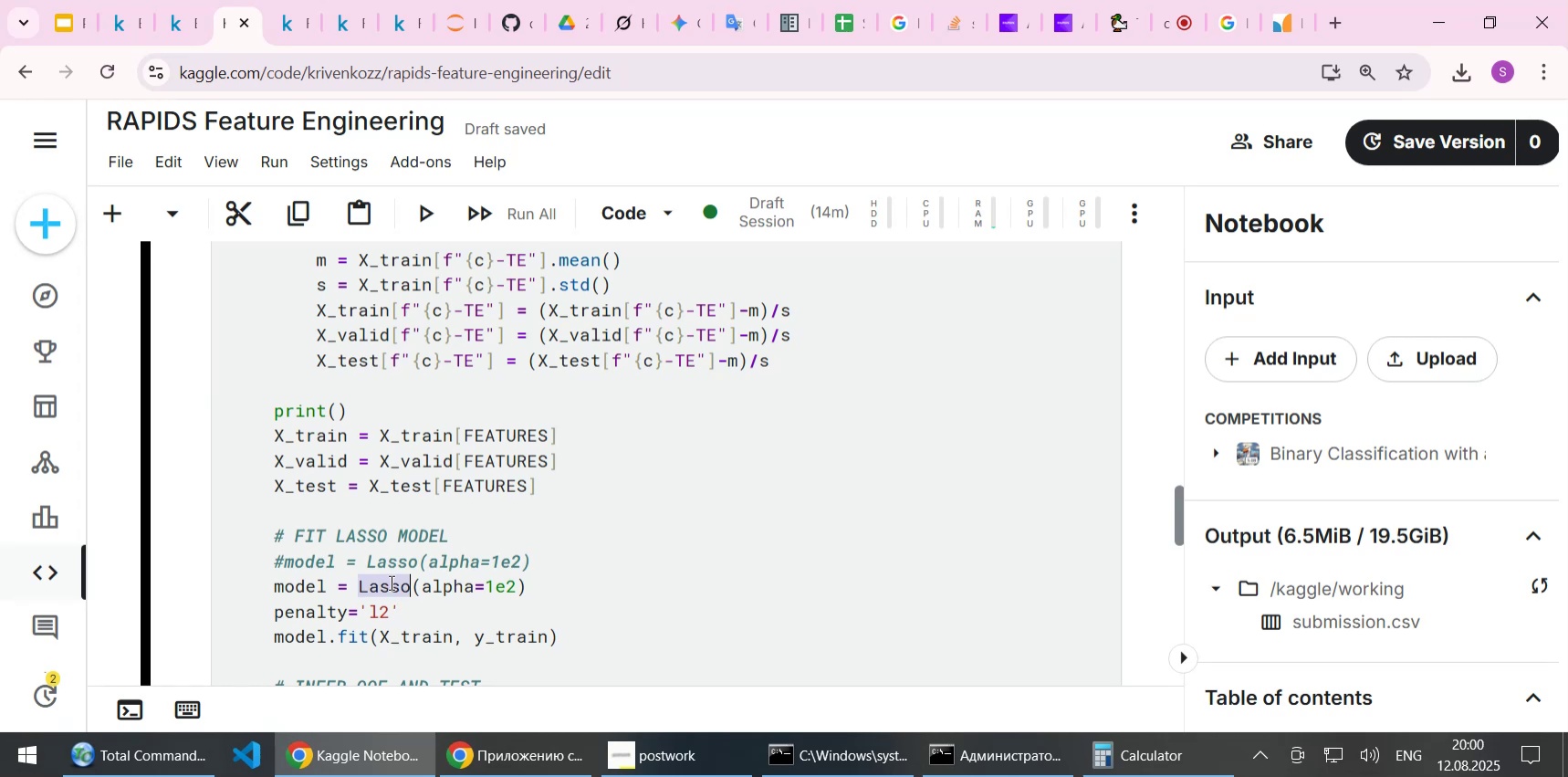 
key(Control+V)
 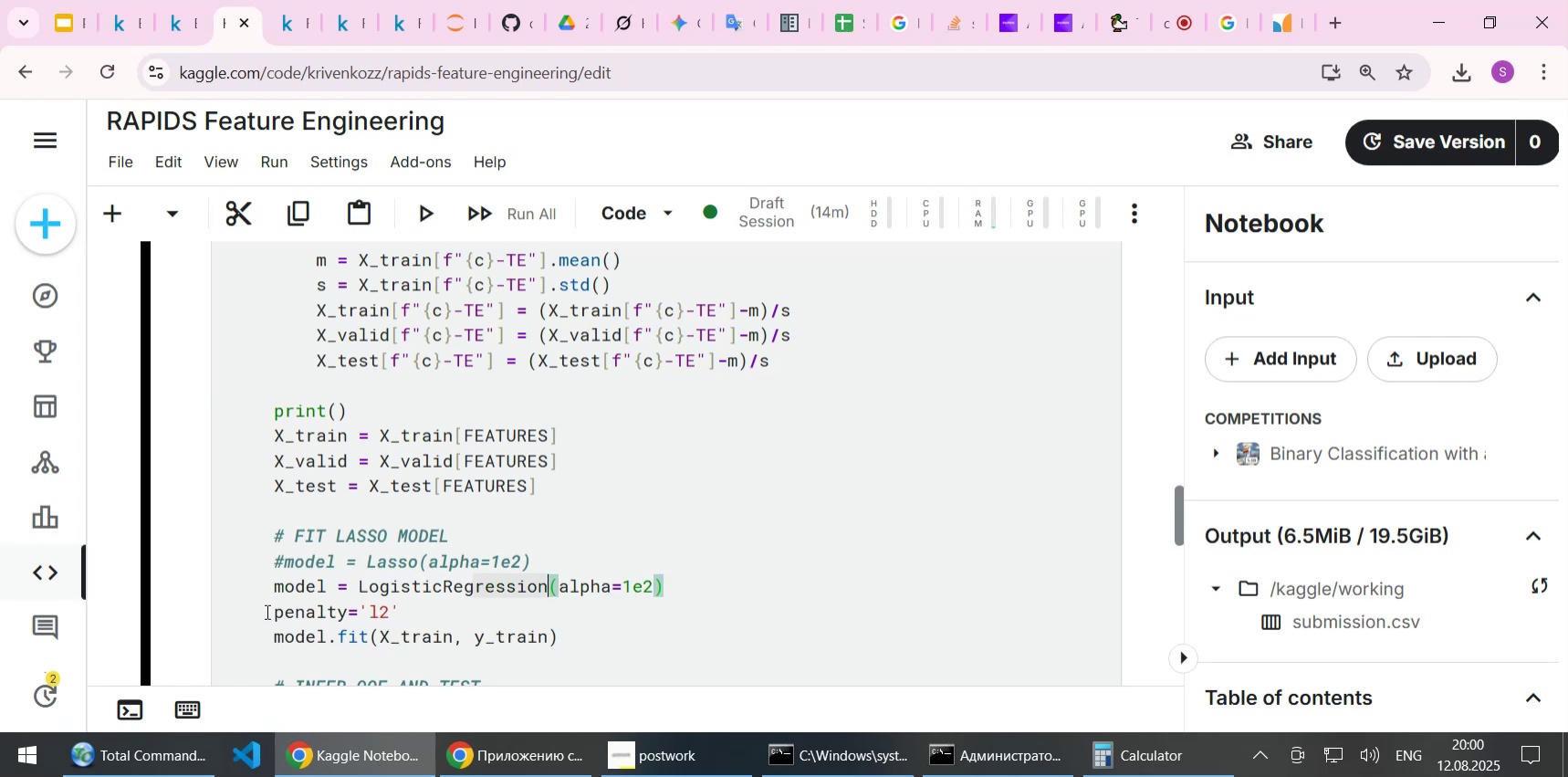 
key(Control+X)
 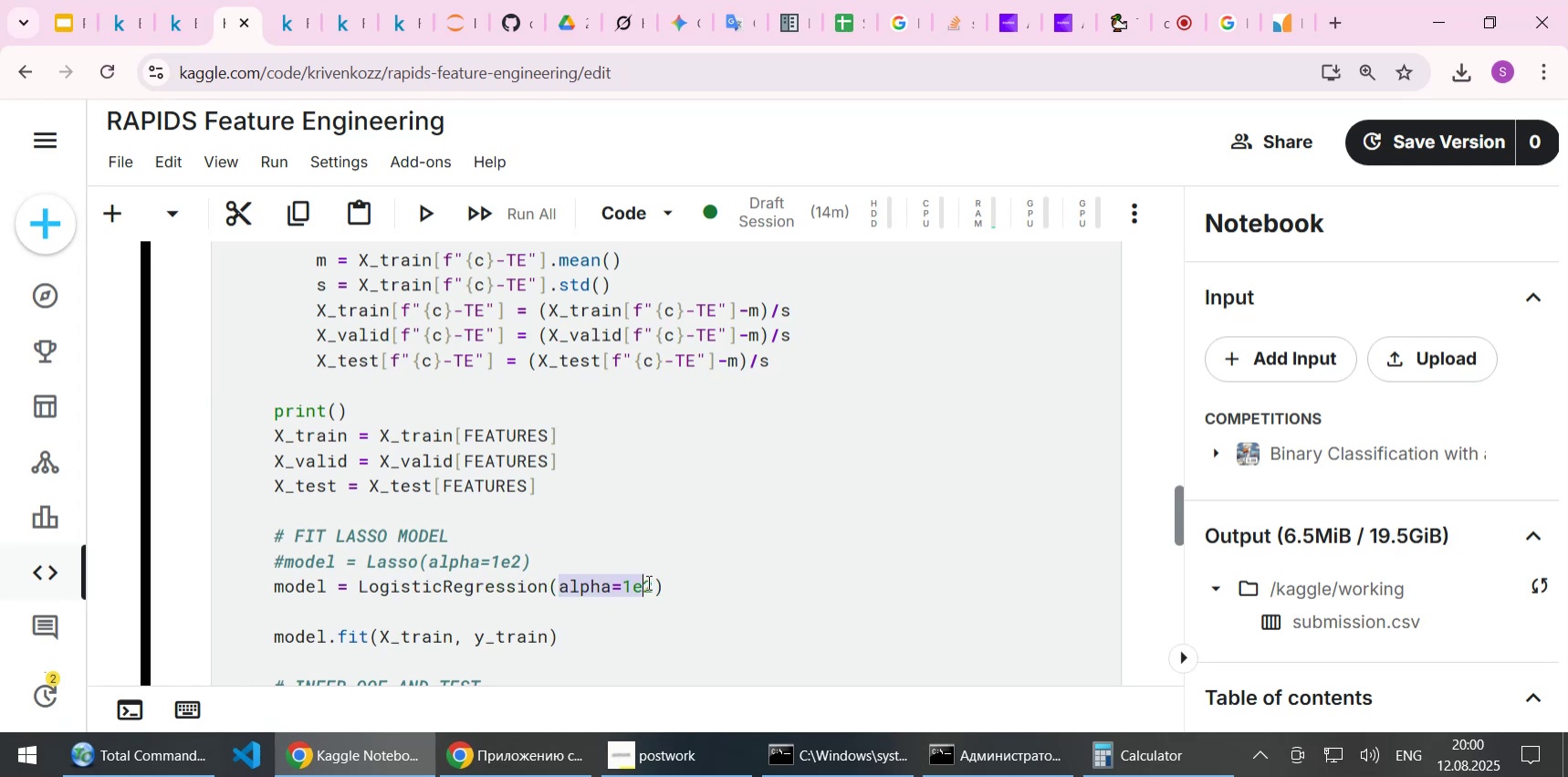 
key(Control+ControlLeft)
 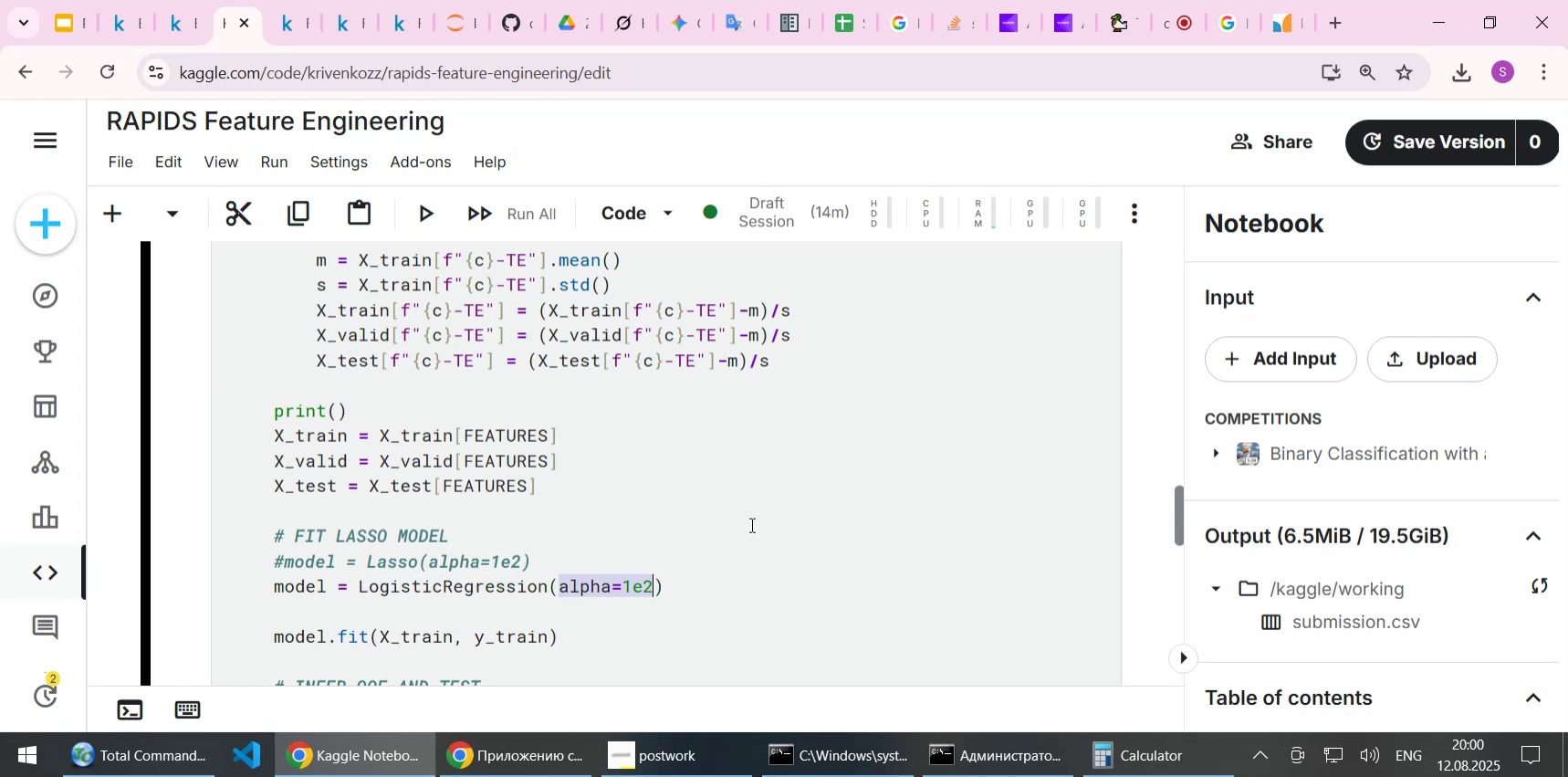 
key(Control+V)
 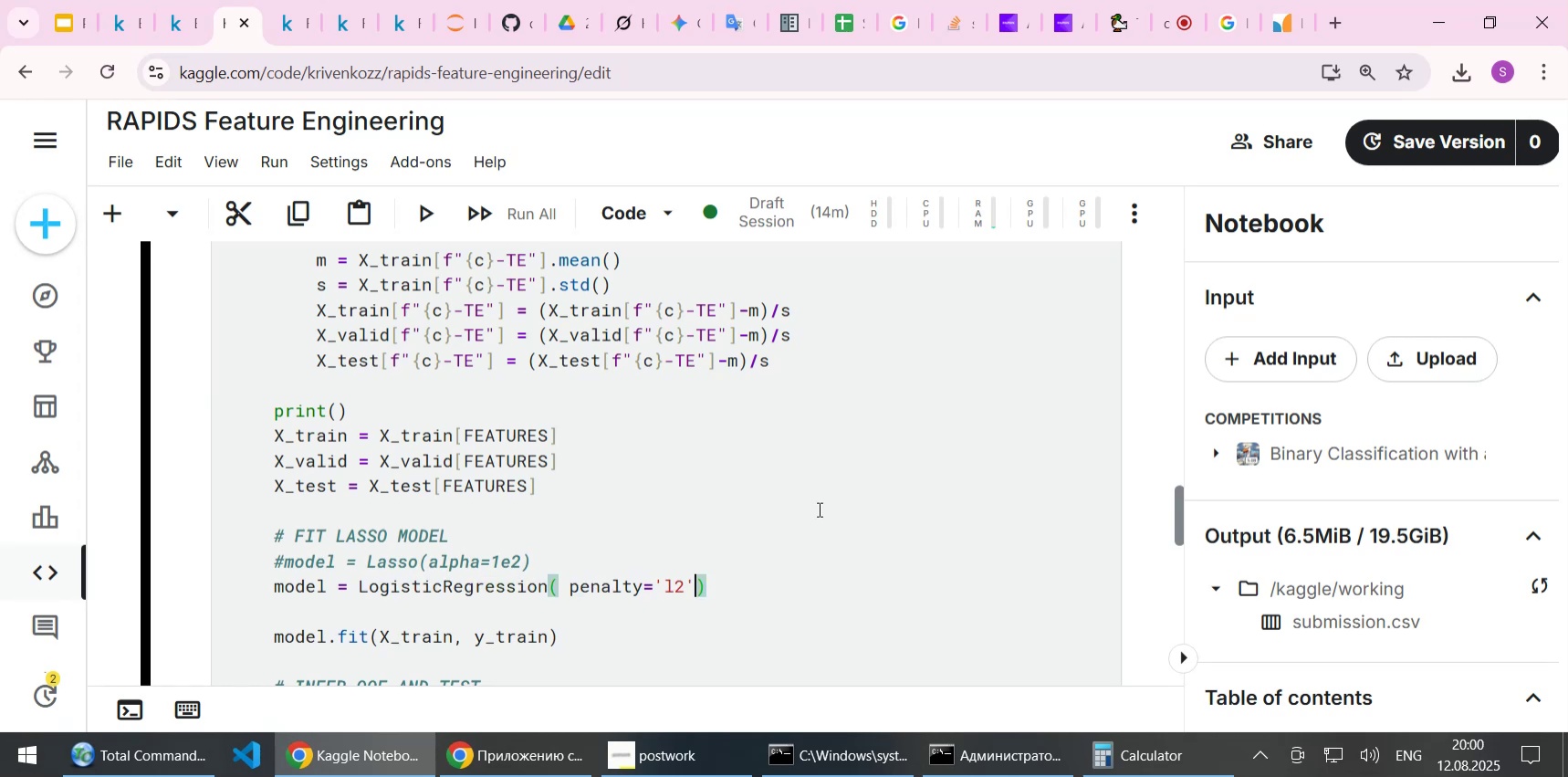 
key(ArrowLeft)
 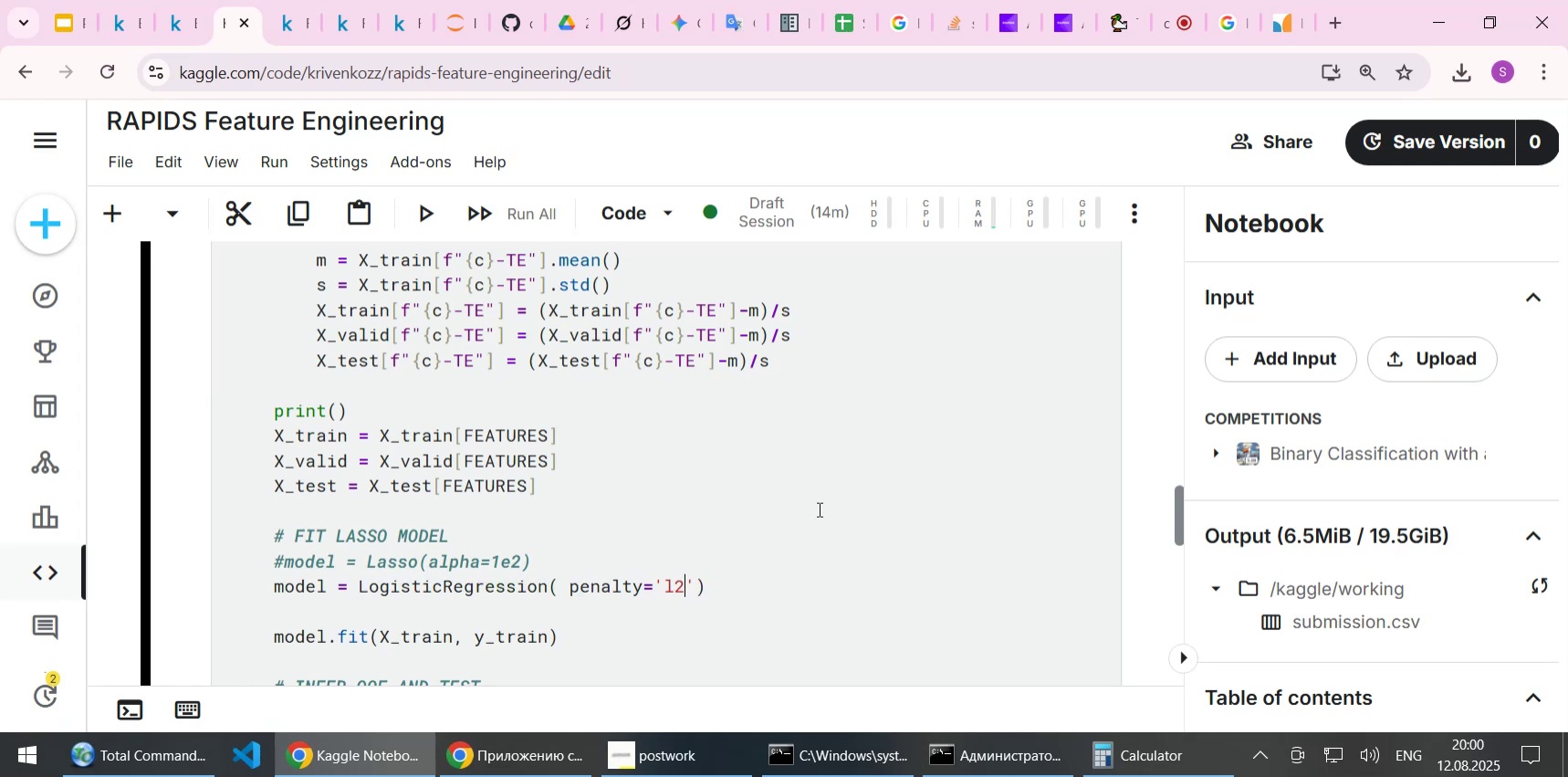 
key(ArrowLeft)
 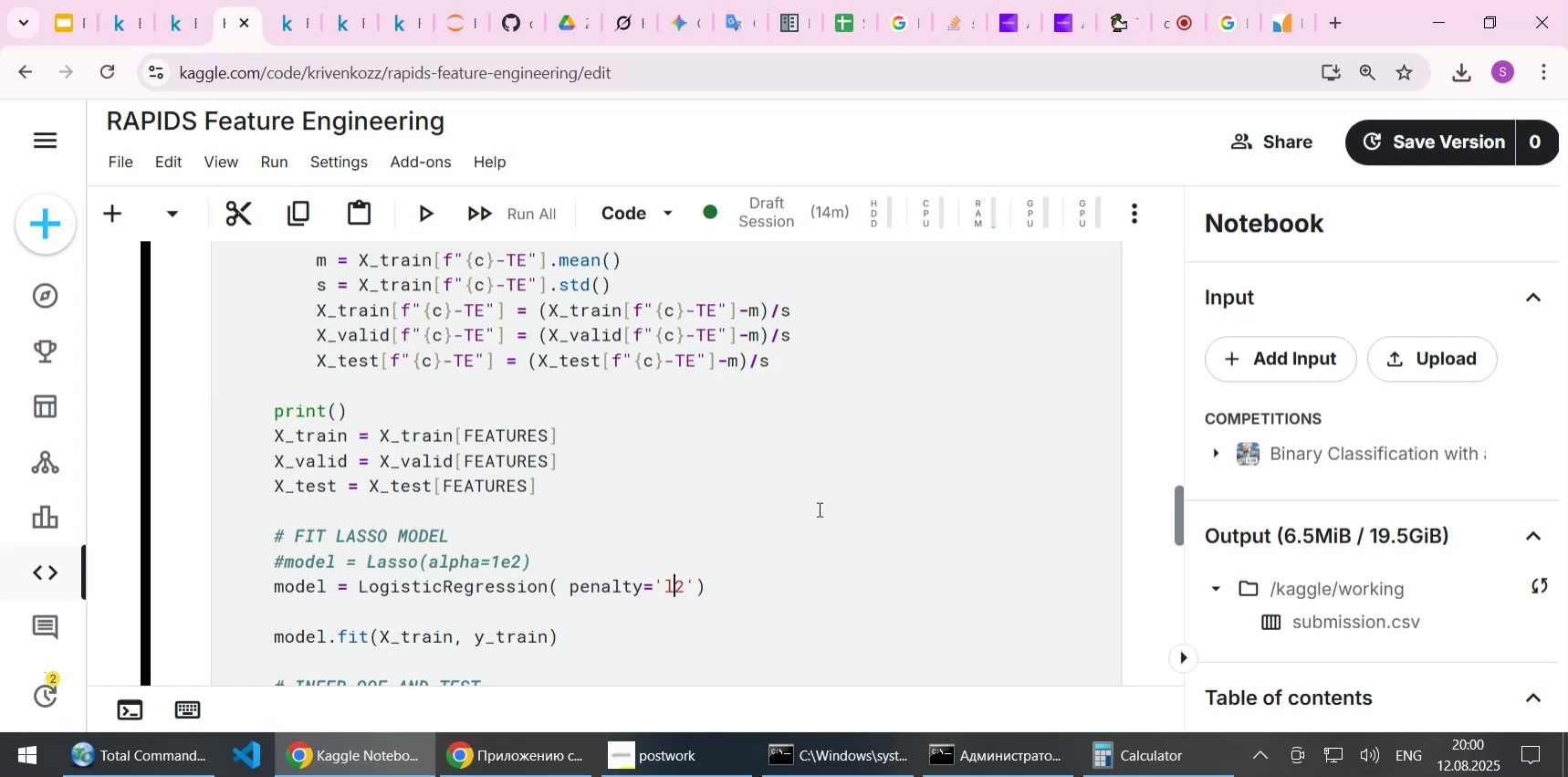 
key(Delete)
 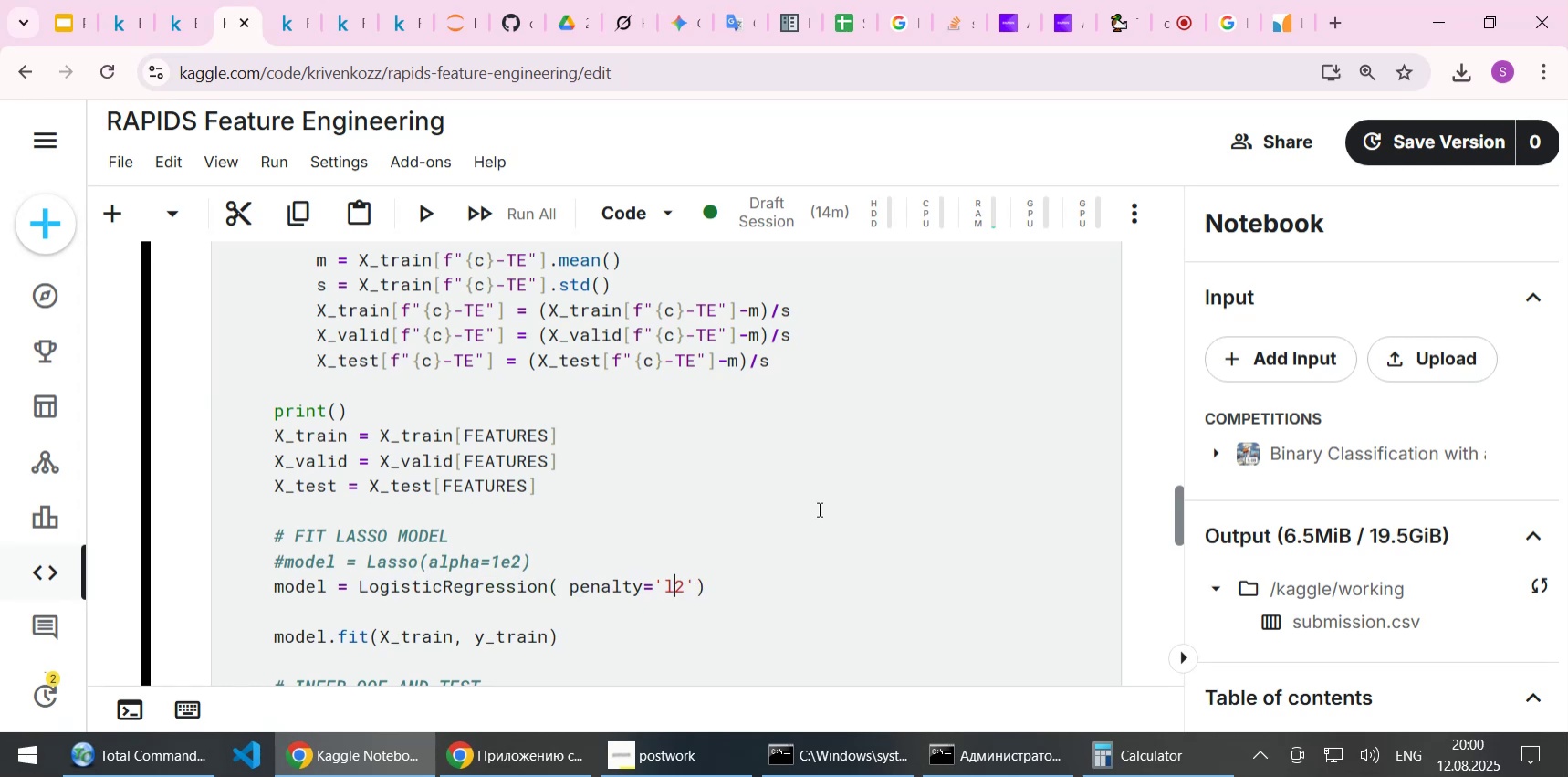 
key(1)
 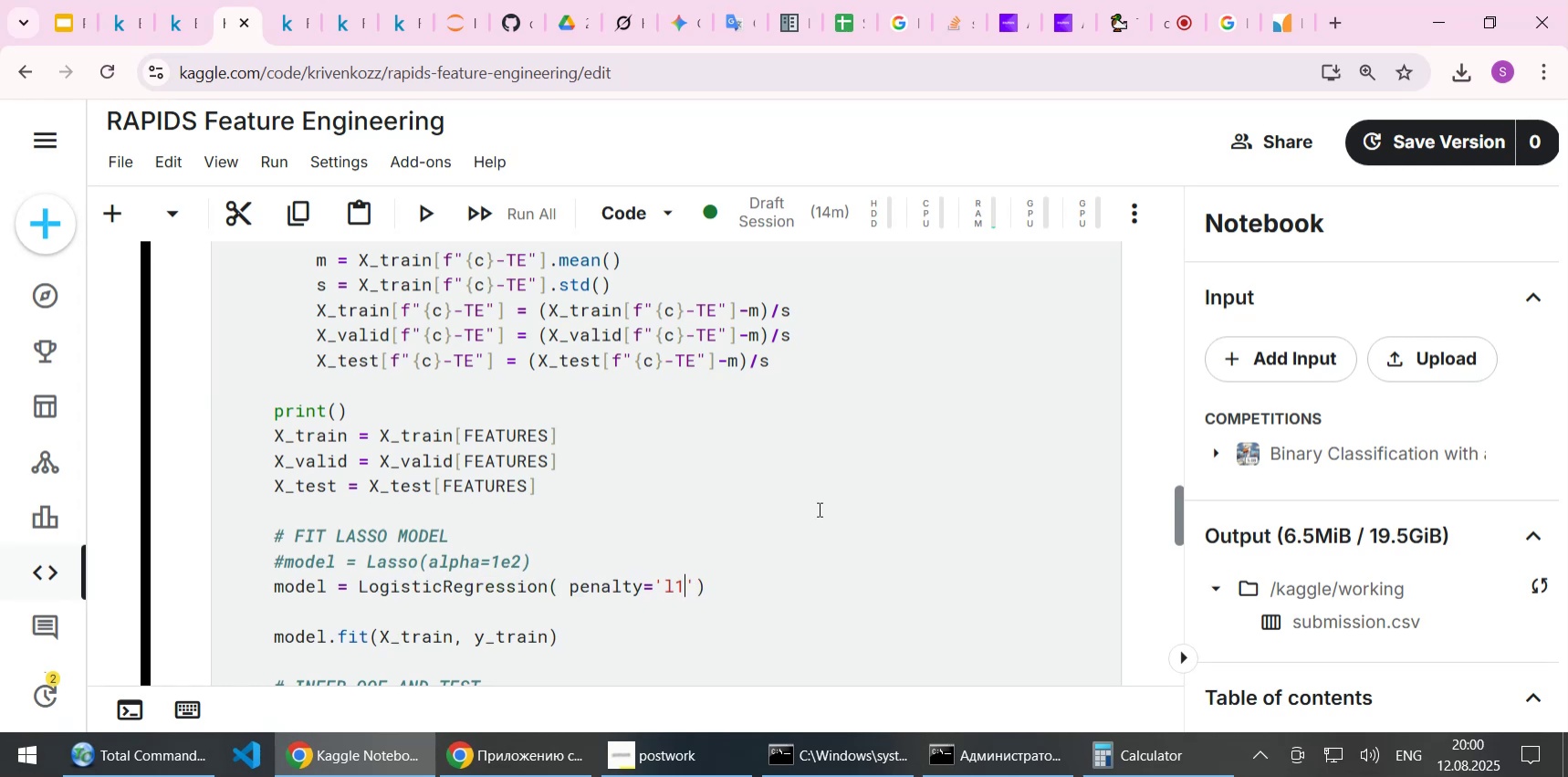 
hold_key(key=ArrowLeft, duration=0.72)
 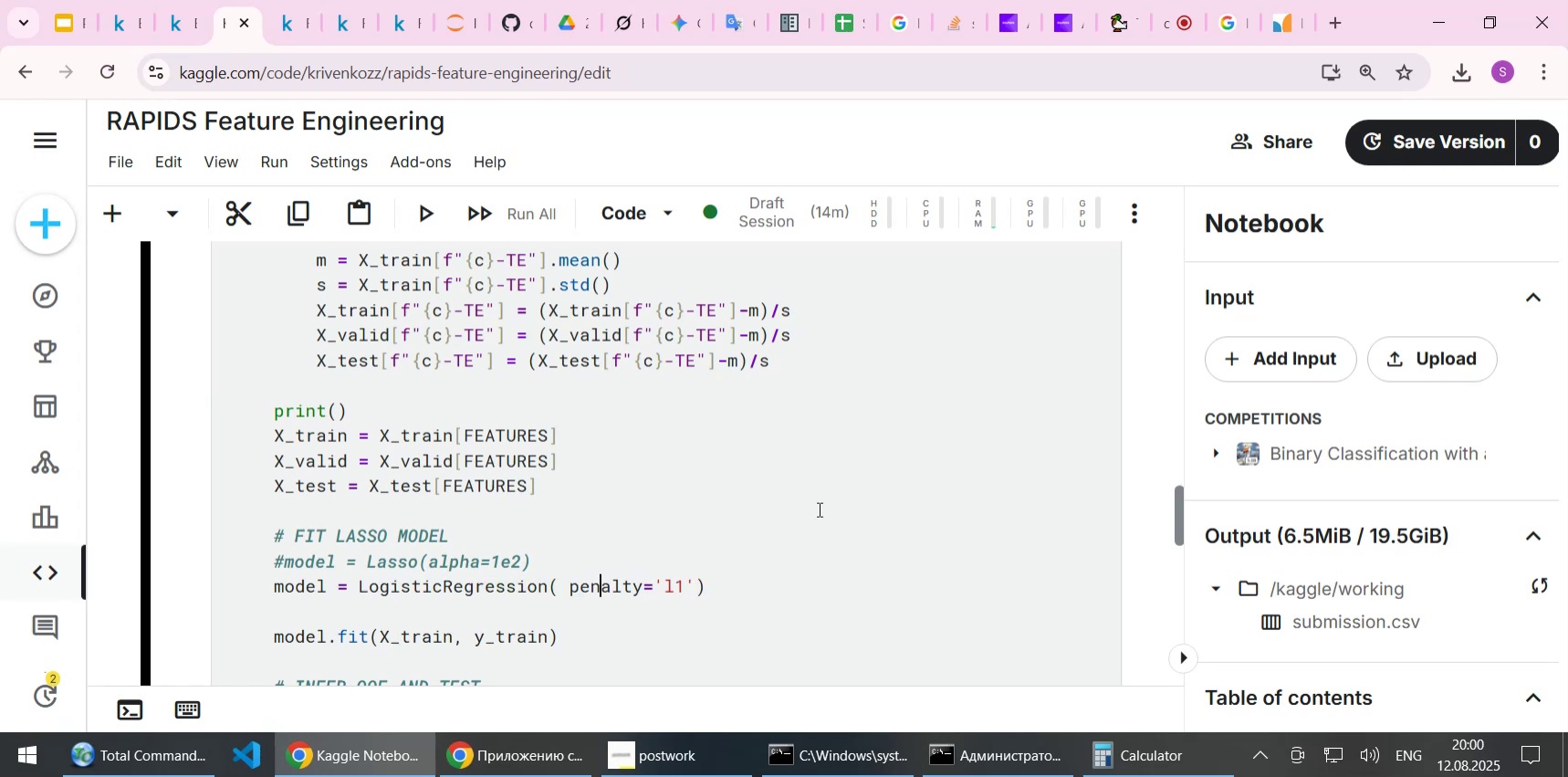 
key(ArrowLeft)
 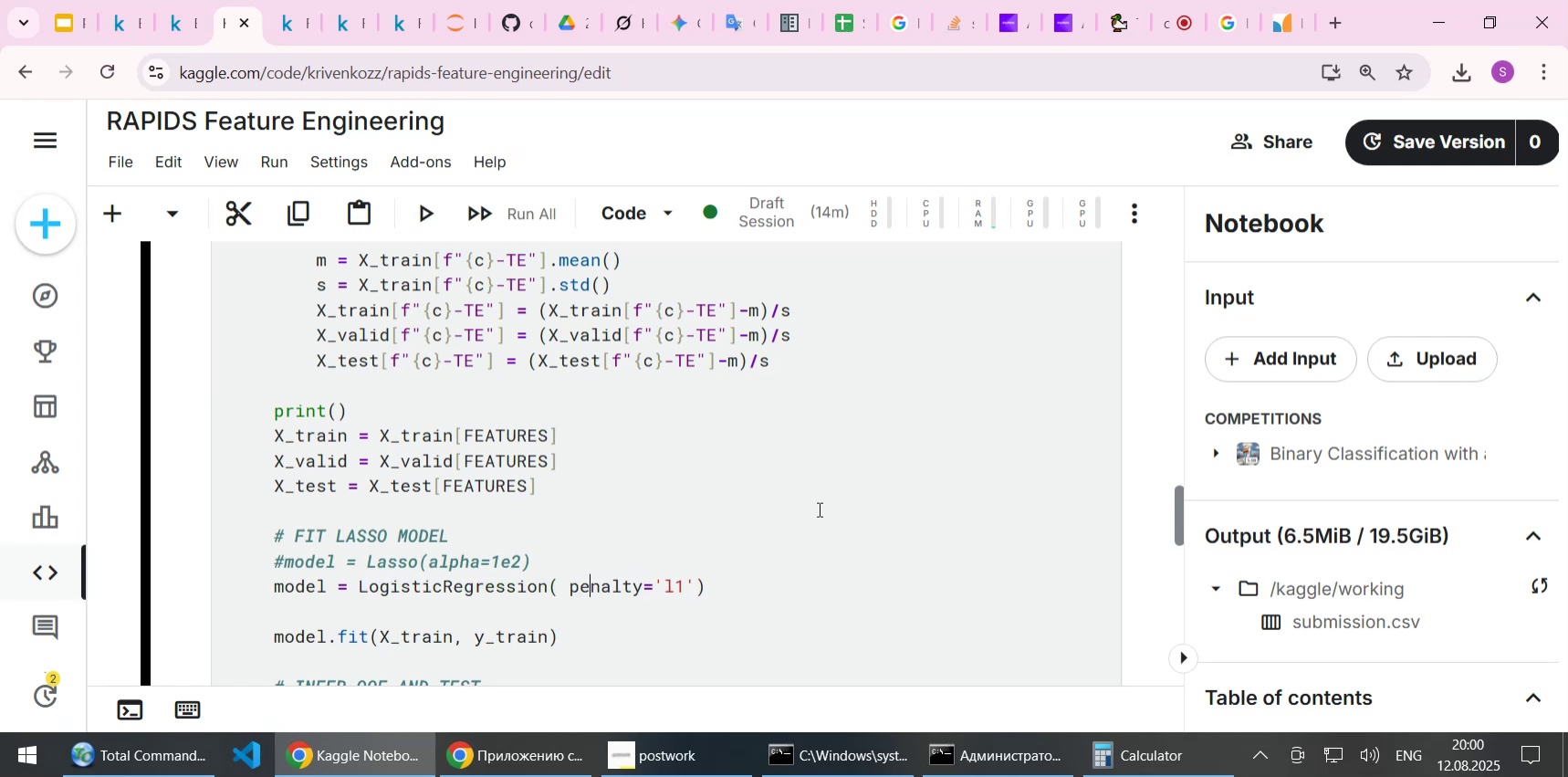 
key(ArrowLeft)
 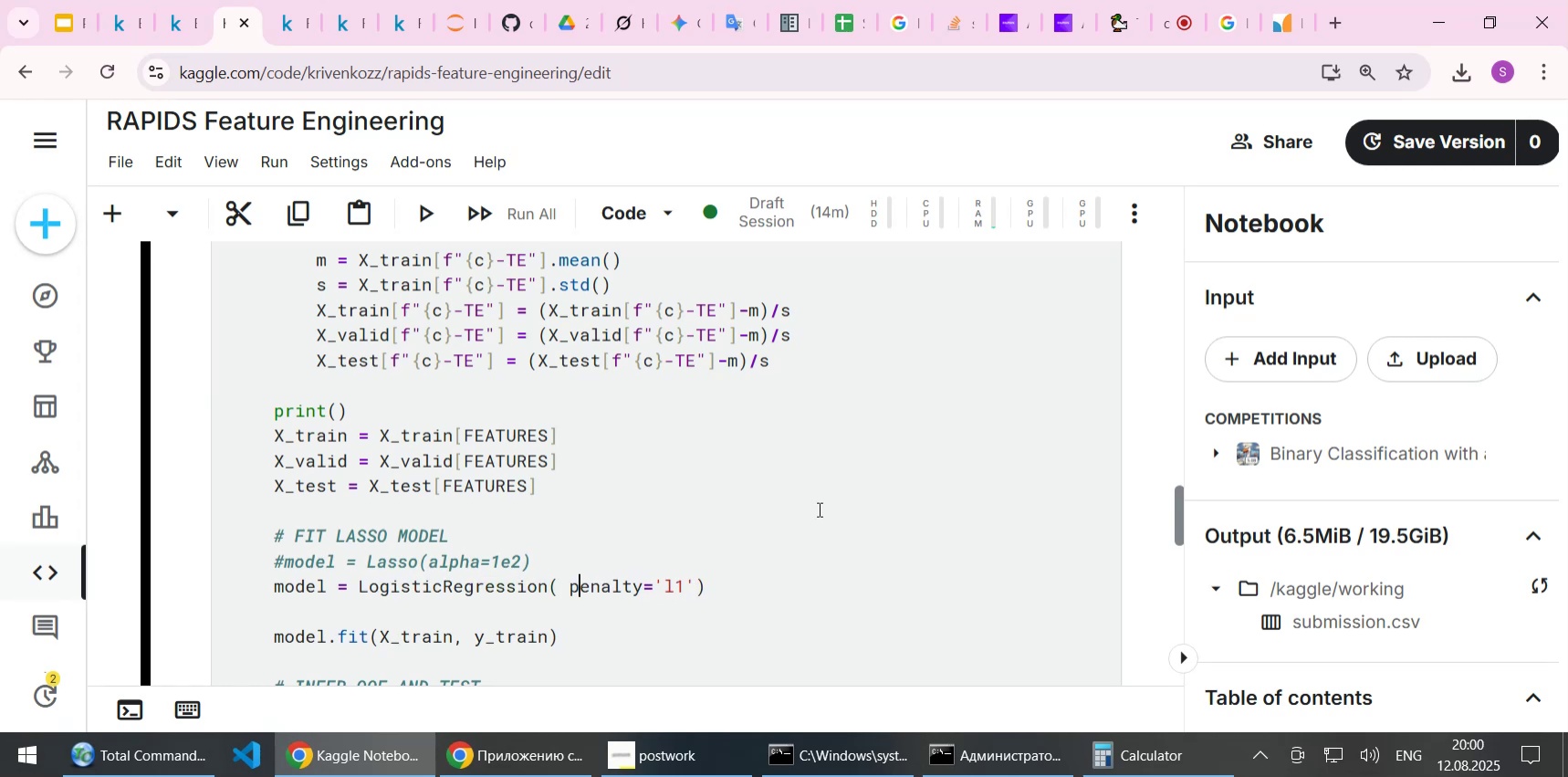 
key(ArrowLeft)
 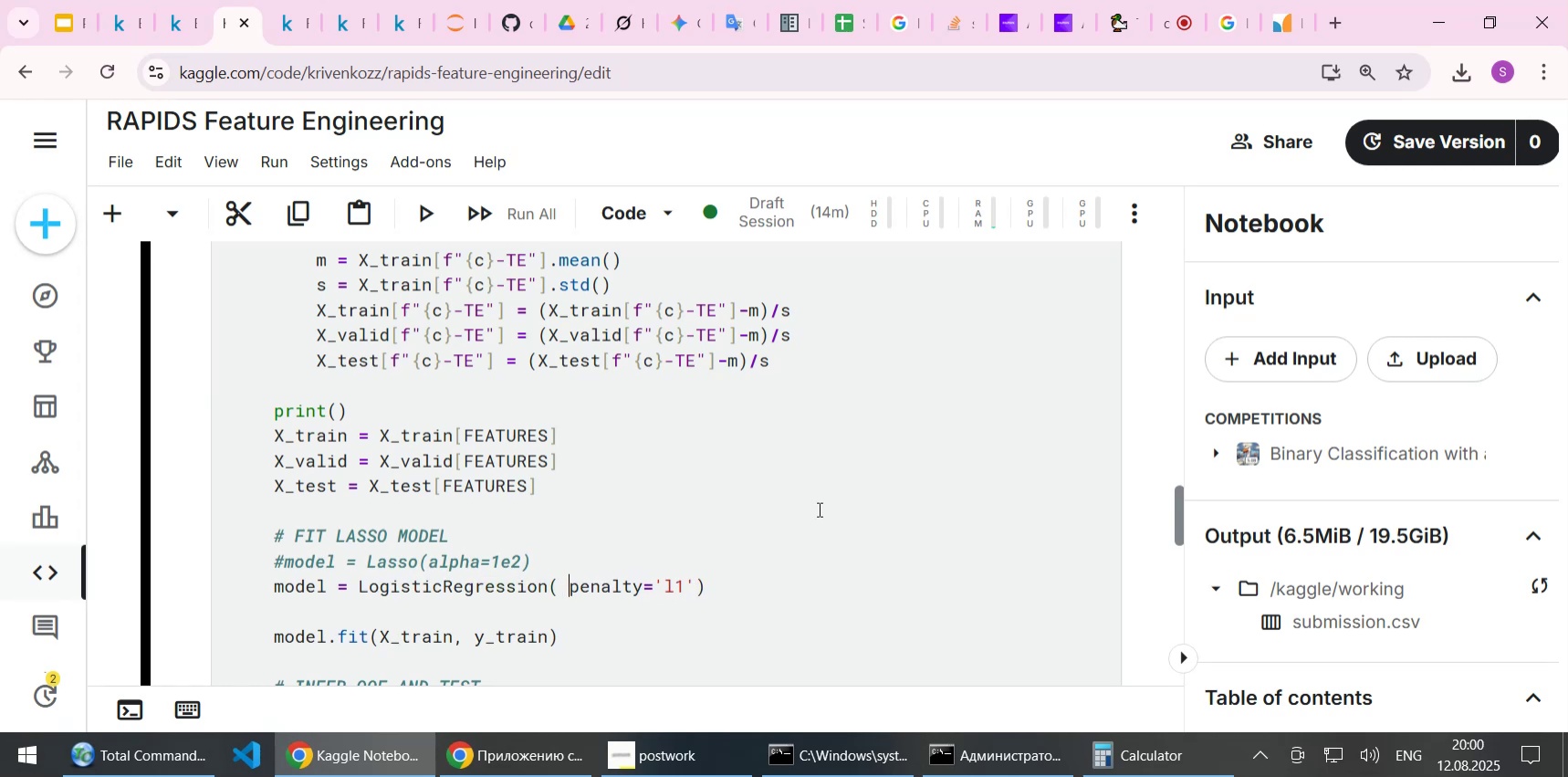 
key(ArrowLeft)
 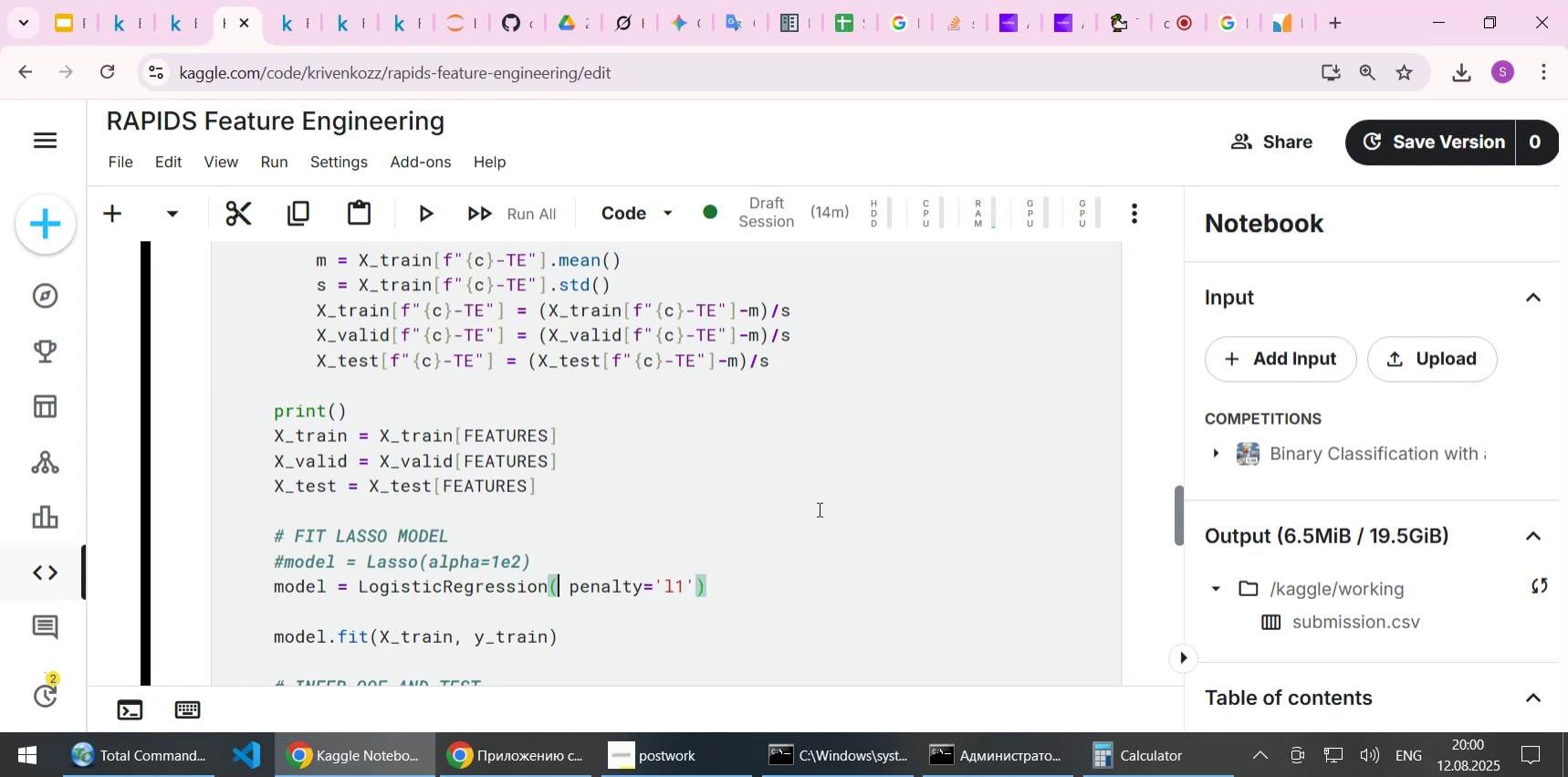 
key(Delete)
 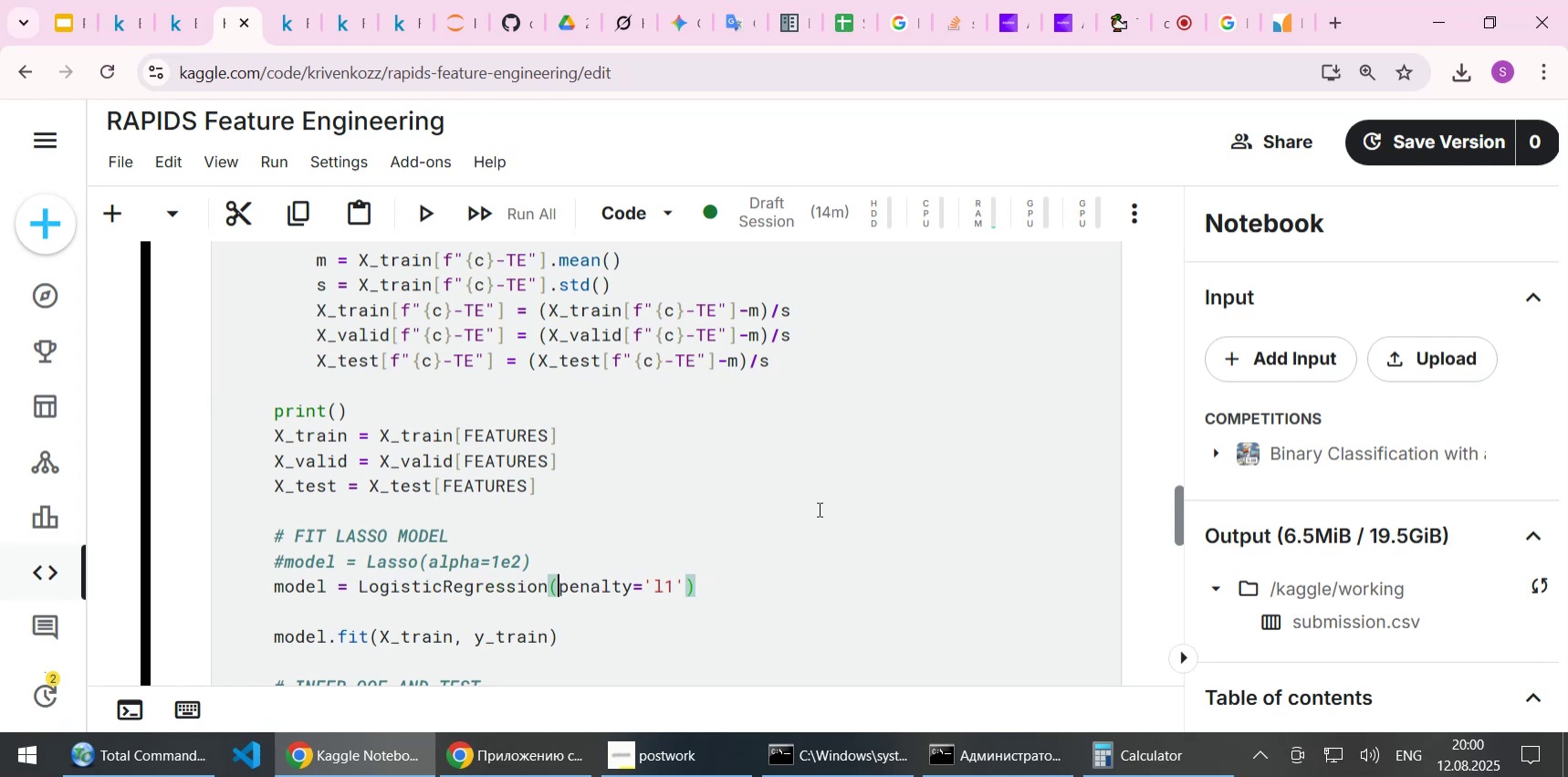 
key(End)
 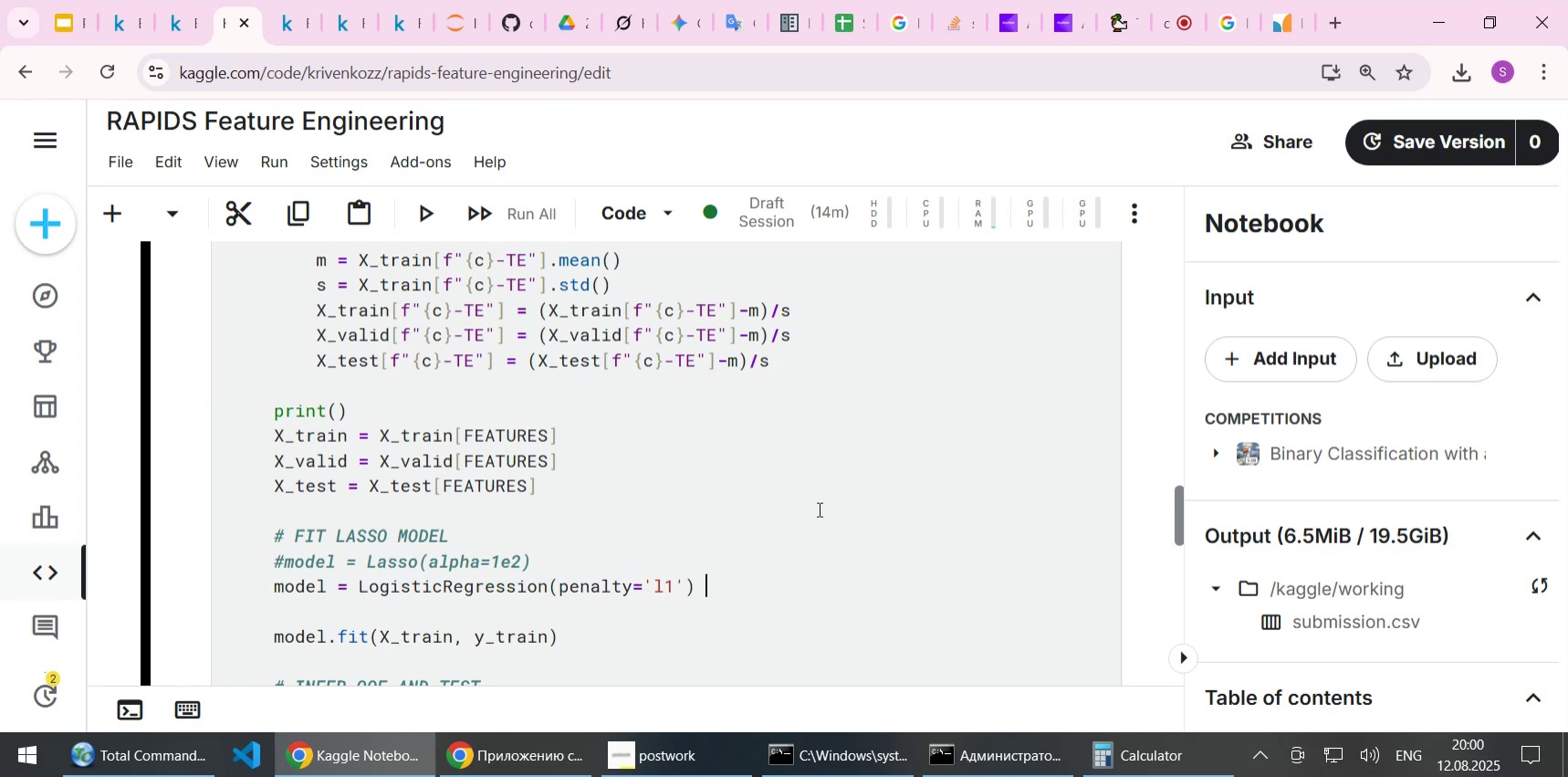 
key(ArrowLeft)
 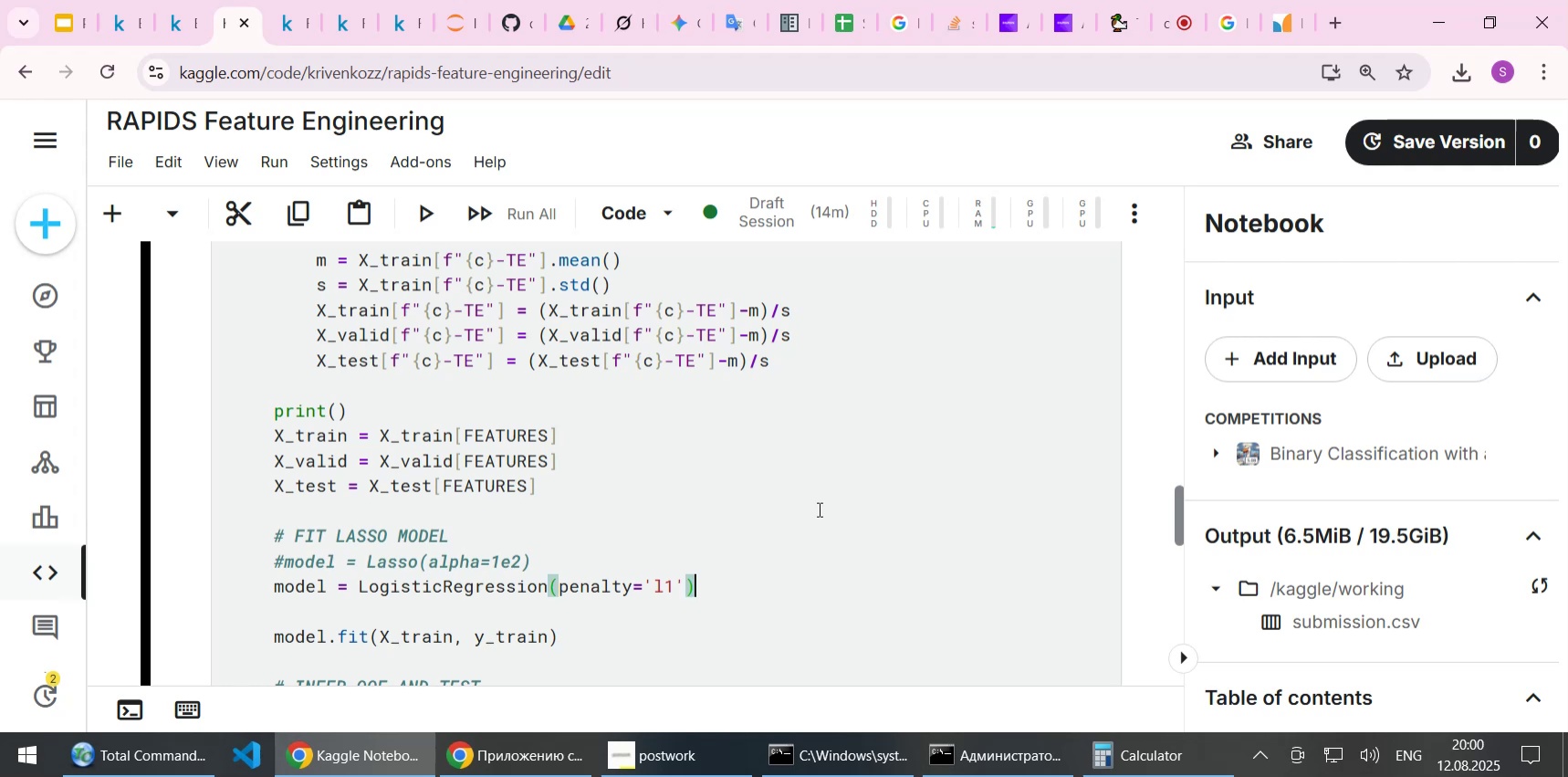 
key(ArrowLeft)
 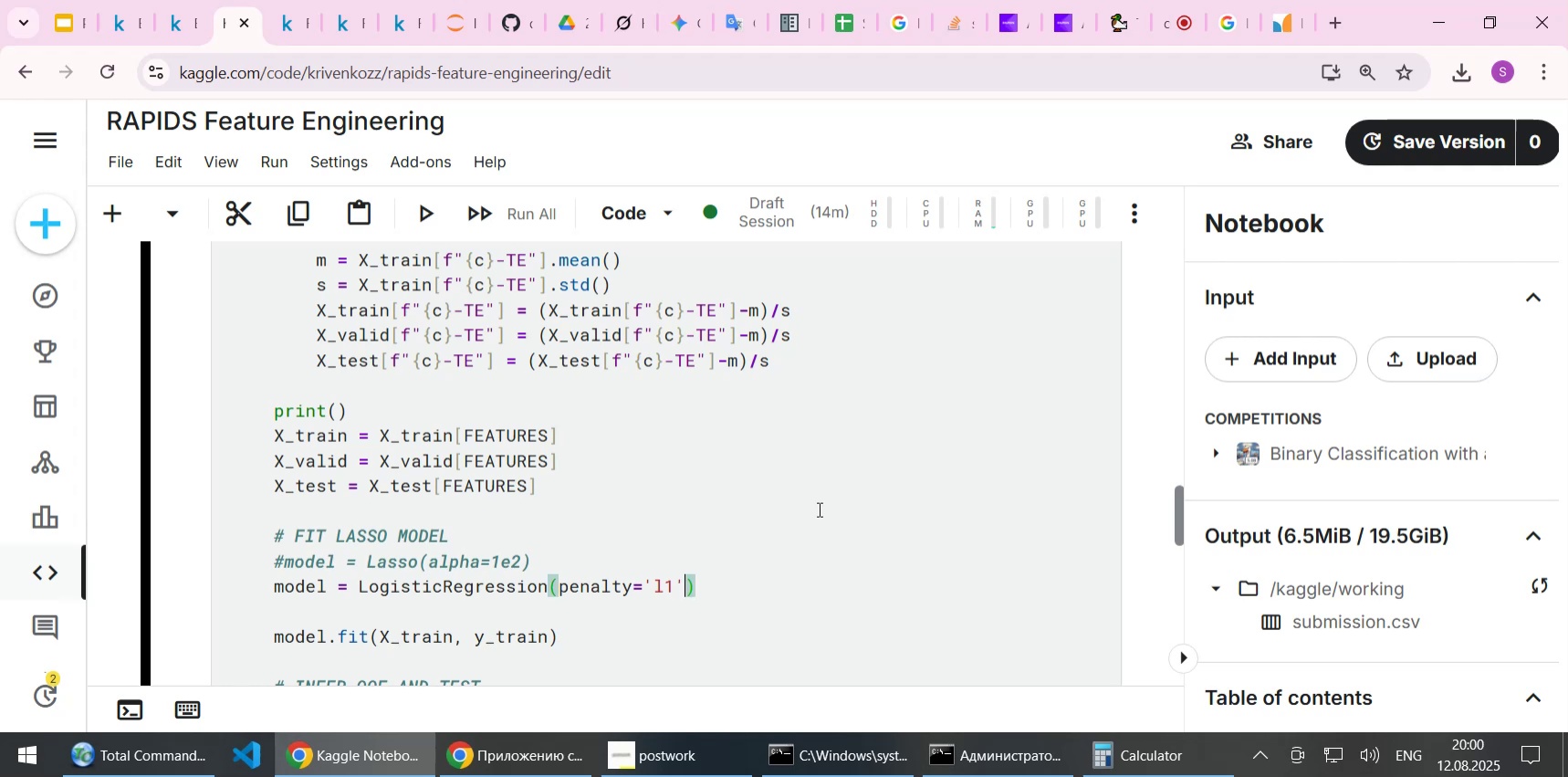 
key(ArrowLeft)
 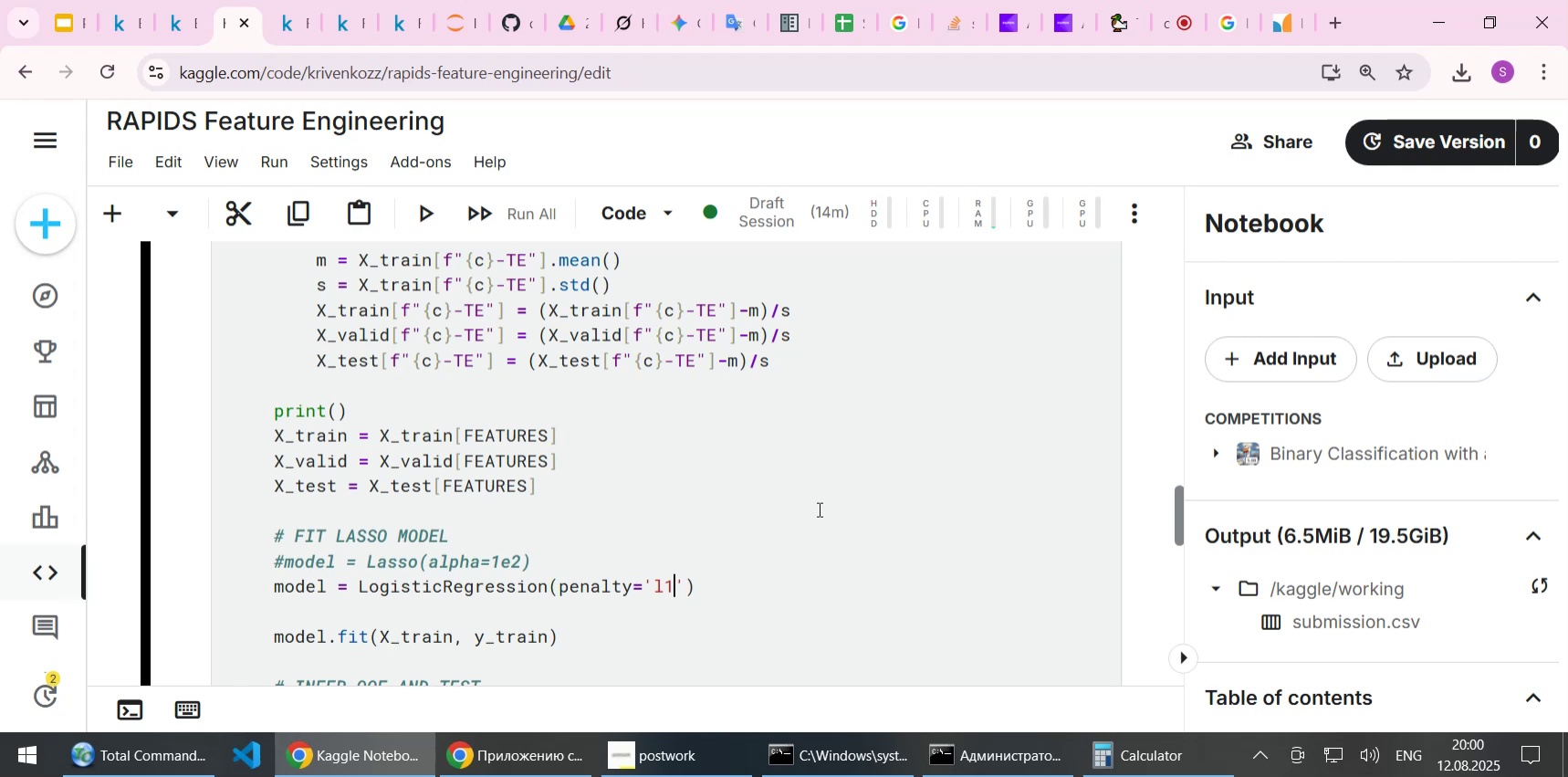 
key(ArrowRight)
 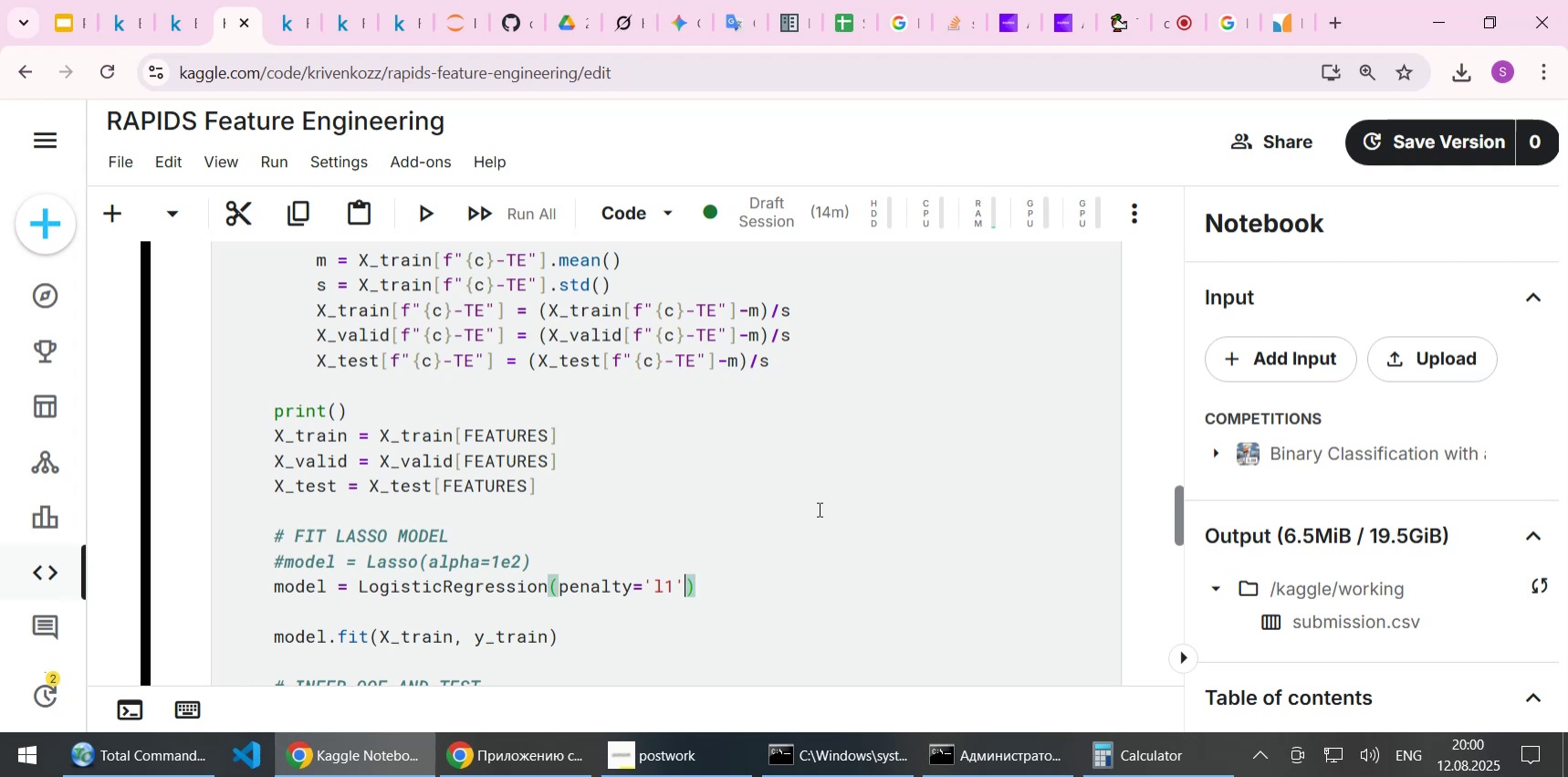 
key(ArrowDown)
 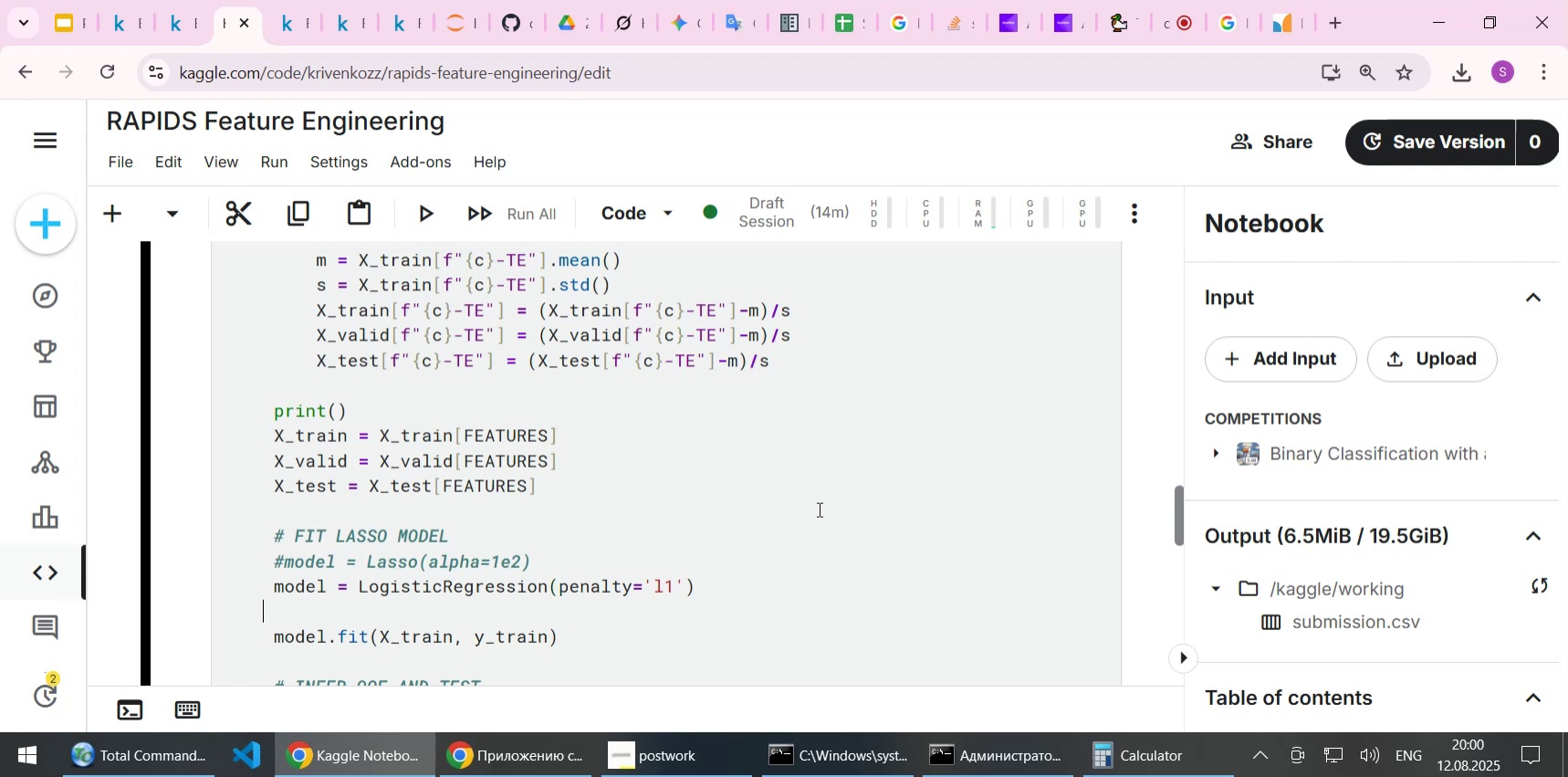 
key(Backspace)
 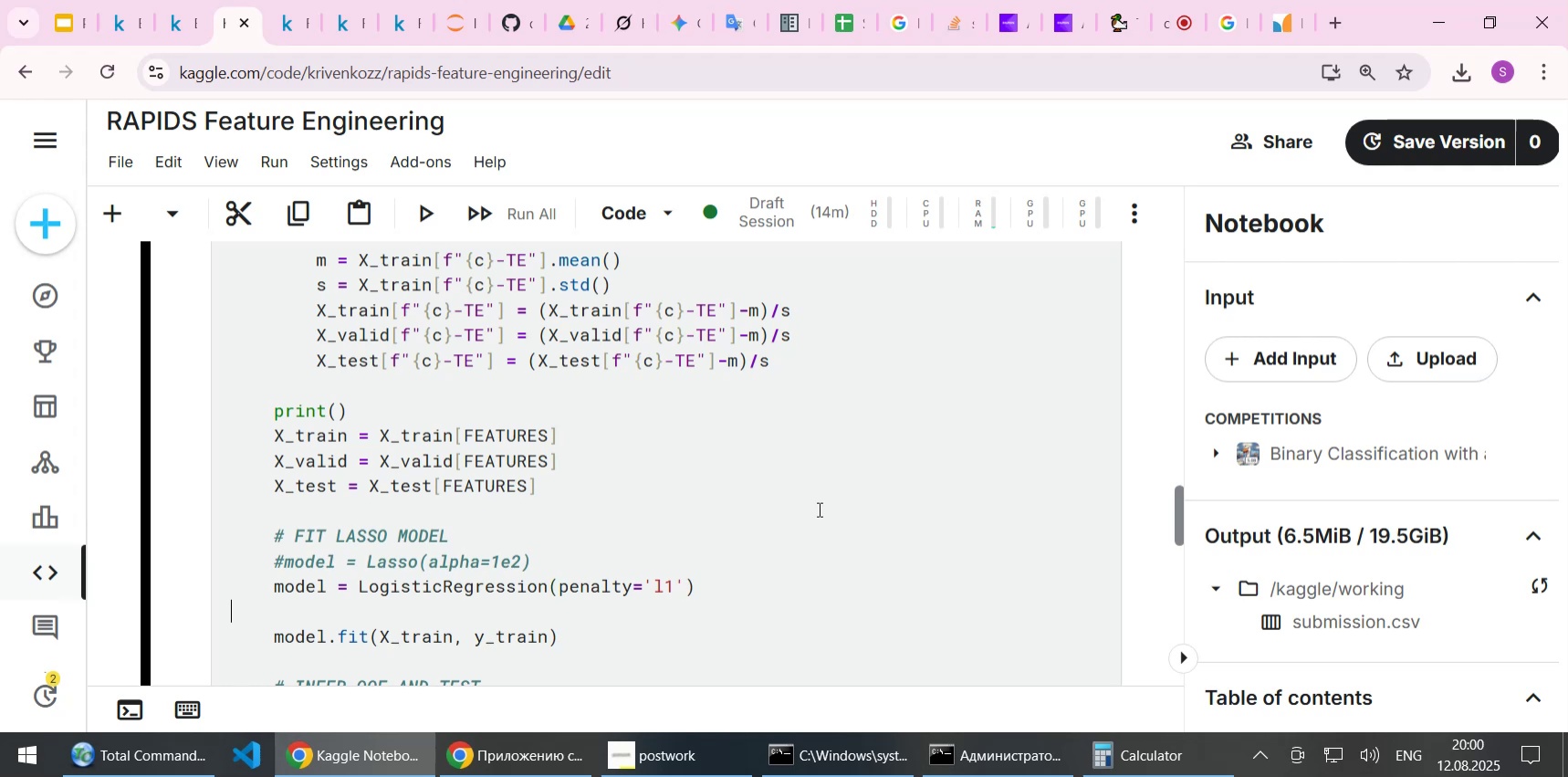 
key(Backspace)
 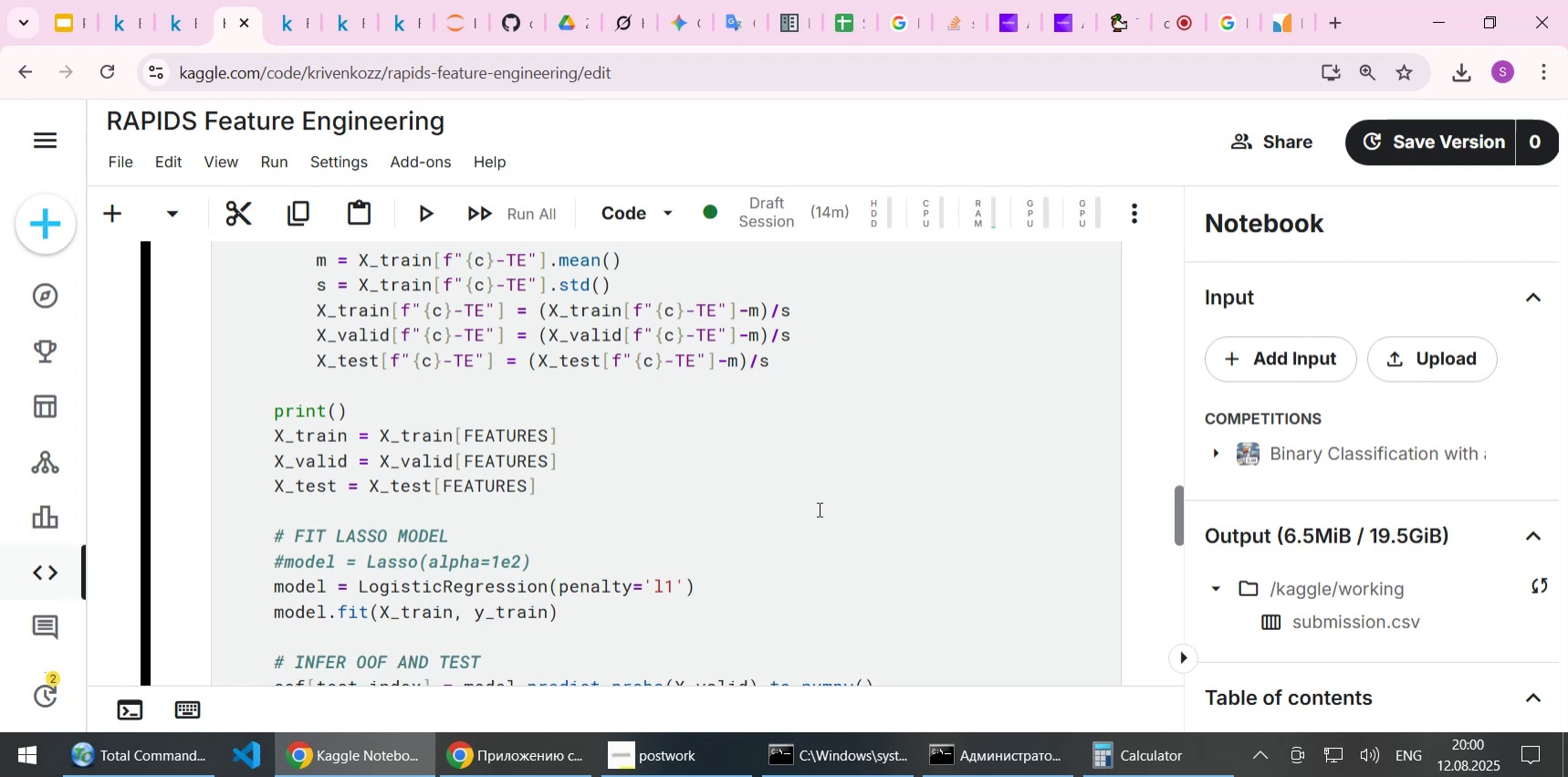 
key(Control+ControlLeft)
 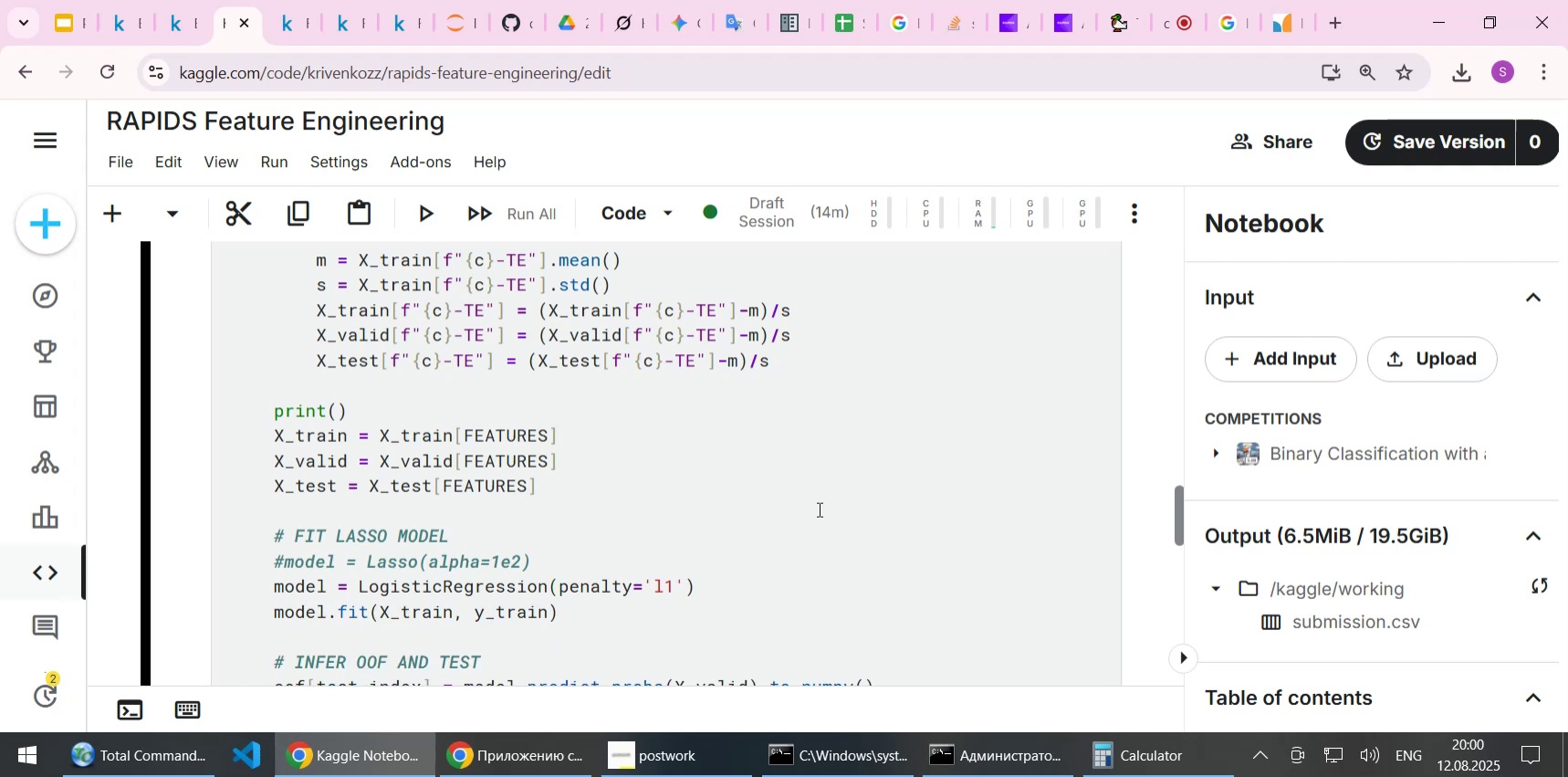 
key(Control+S)
 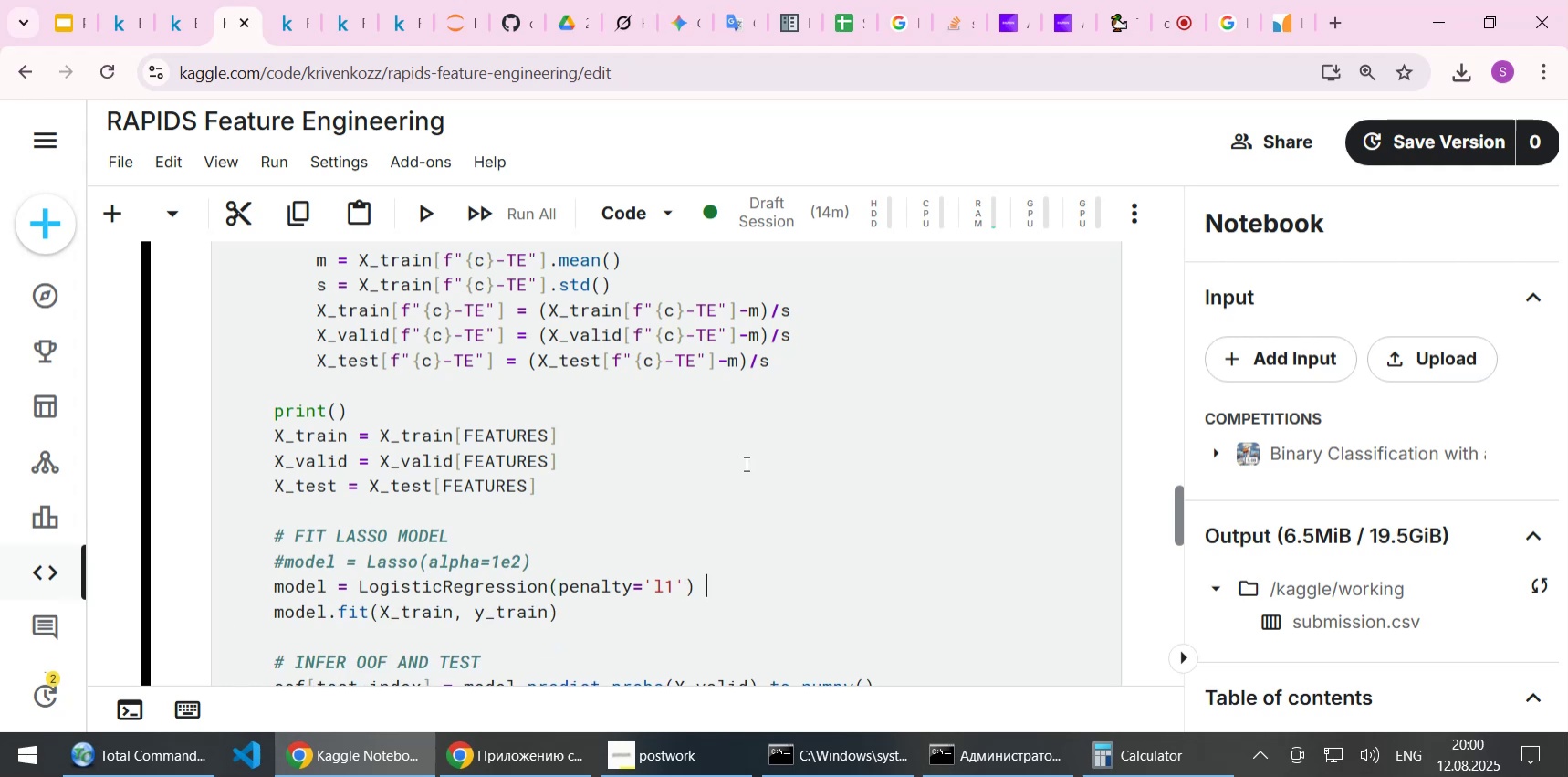 
scroll: coordinate [582, 634], scroll_direction: down, amount: 8.0
 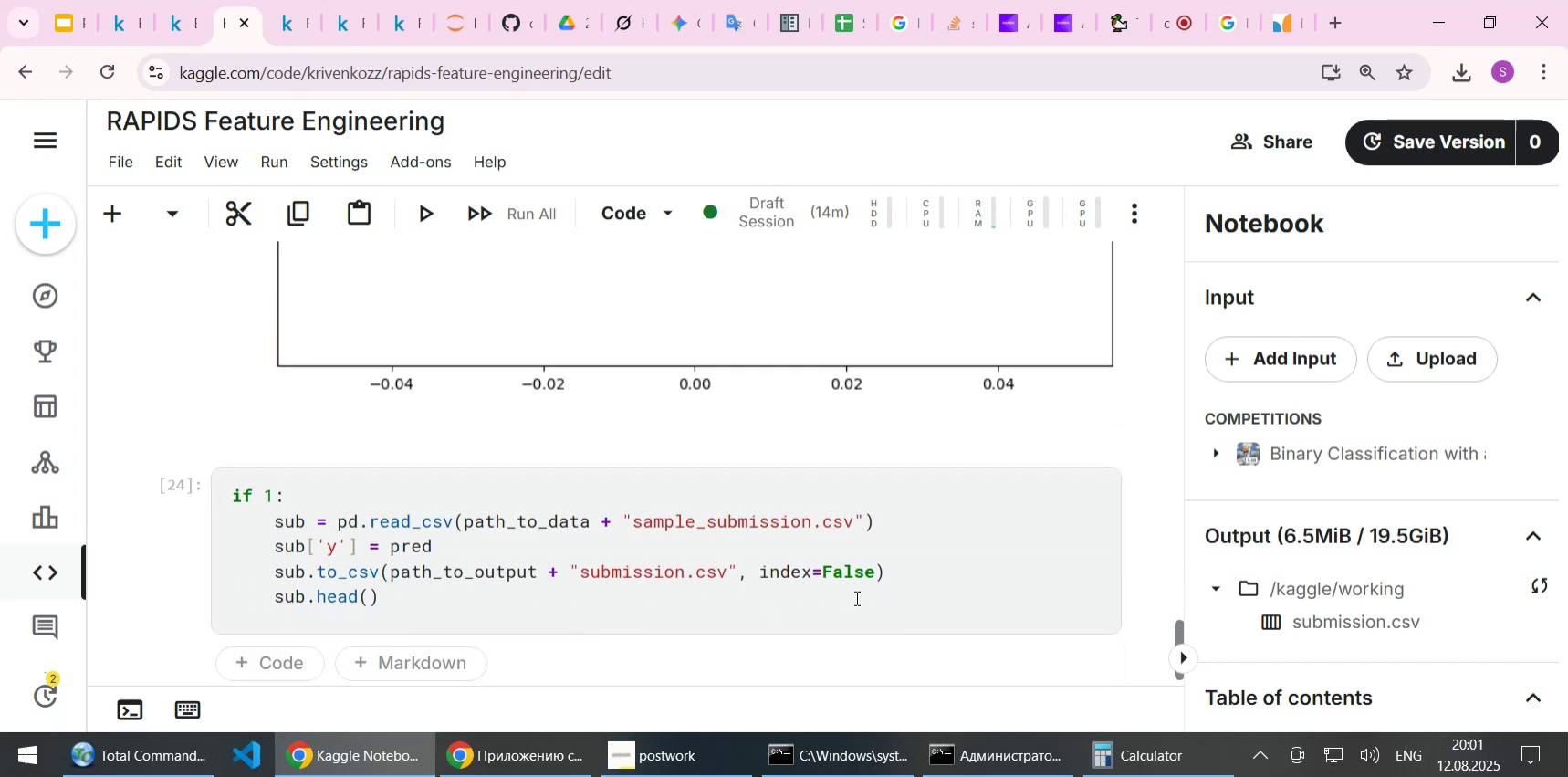 
scroll: coordinate [1069, 432], scroll_direction: up, amount: 74.0
 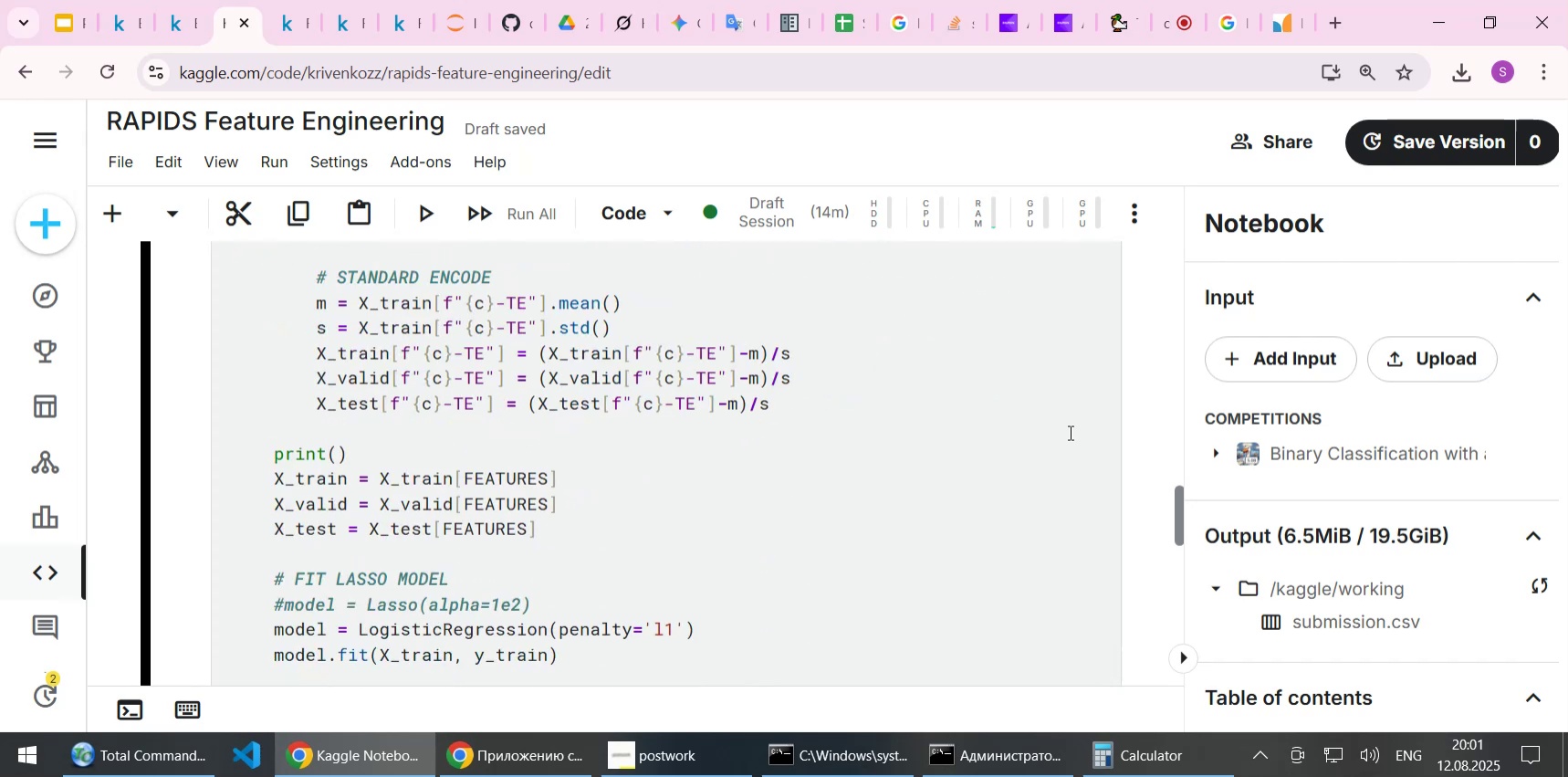 
scroll: coordinate [1069, 432], scroll_direction: down, amount: 2.0
 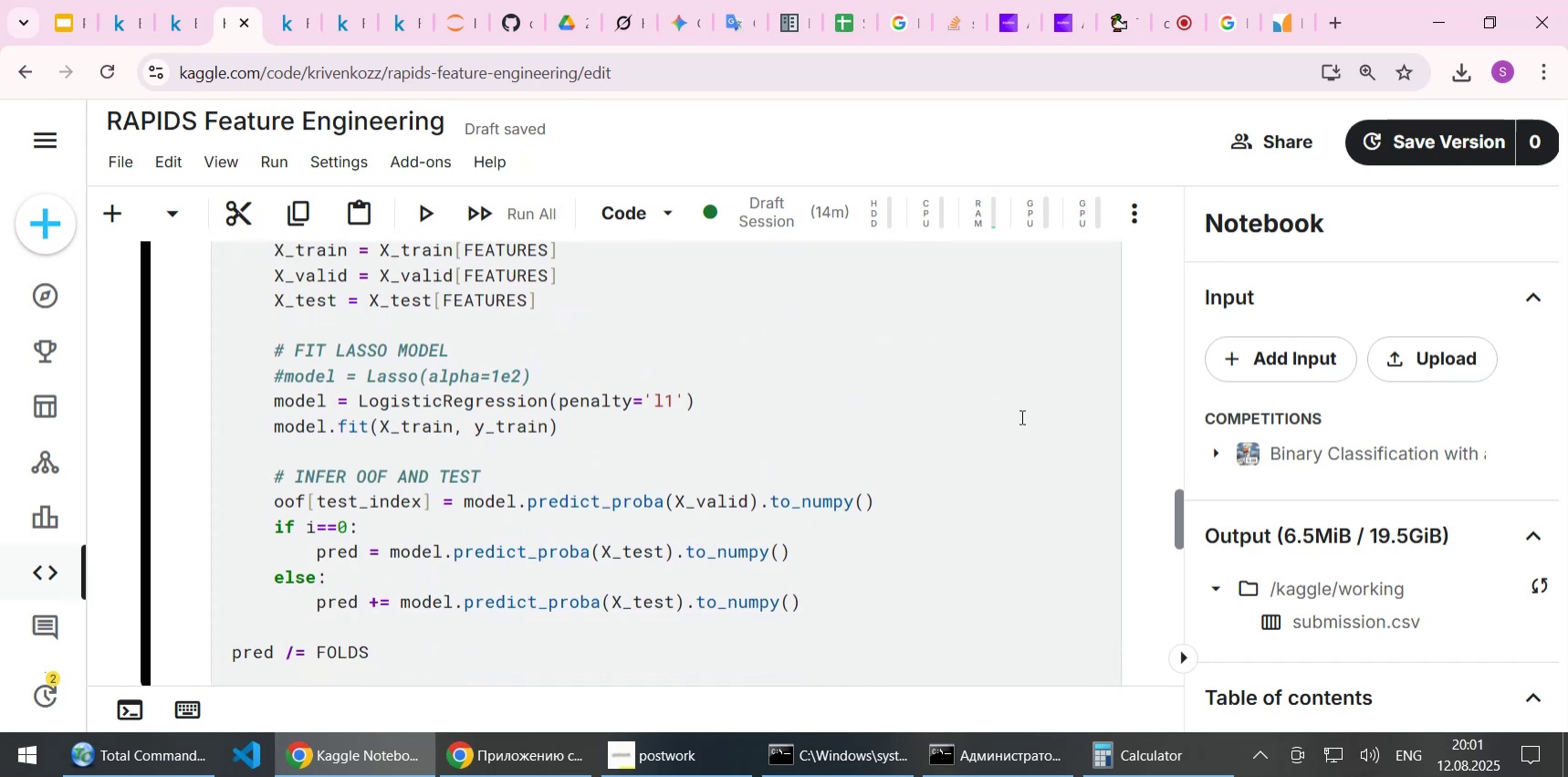 
wait(11.77)
 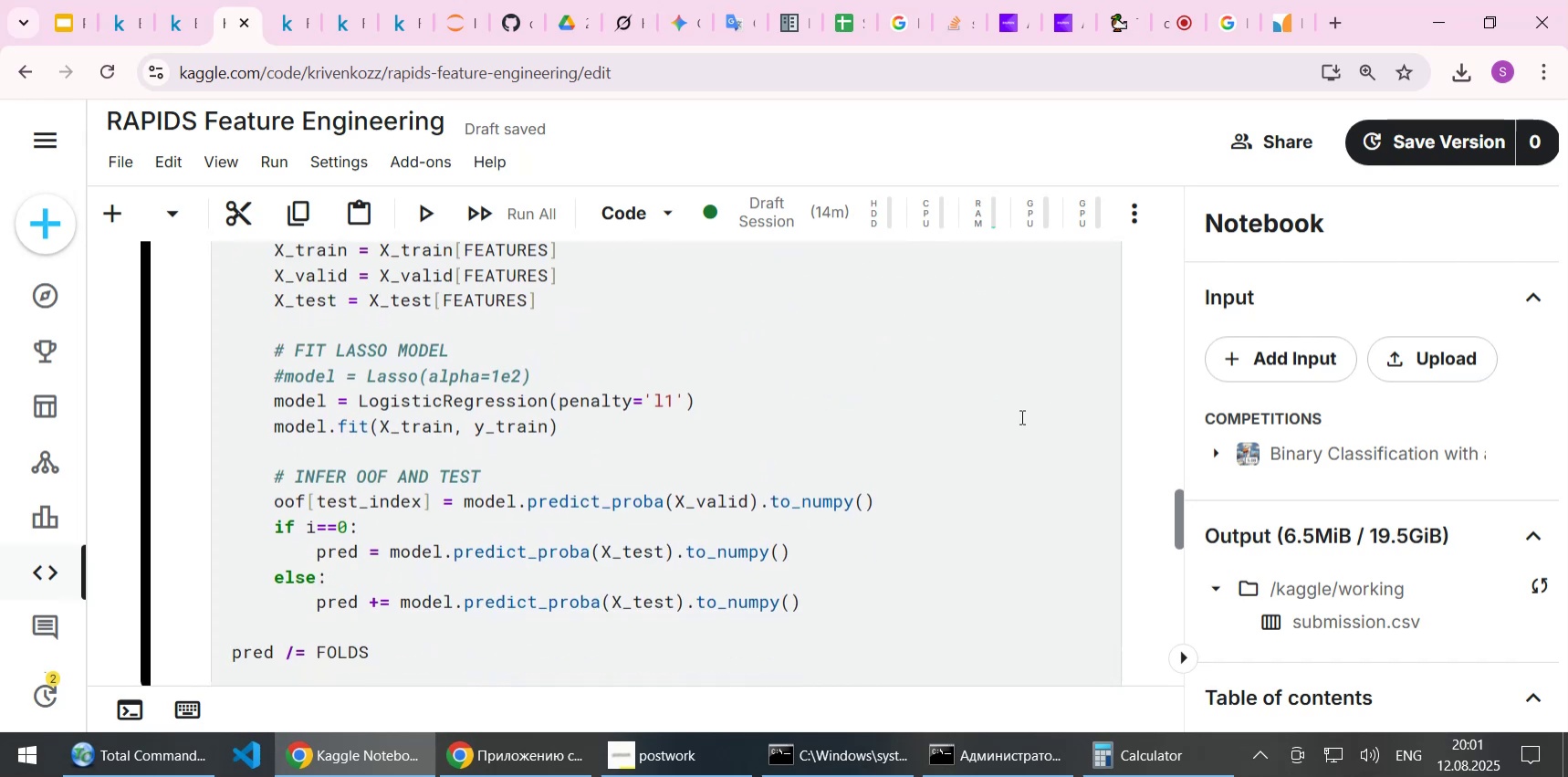 
scroll: coordinate [1029, 471], scroll_direction: up, amount: 5.0
 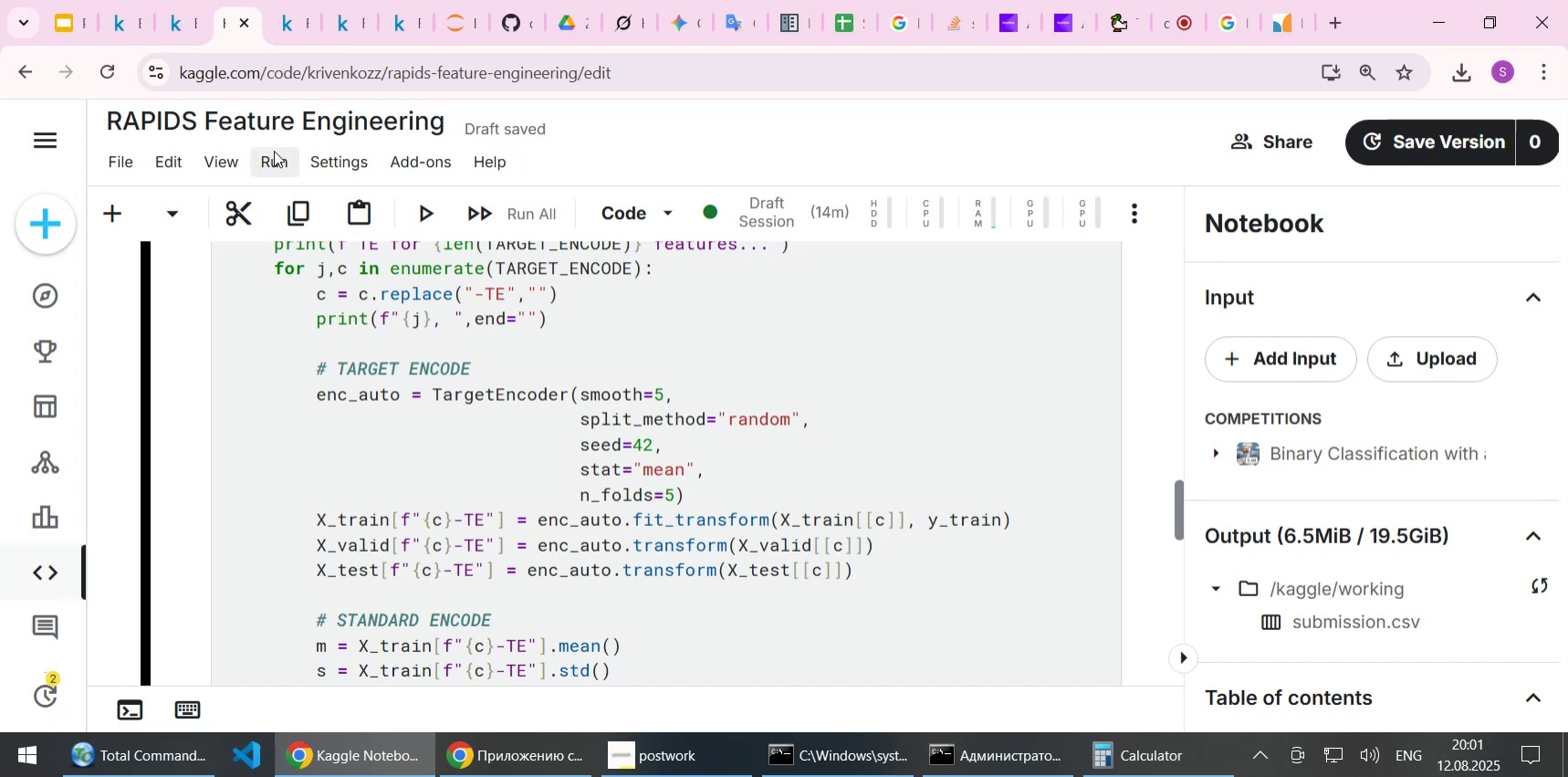 
left_click([253, 155])
 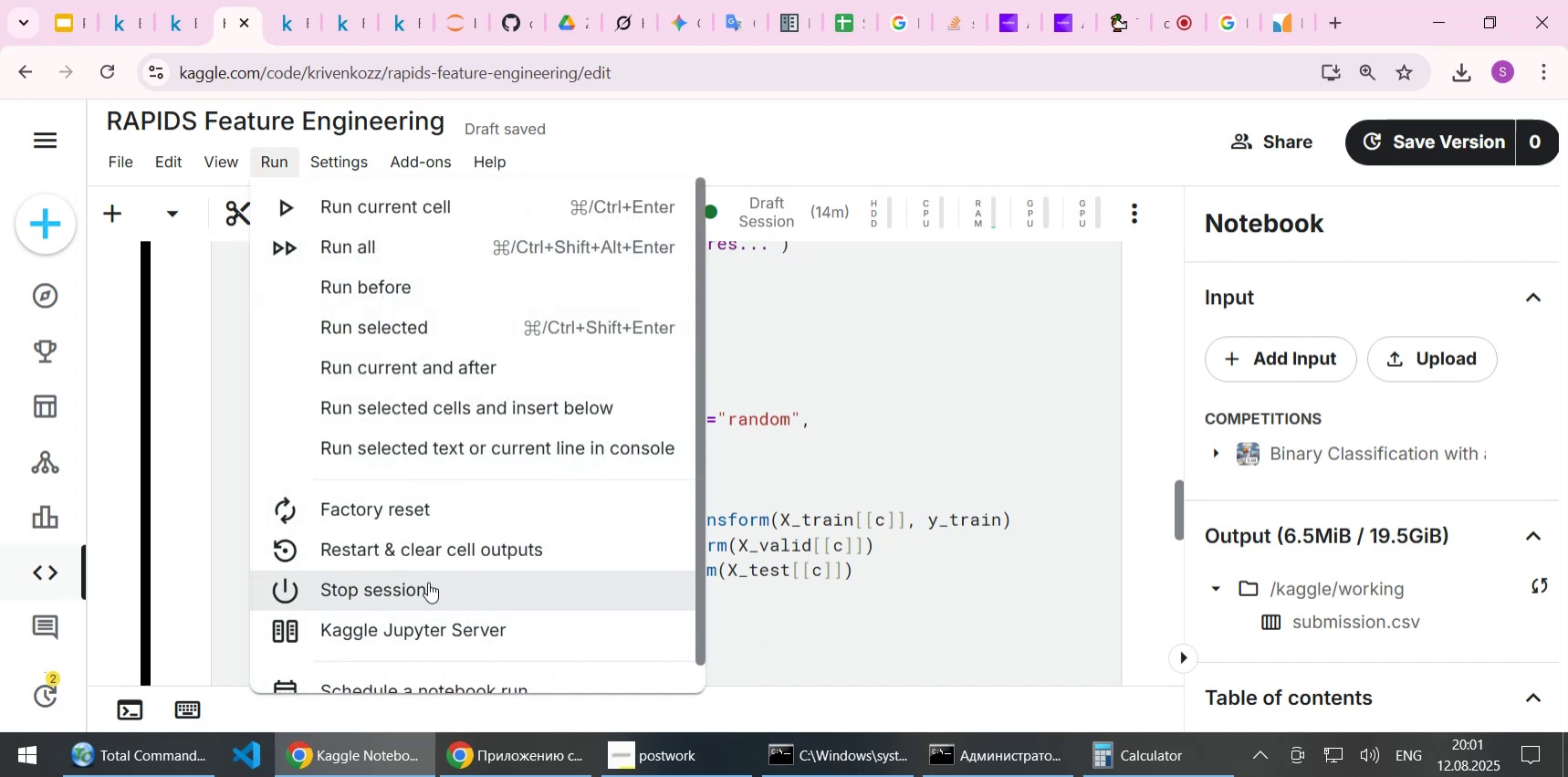 
left_click([423, 593])
 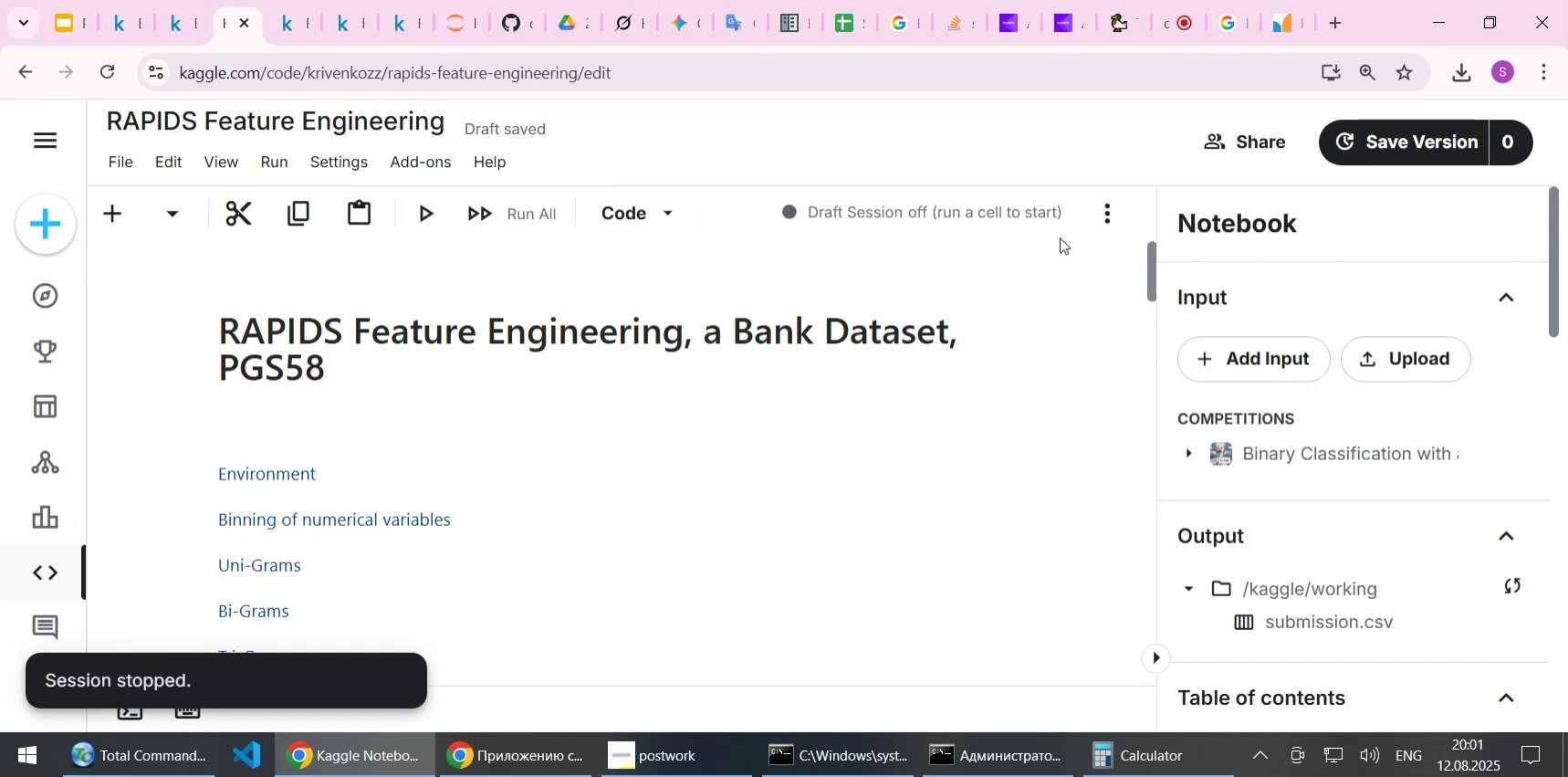 
scroll: coordinate [484, 548], scroll_direction: down, amount: 10.0
 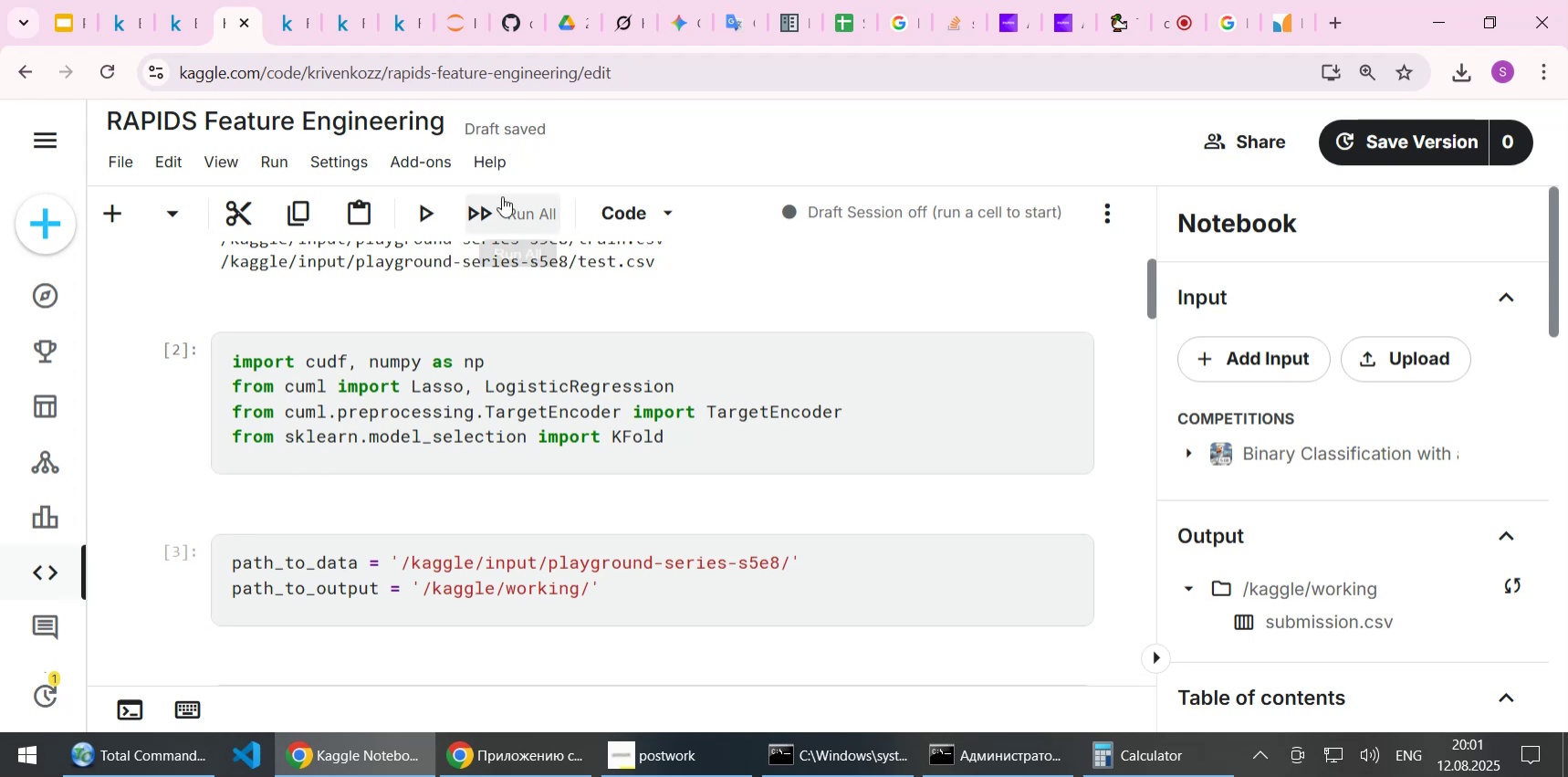 
left_click([503, 214])
 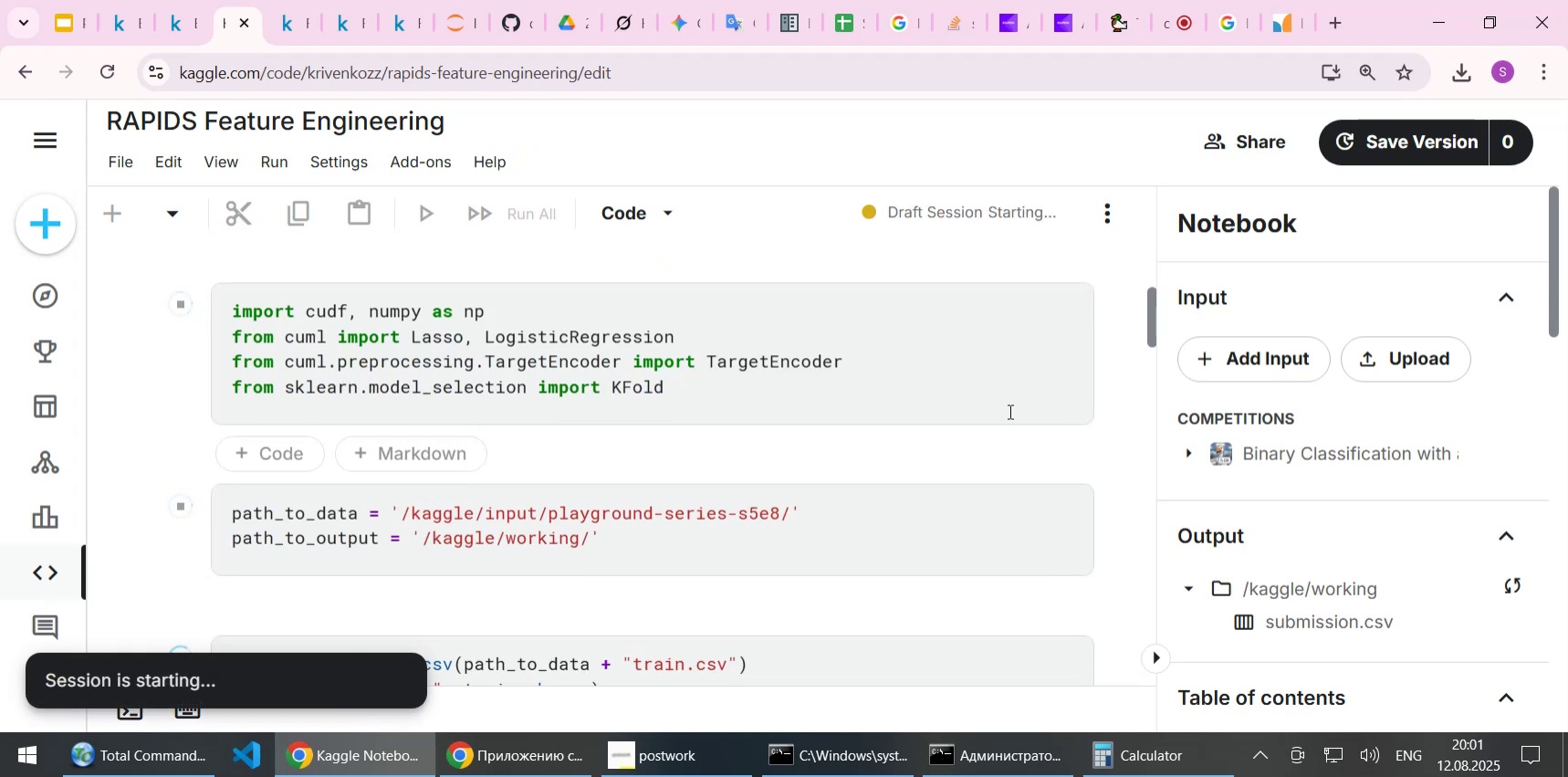 
left_click([365, 690])
 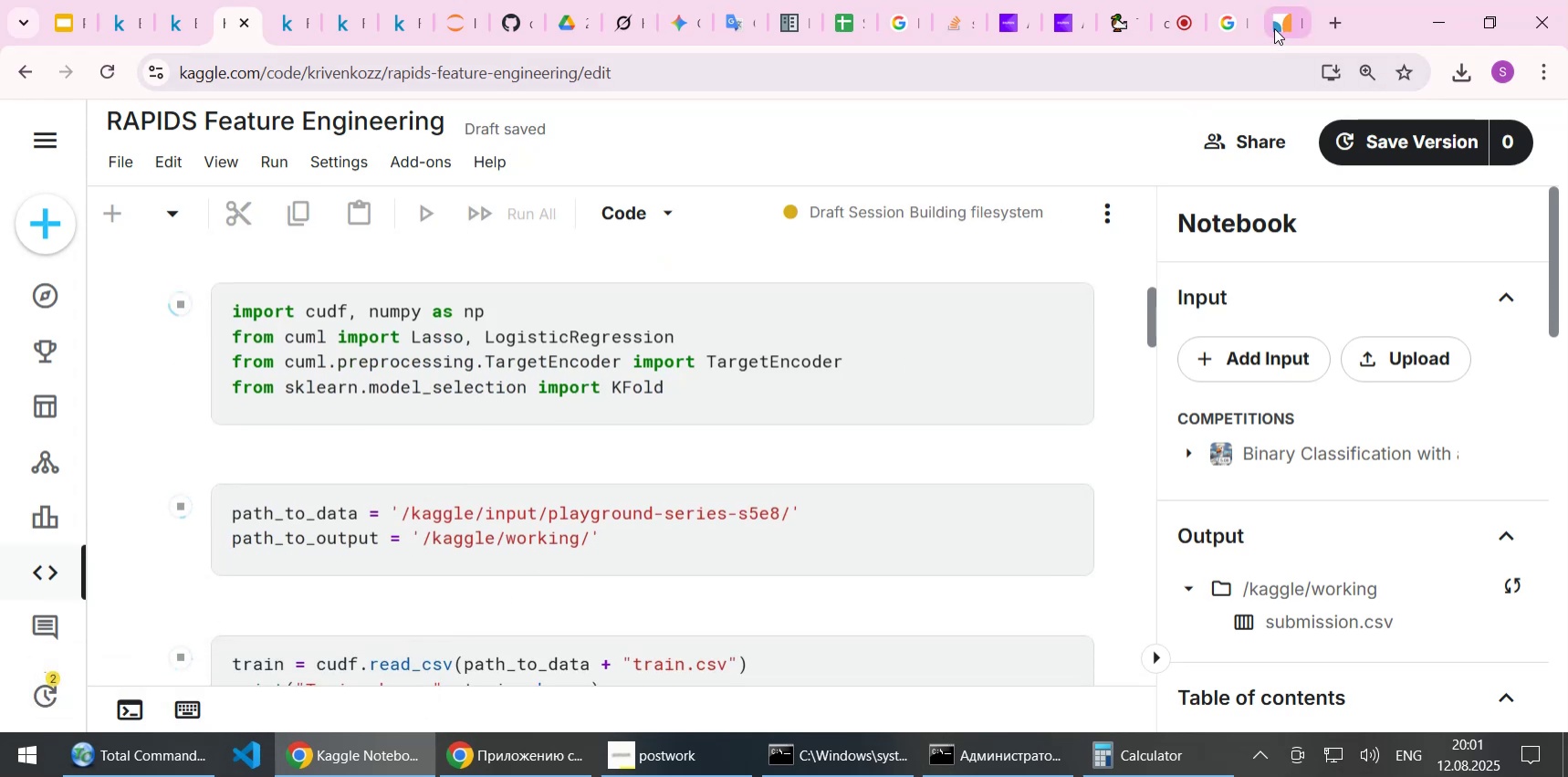 
left_click([1279, 26])
 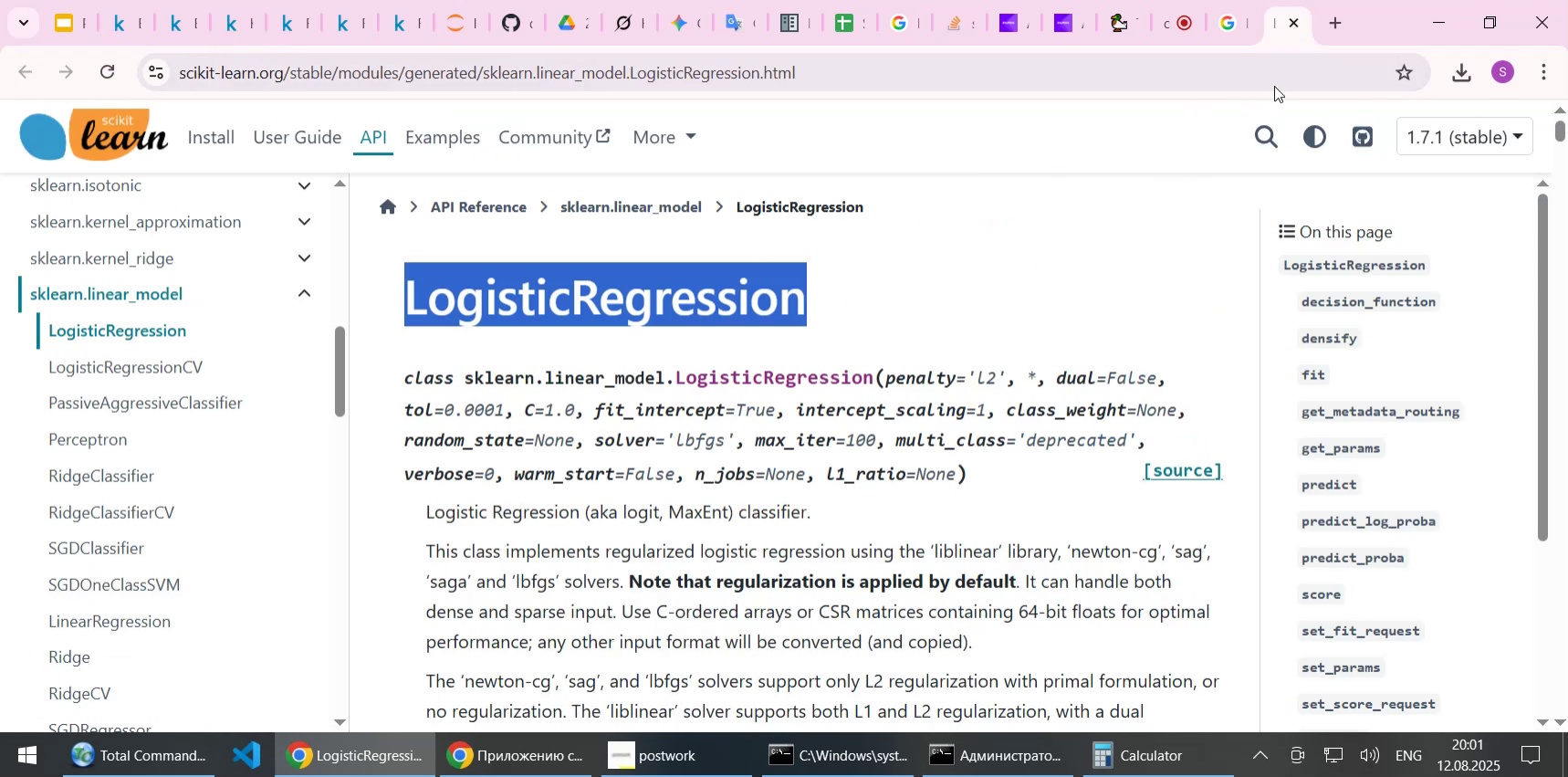 
left_click([1293, 23])
 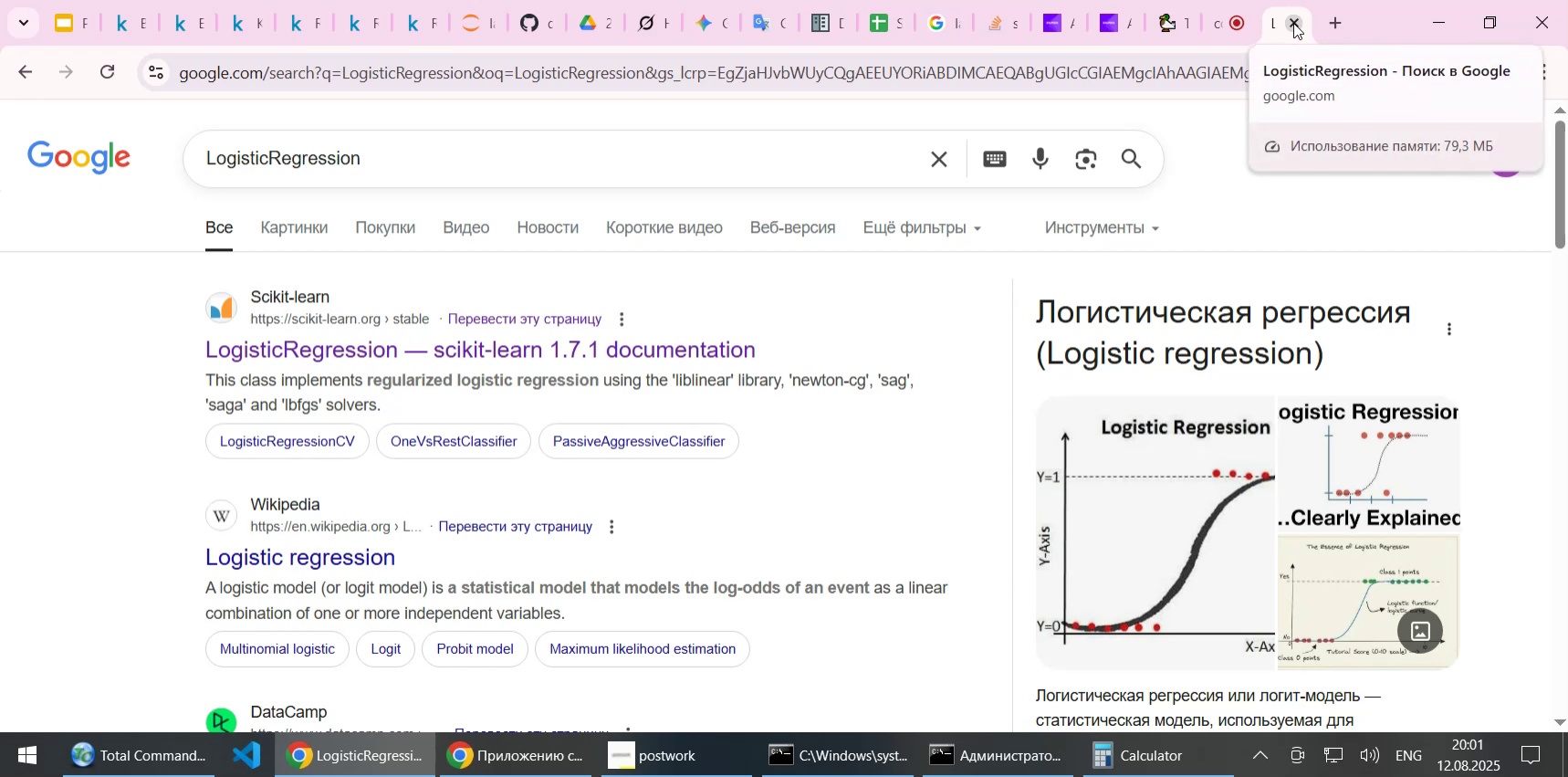 
left_click([1293, 23])
 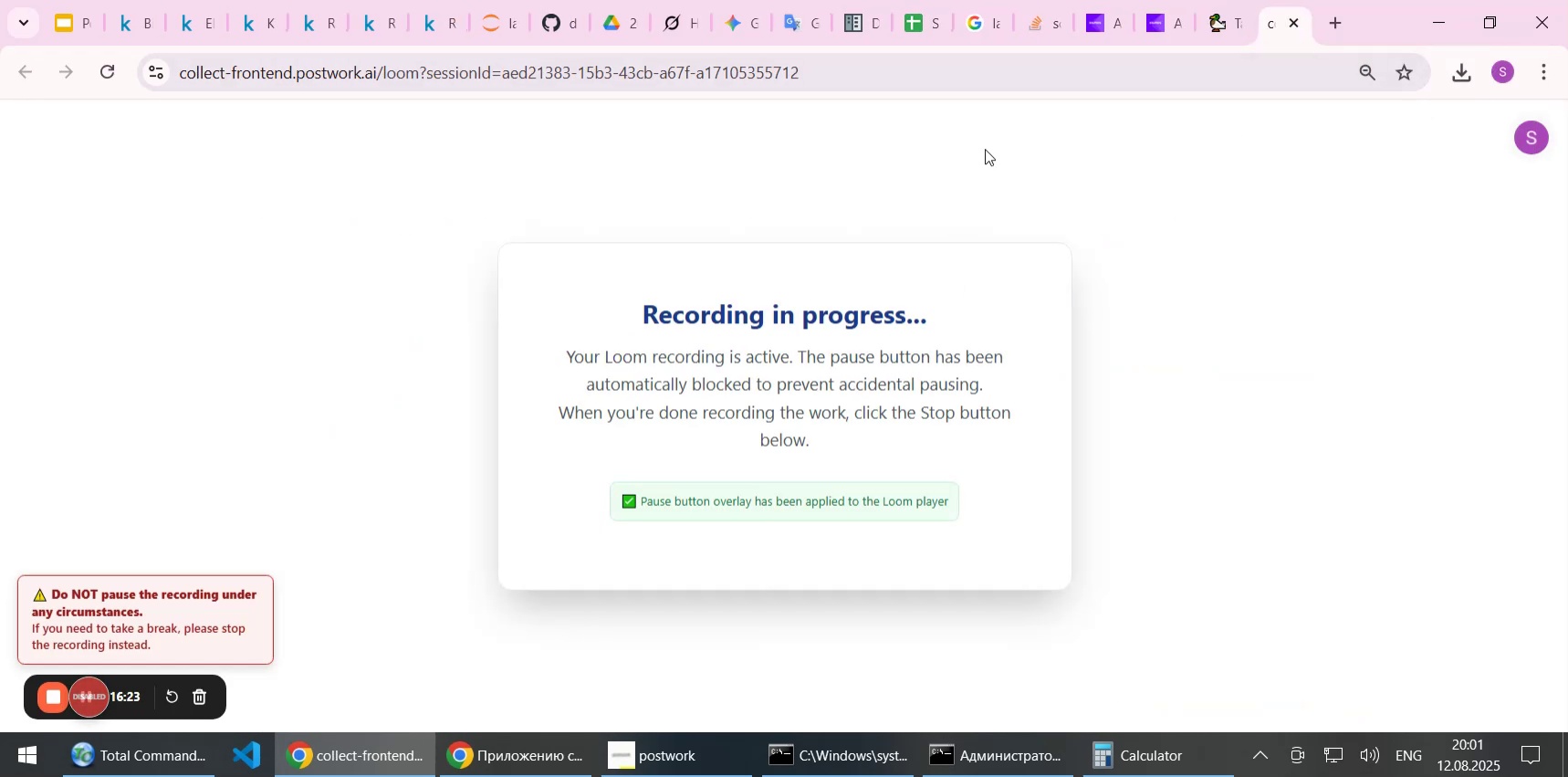 
left_click([1221, 21])
 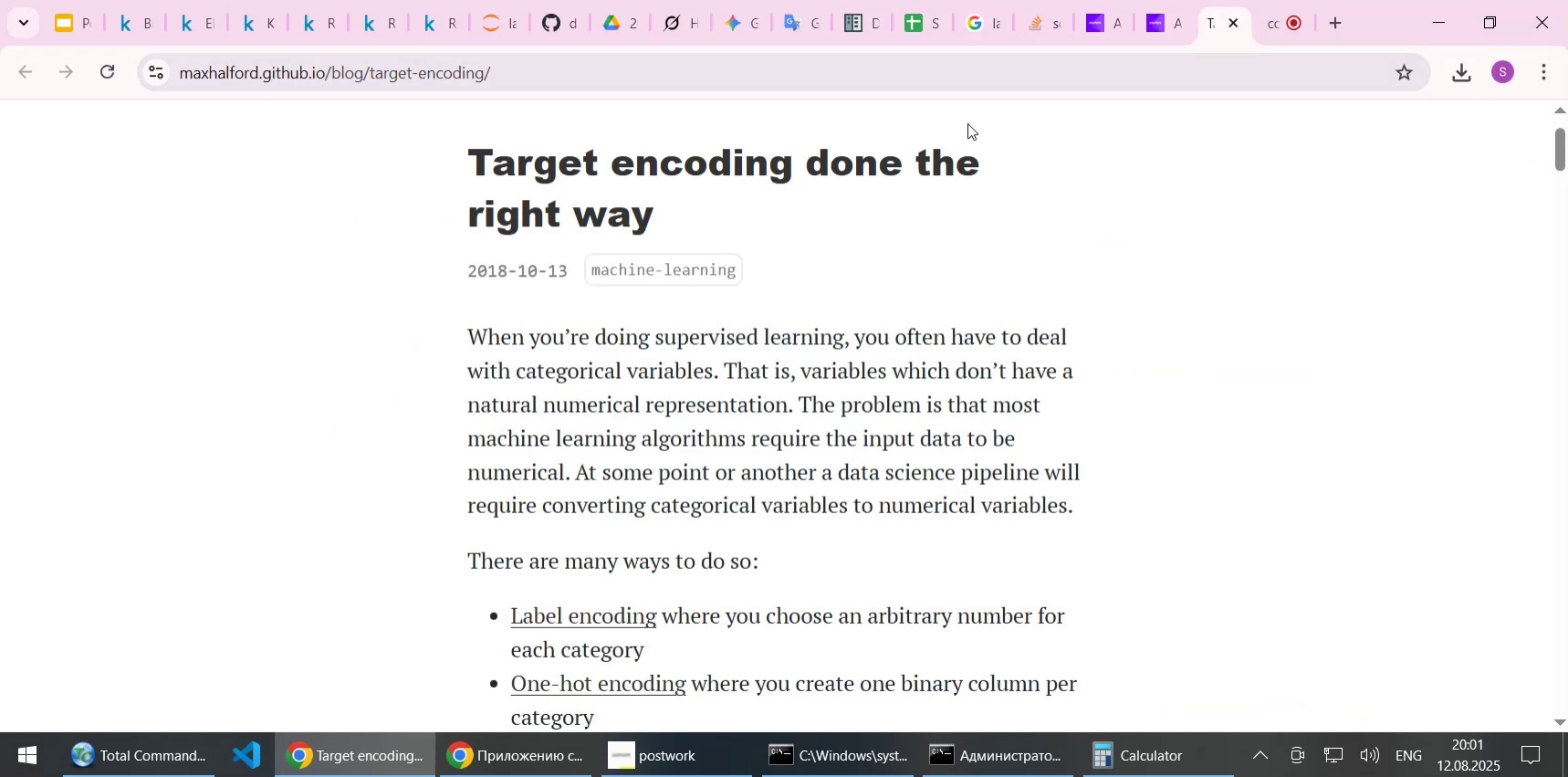 
left_click([1042, 25])
 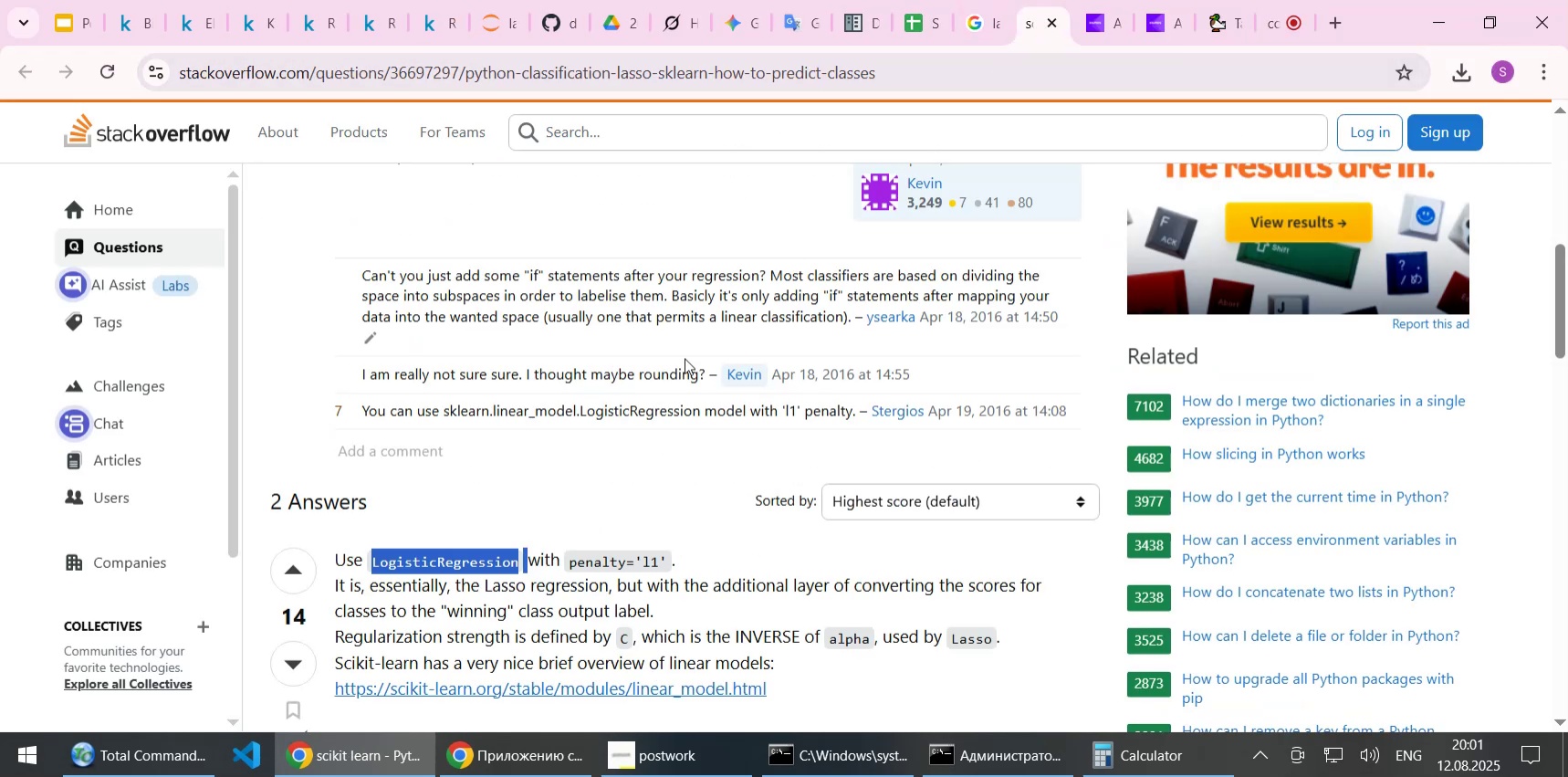 
scroll: coordinate [685, 359], scroll_direction: down, amount: 4.0
 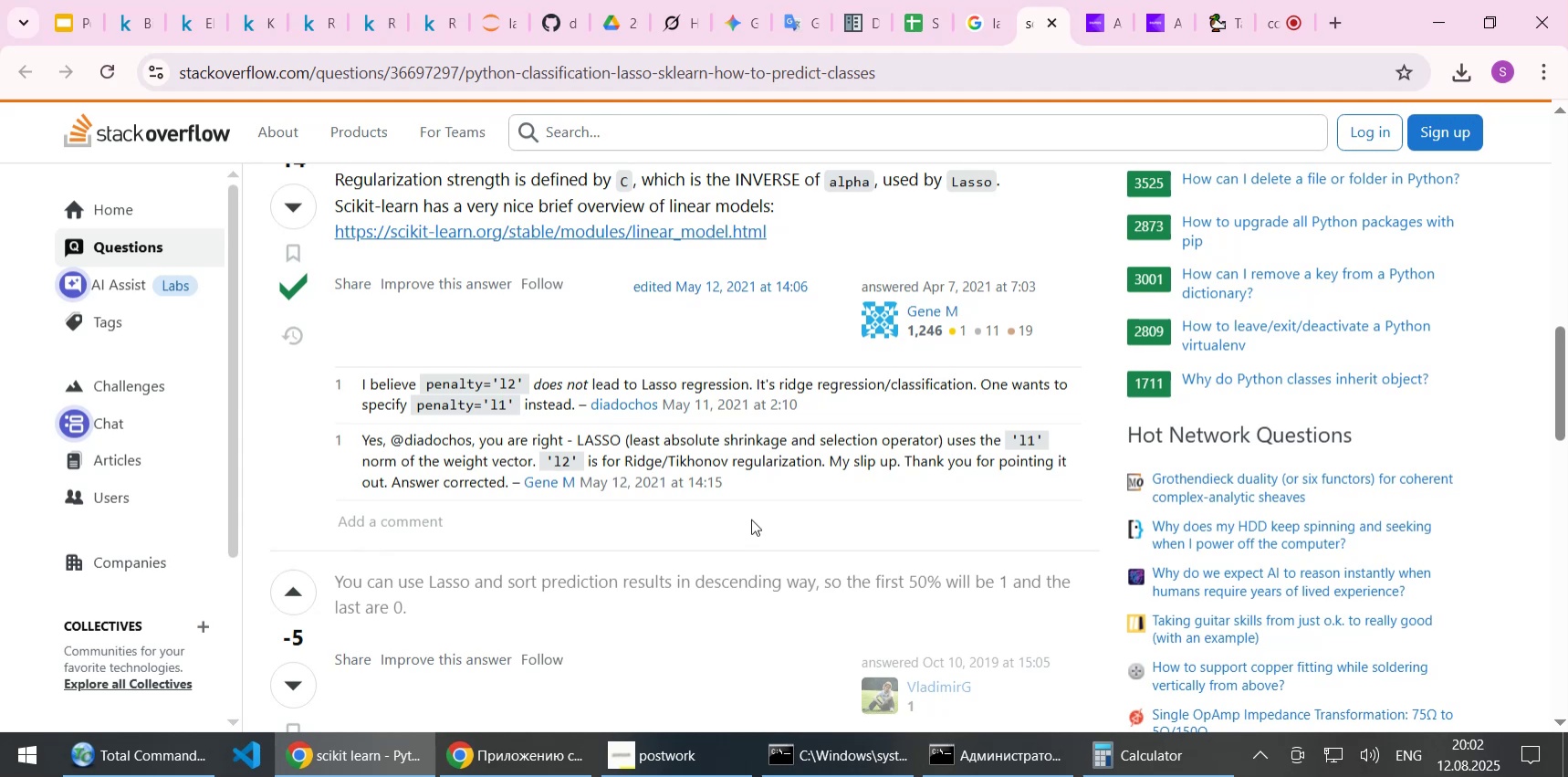 
wait(15.29)
 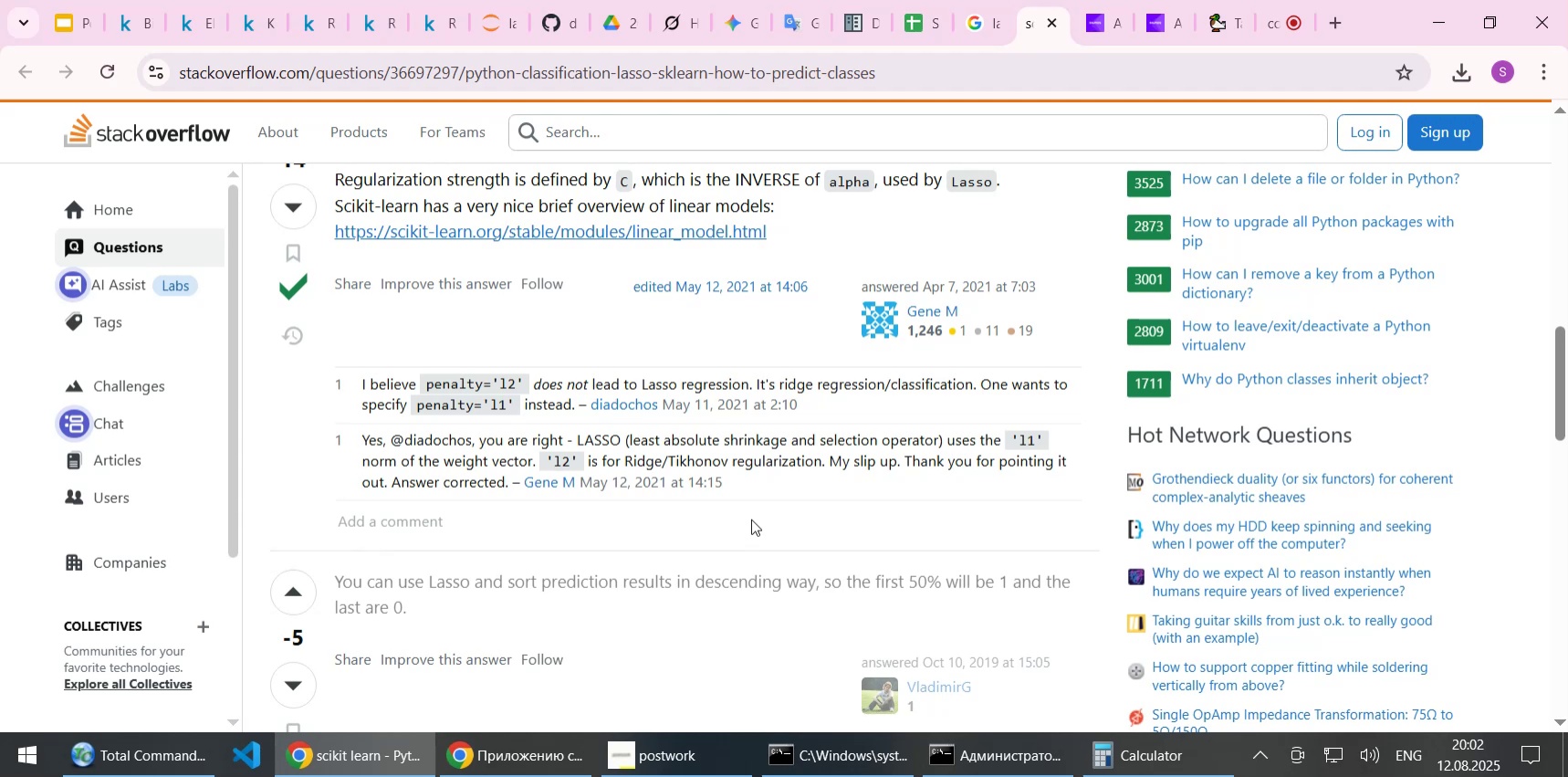 
scroll: coordinate [599, 526], scroll_direction: down, amount: 2.0
 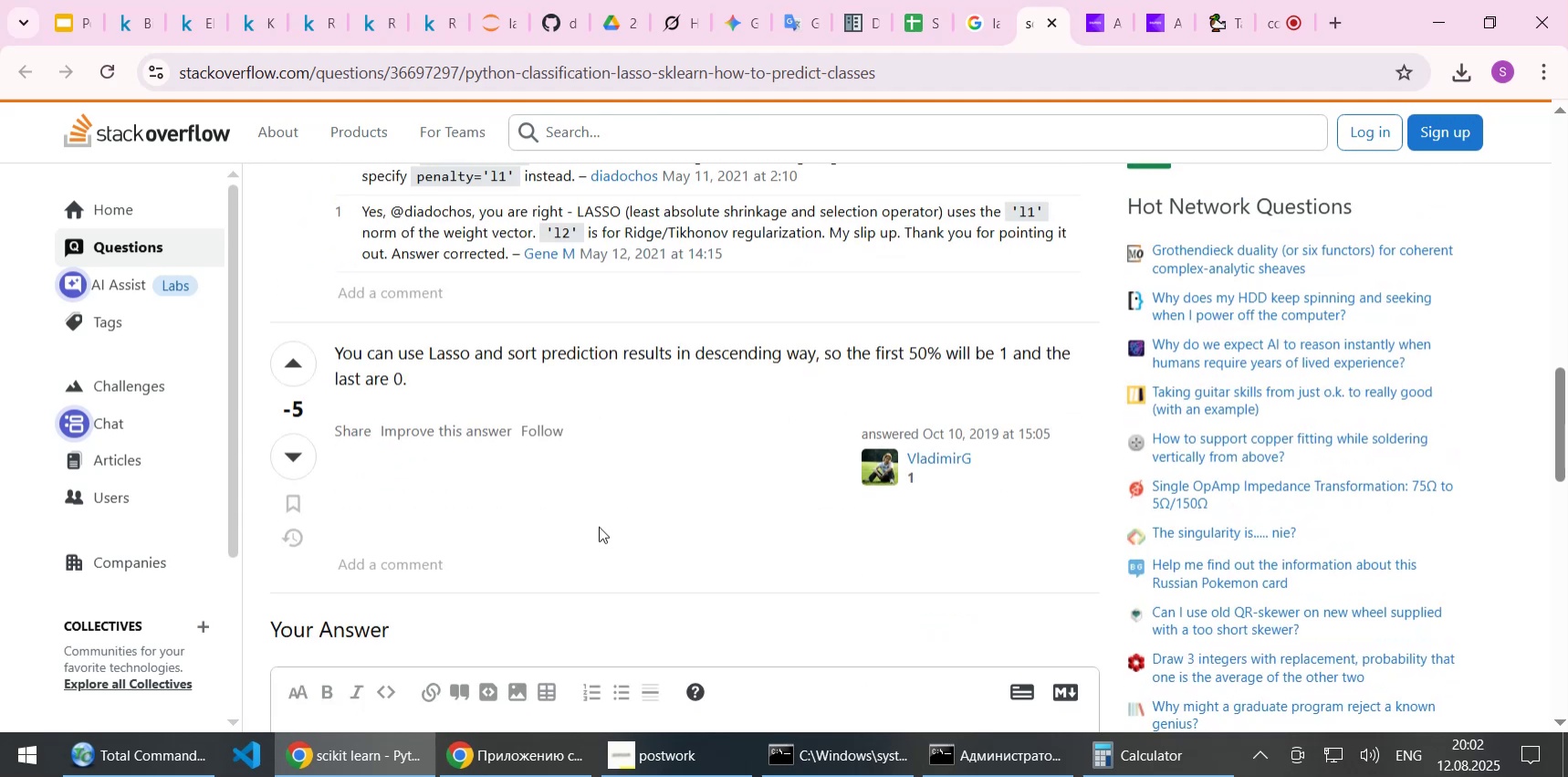 
wait(8.21)
 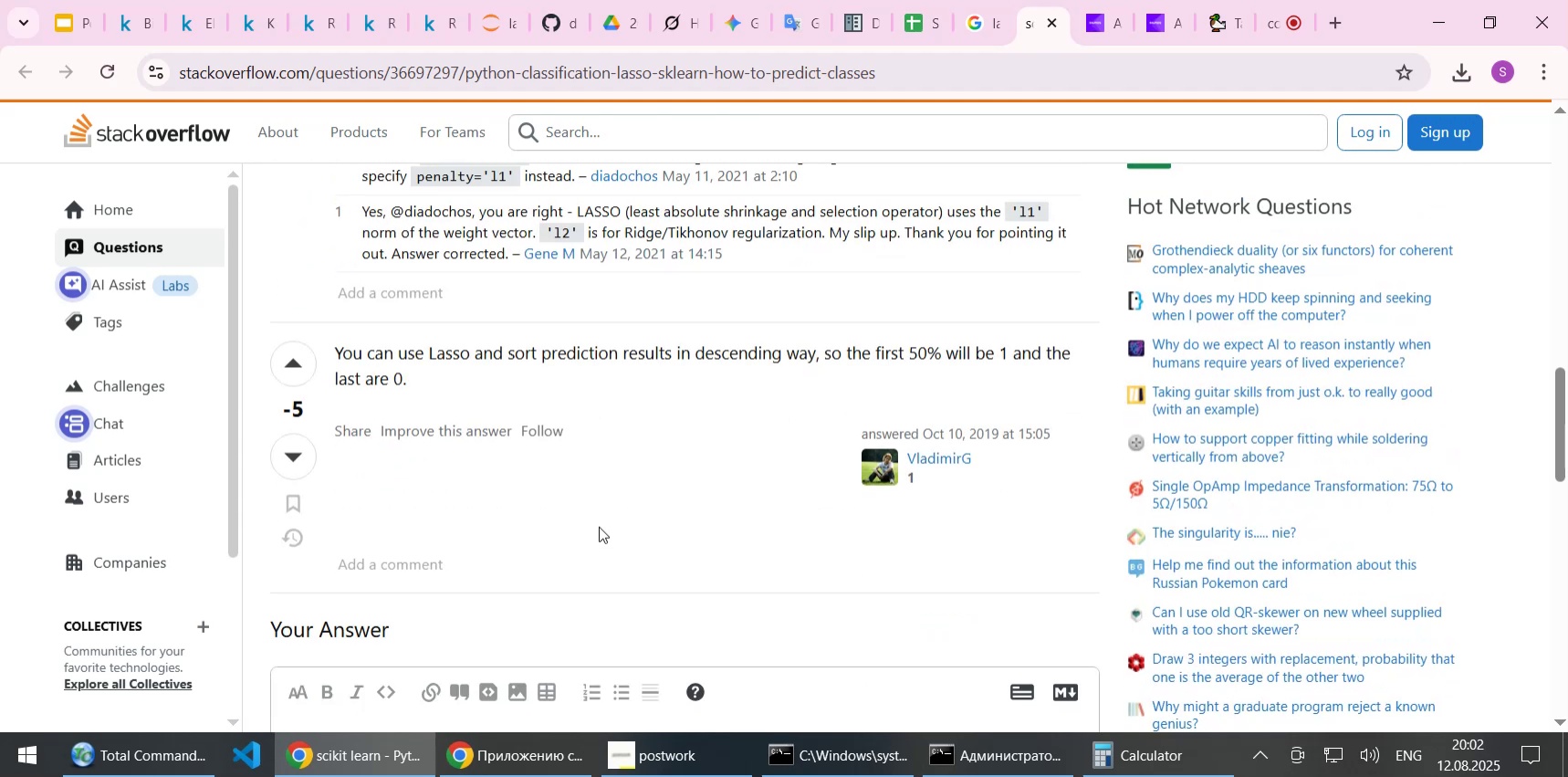 
left_click([1051, 26])
 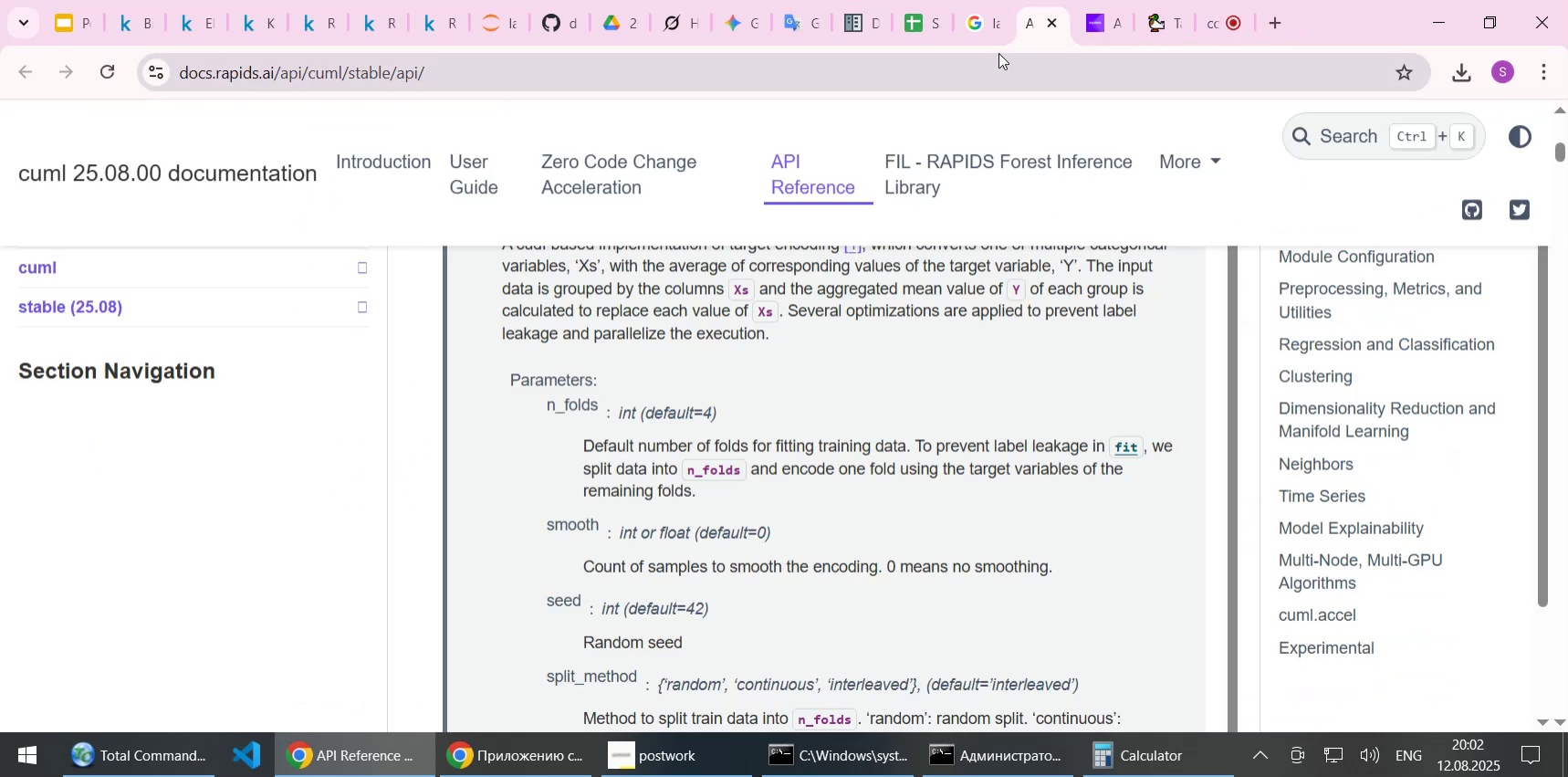 
mouse_move([990, 60])
 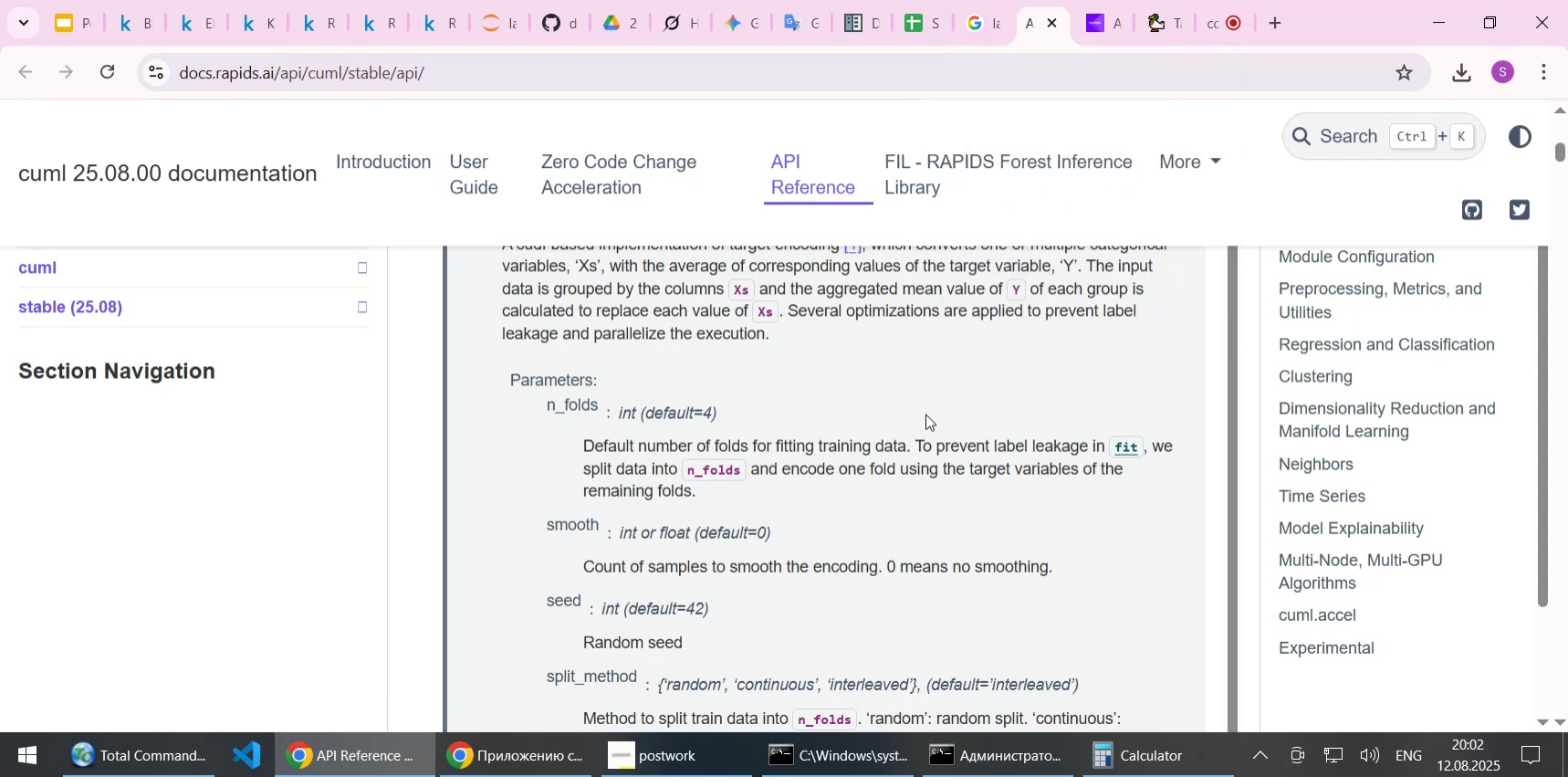 
scroll: coordinate [924, 415], scroll_direction: up, amount: 2.0
 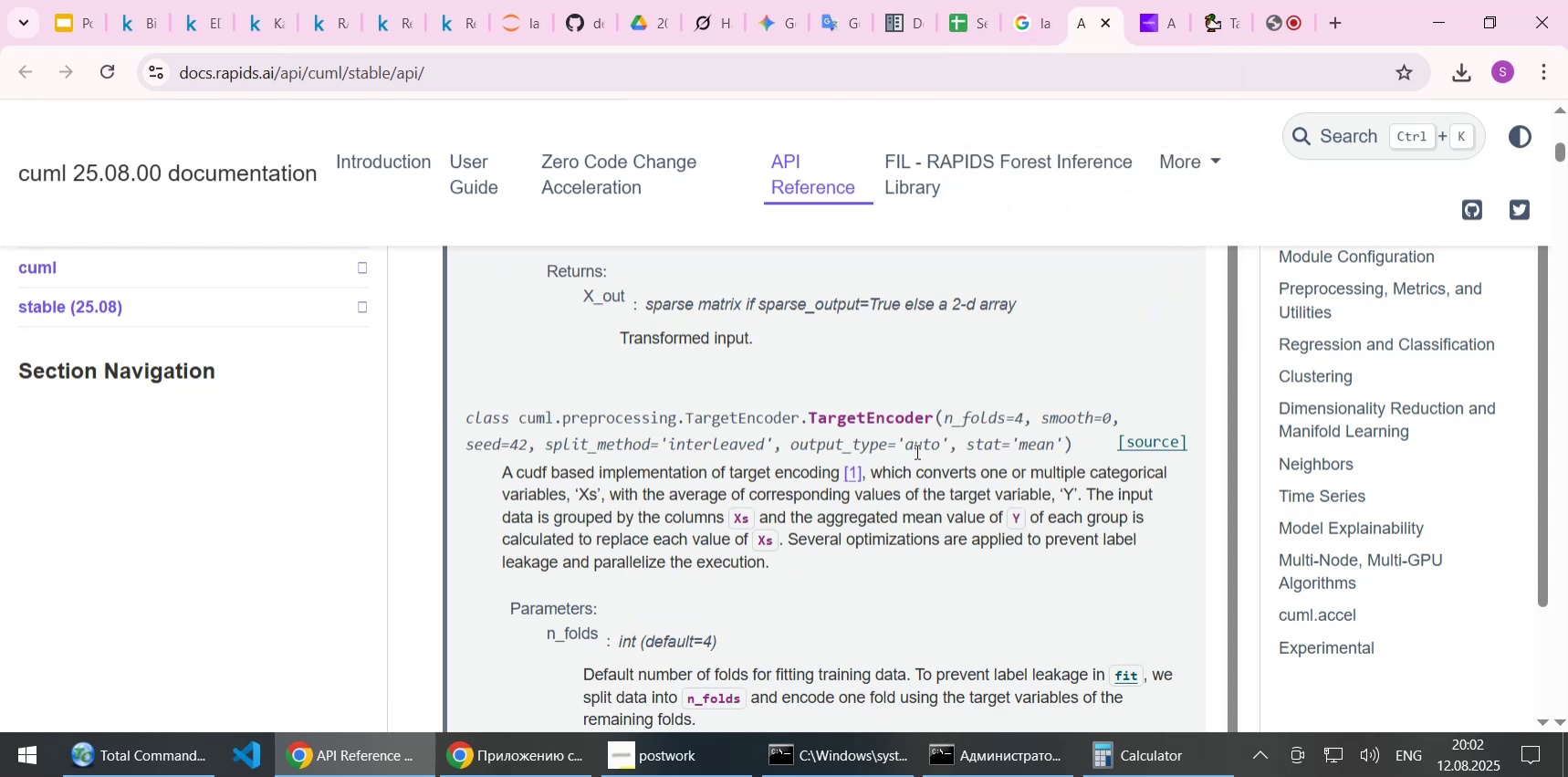 
scroll: coordinate [915, 451], scroll_direction: down, amount: 1.0
 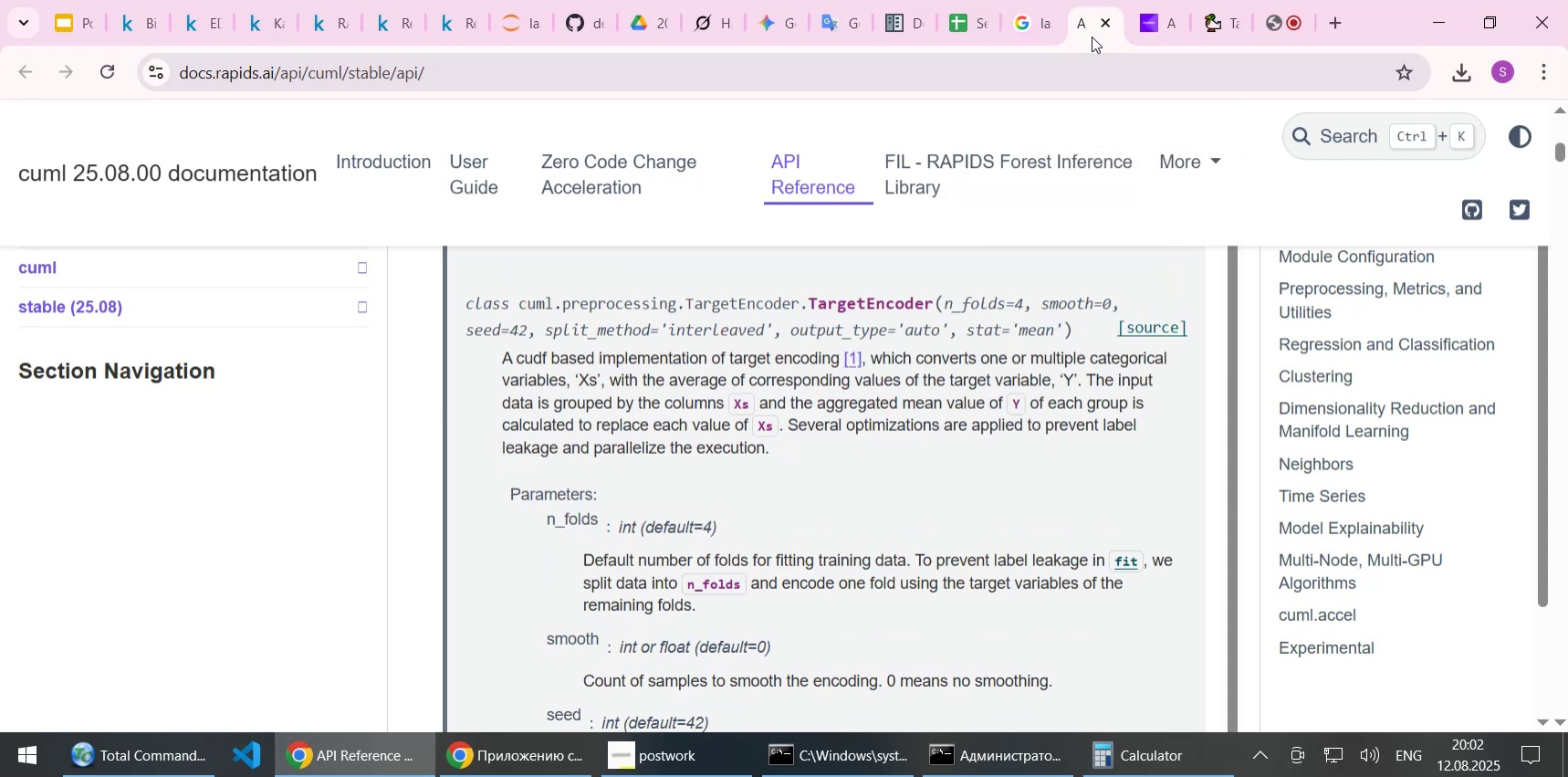 
left_click([1103, 32])
 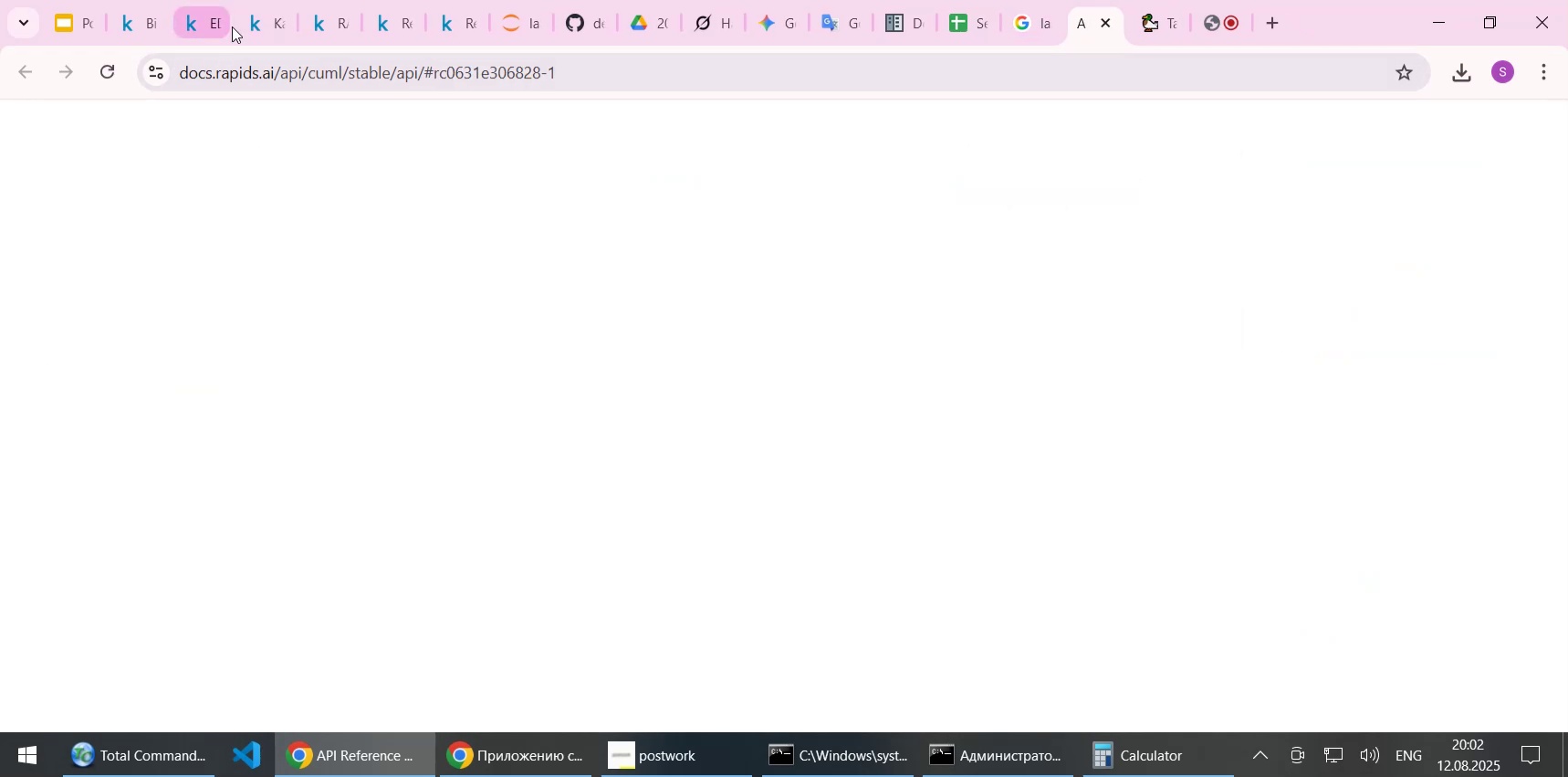 
left_click([256, 26])
 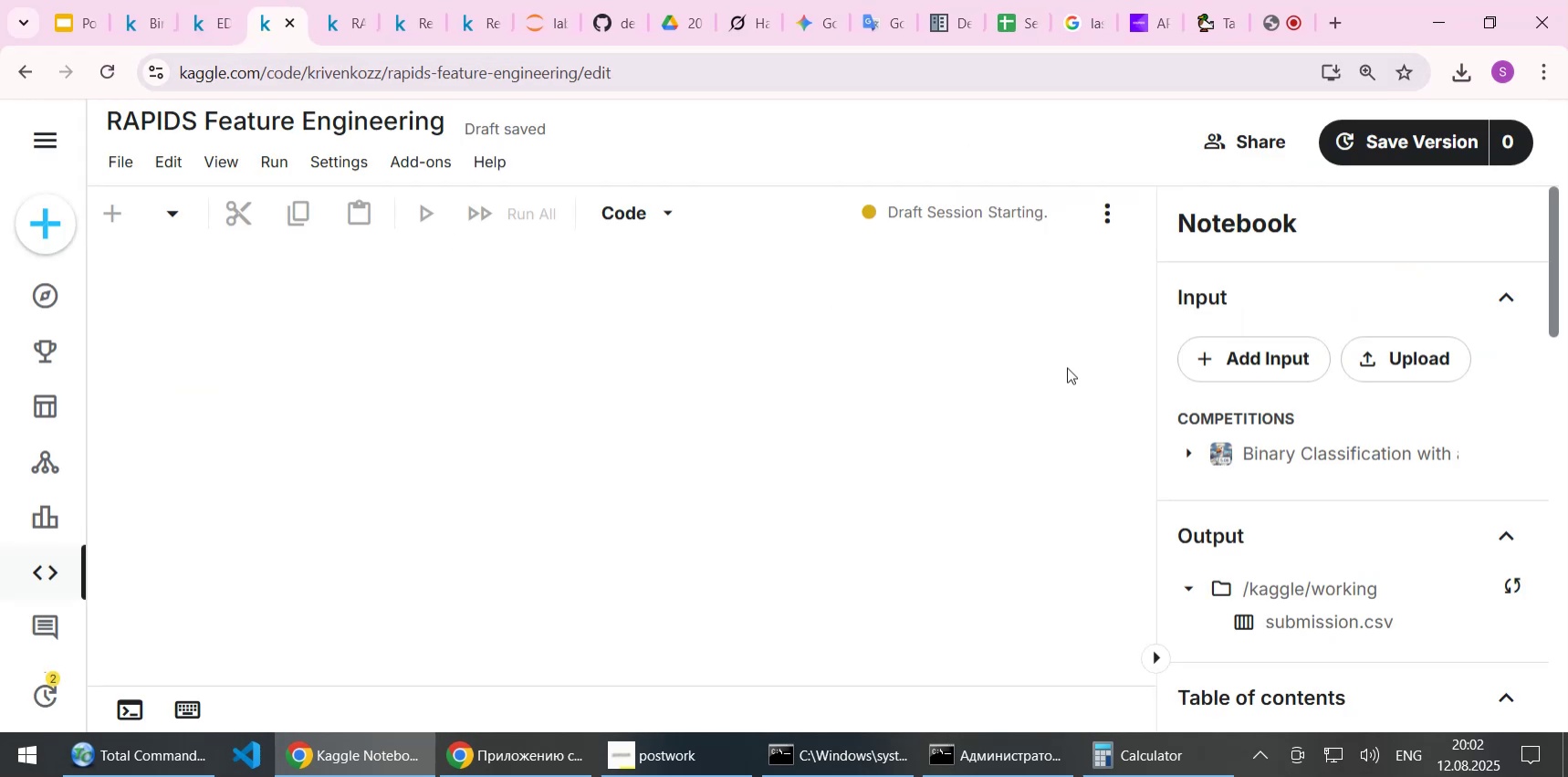 
scroll: coordinate [1067, 367], scroll_direction: down, amount: 2.0
 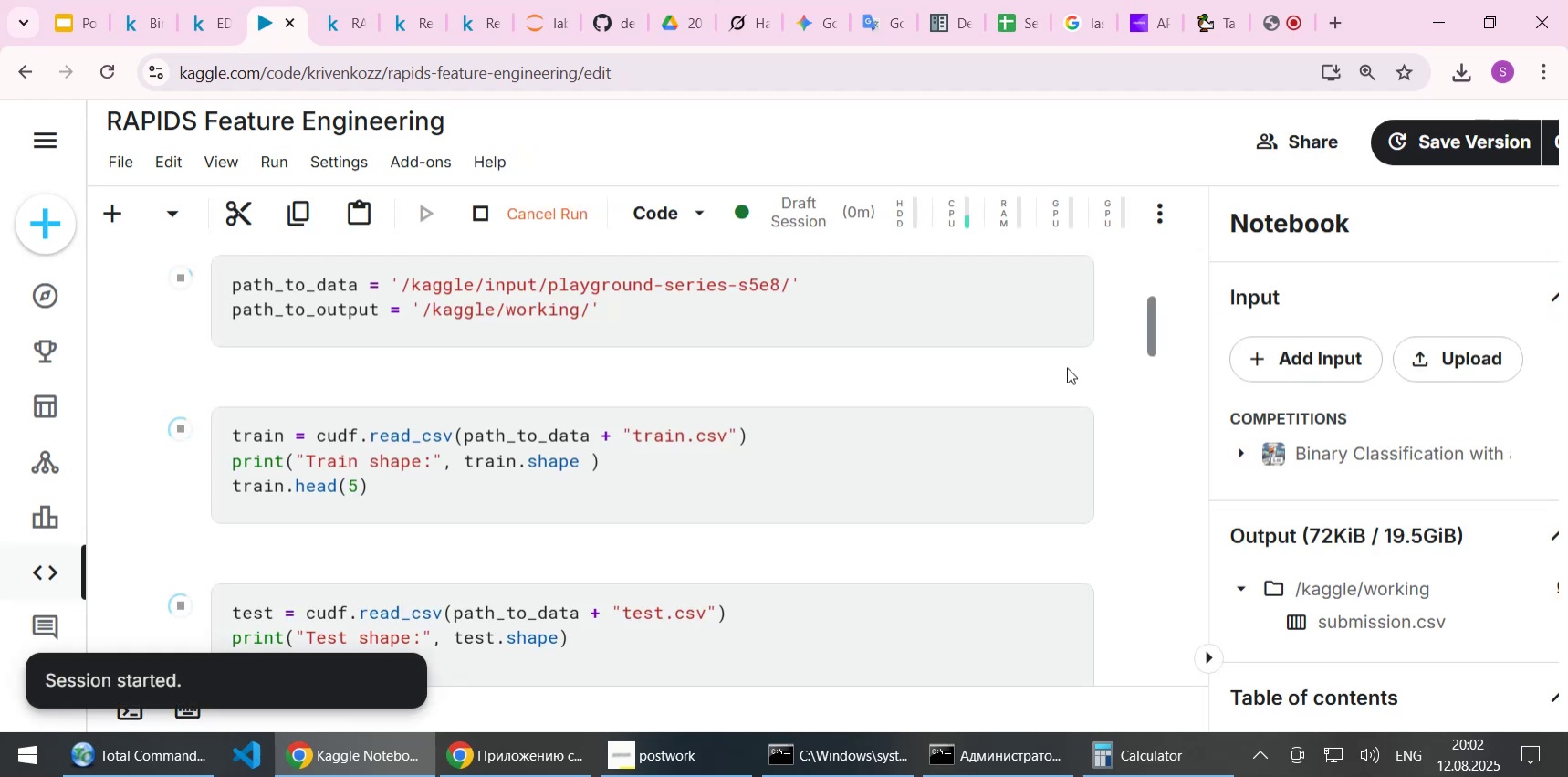 
left_click([384, 689])
 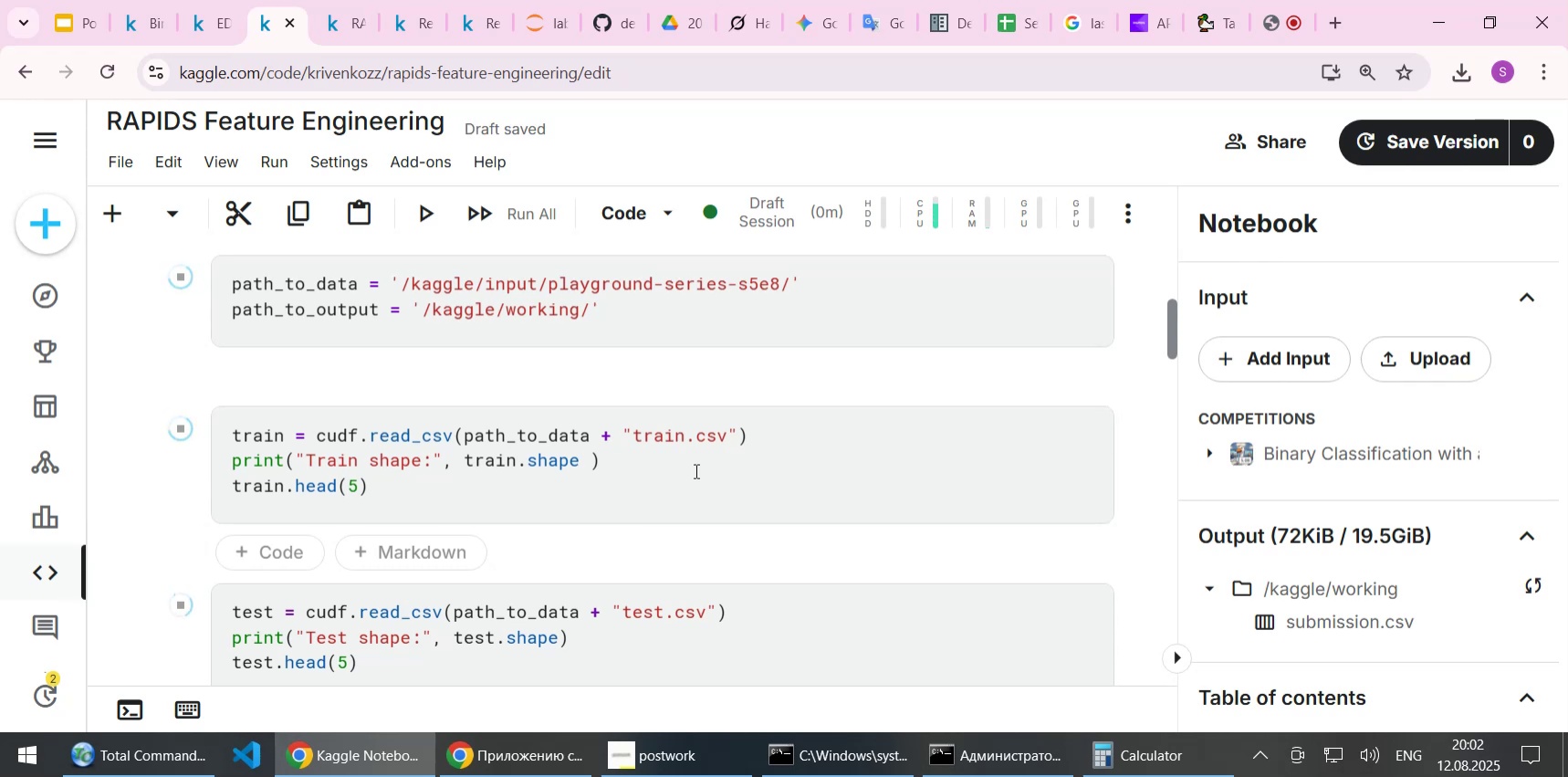 
wait(19.69)
 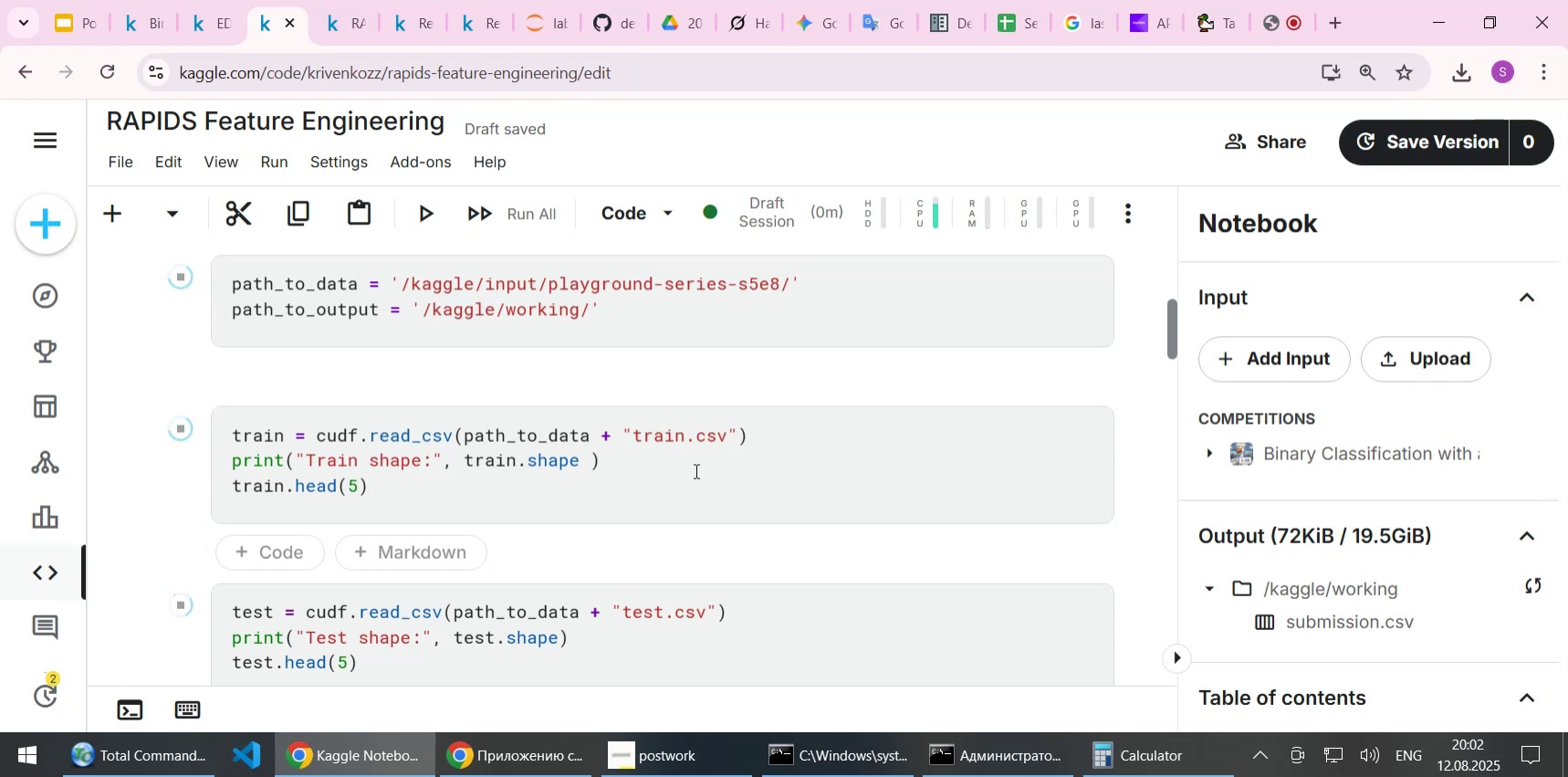 
scroll: coordinate [1146, 537], scroll_direction: down, amount: 5.0
 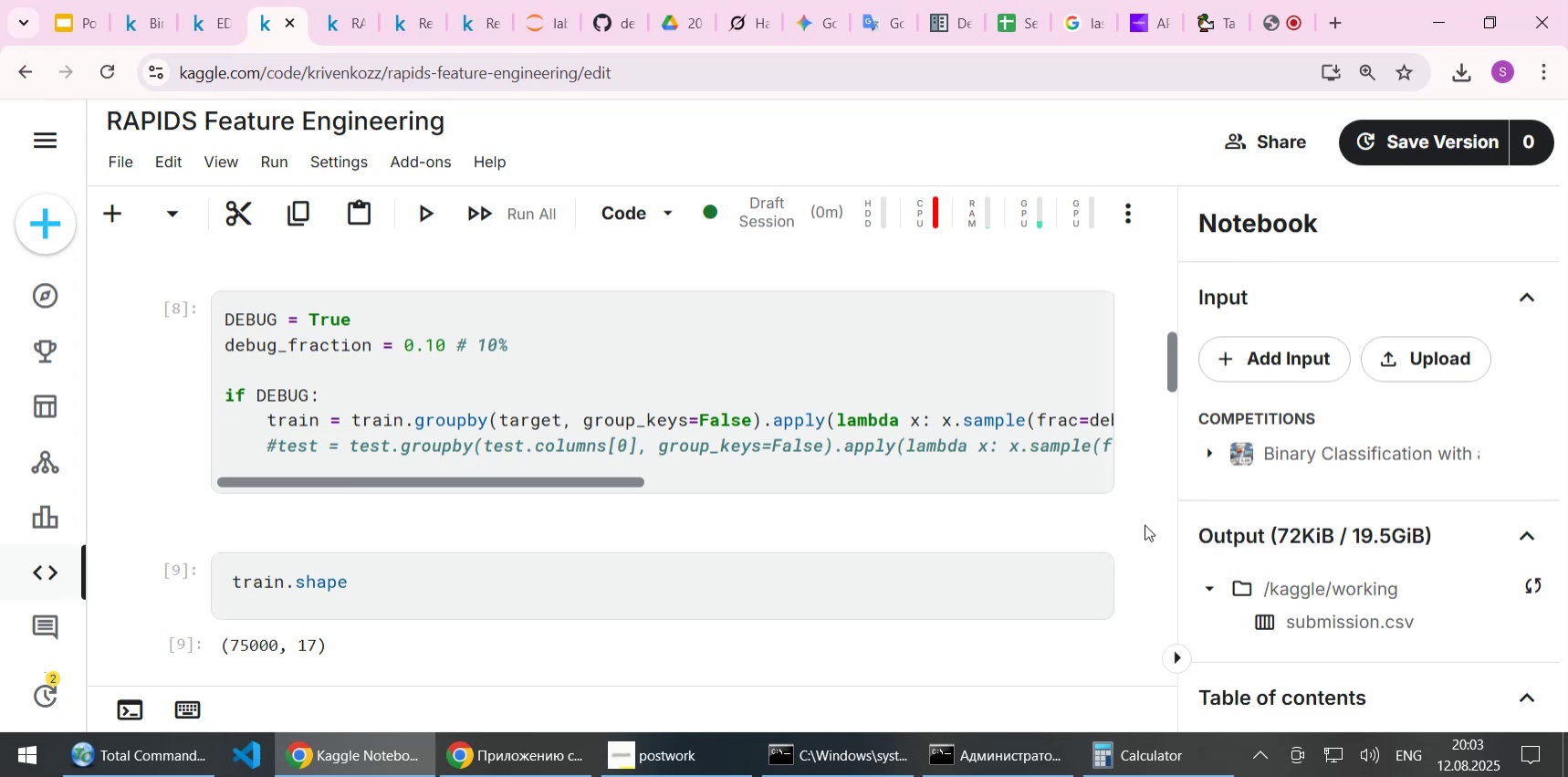 
wait(8.44)
 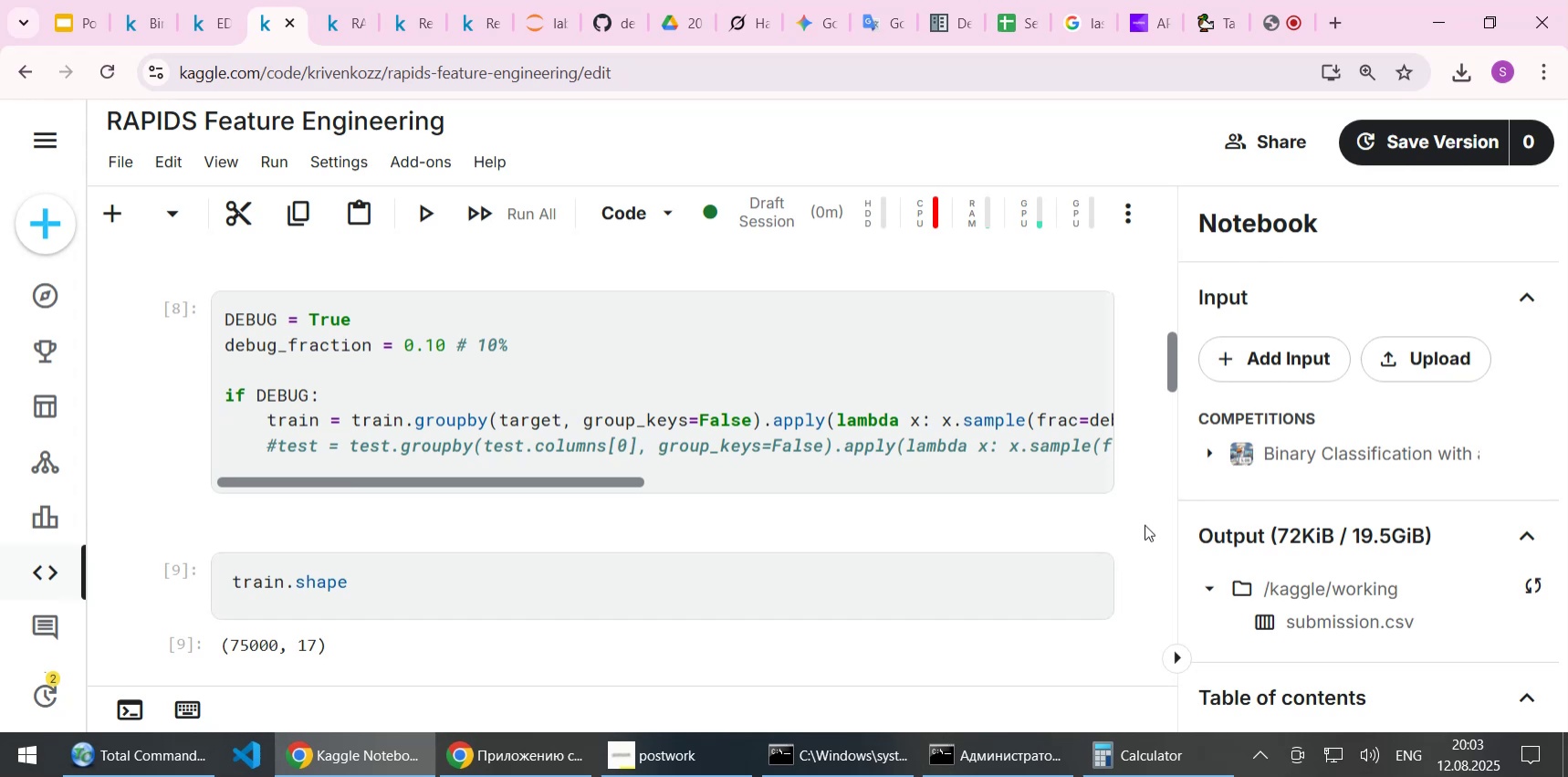 
scroll: coordinate [1151, 529], scroll_direction: down, amount: 26.0
 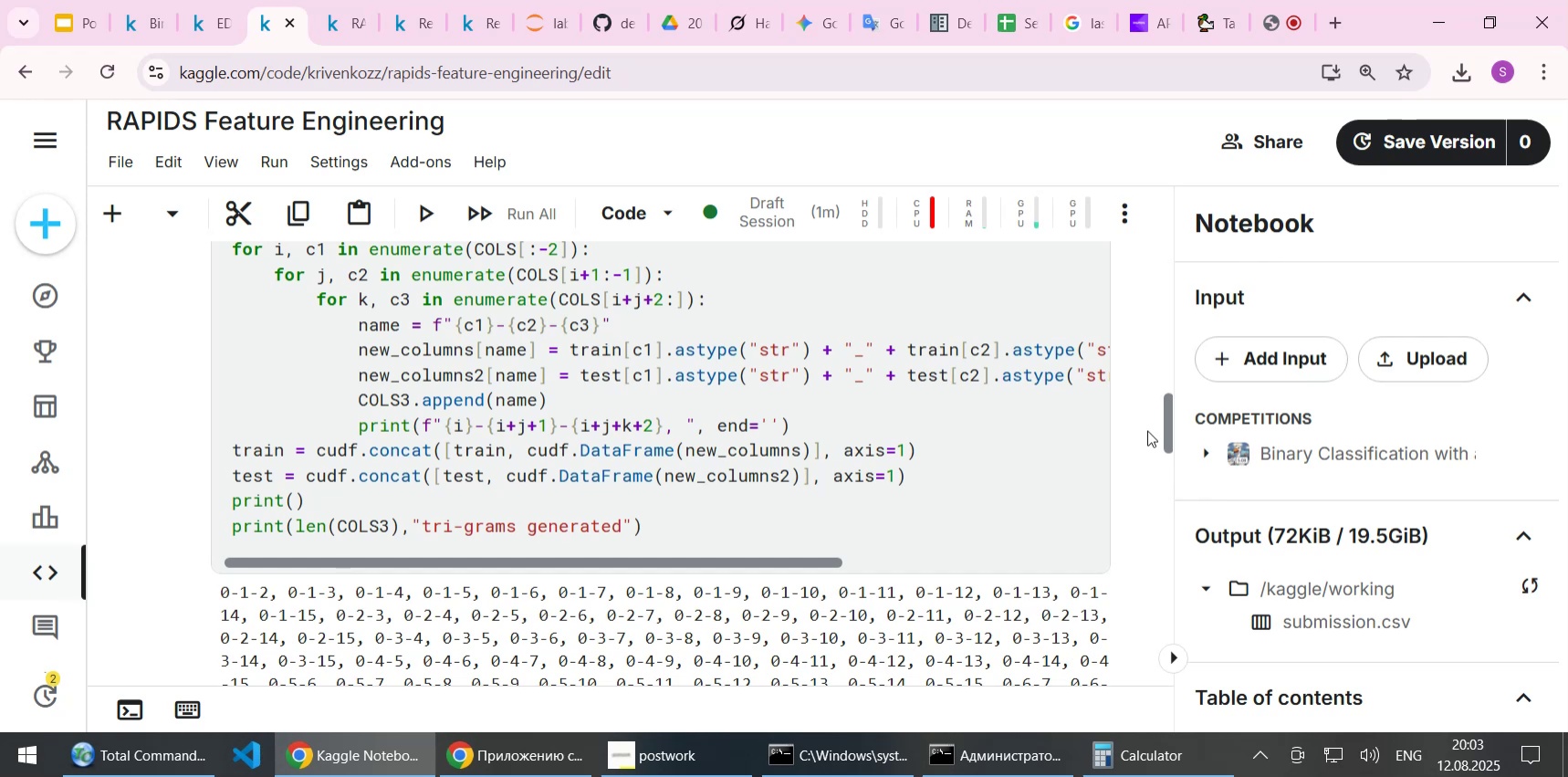 
wait(20.44)
 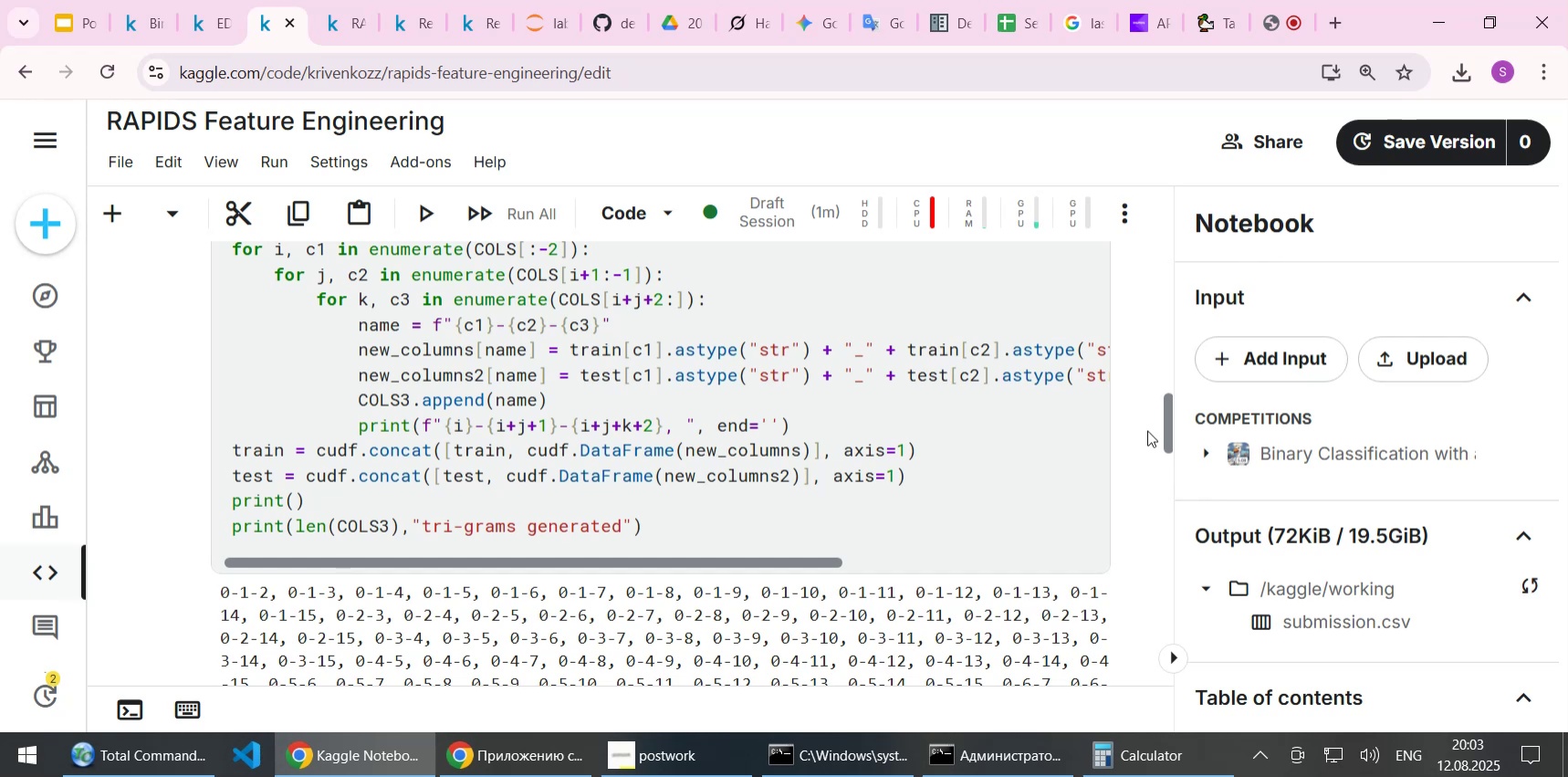 
scroll: coordinate [181, 475], scroll_direction: down, amount: 58.0
 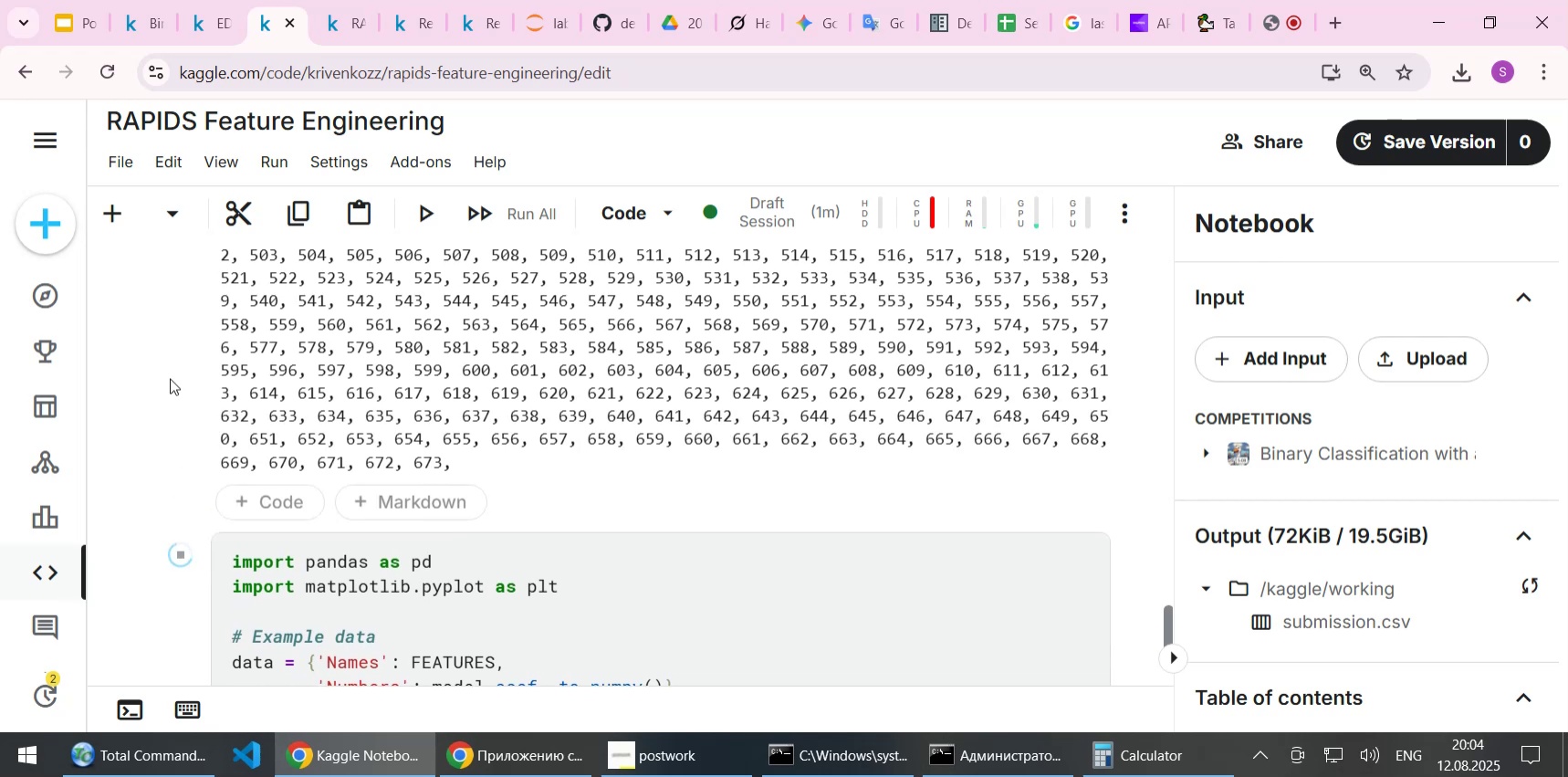 
wait(11.36)
 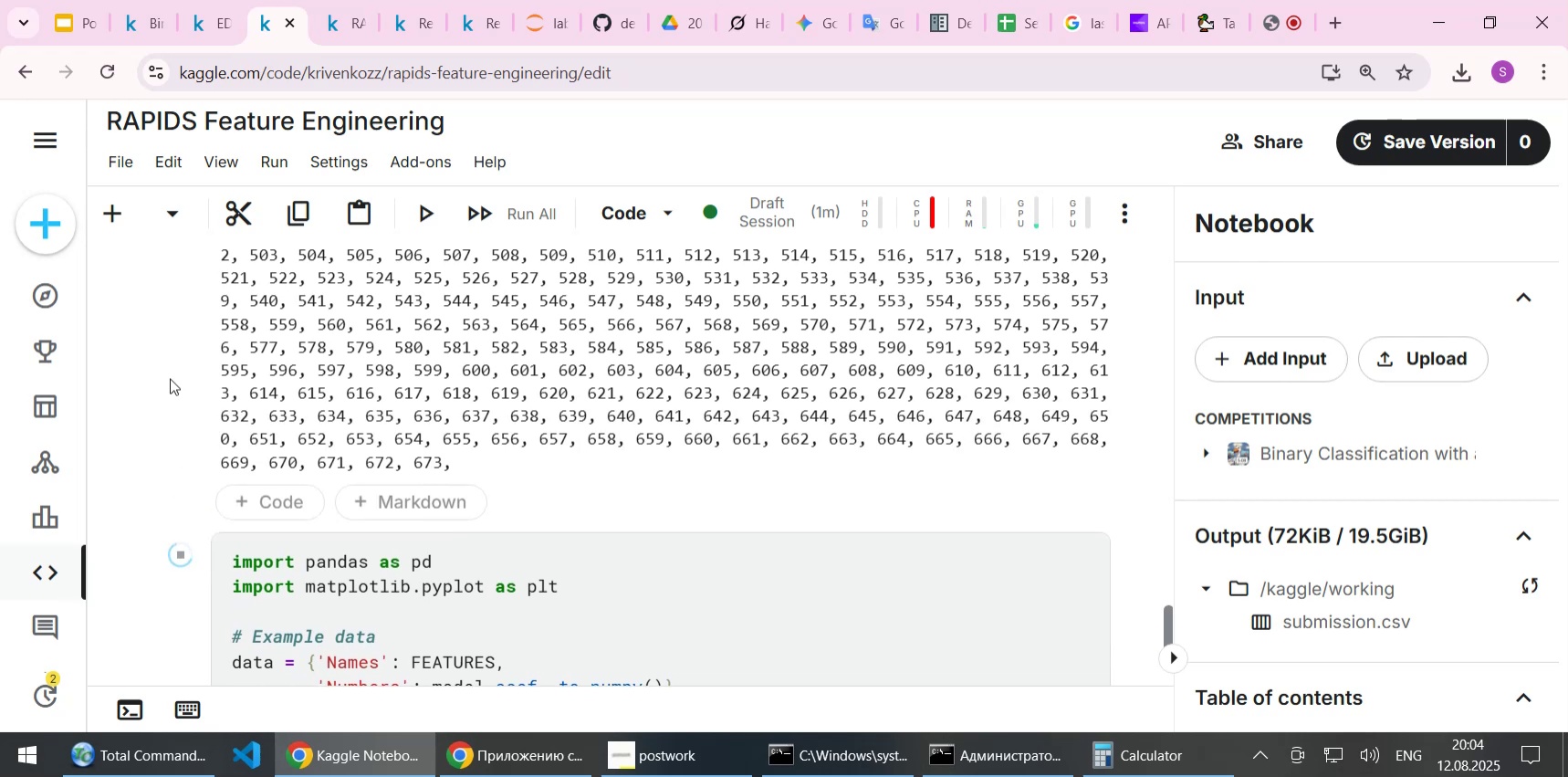 
scroll: coordinate [170, 378], scroll_direction: up, amount: 8.0
 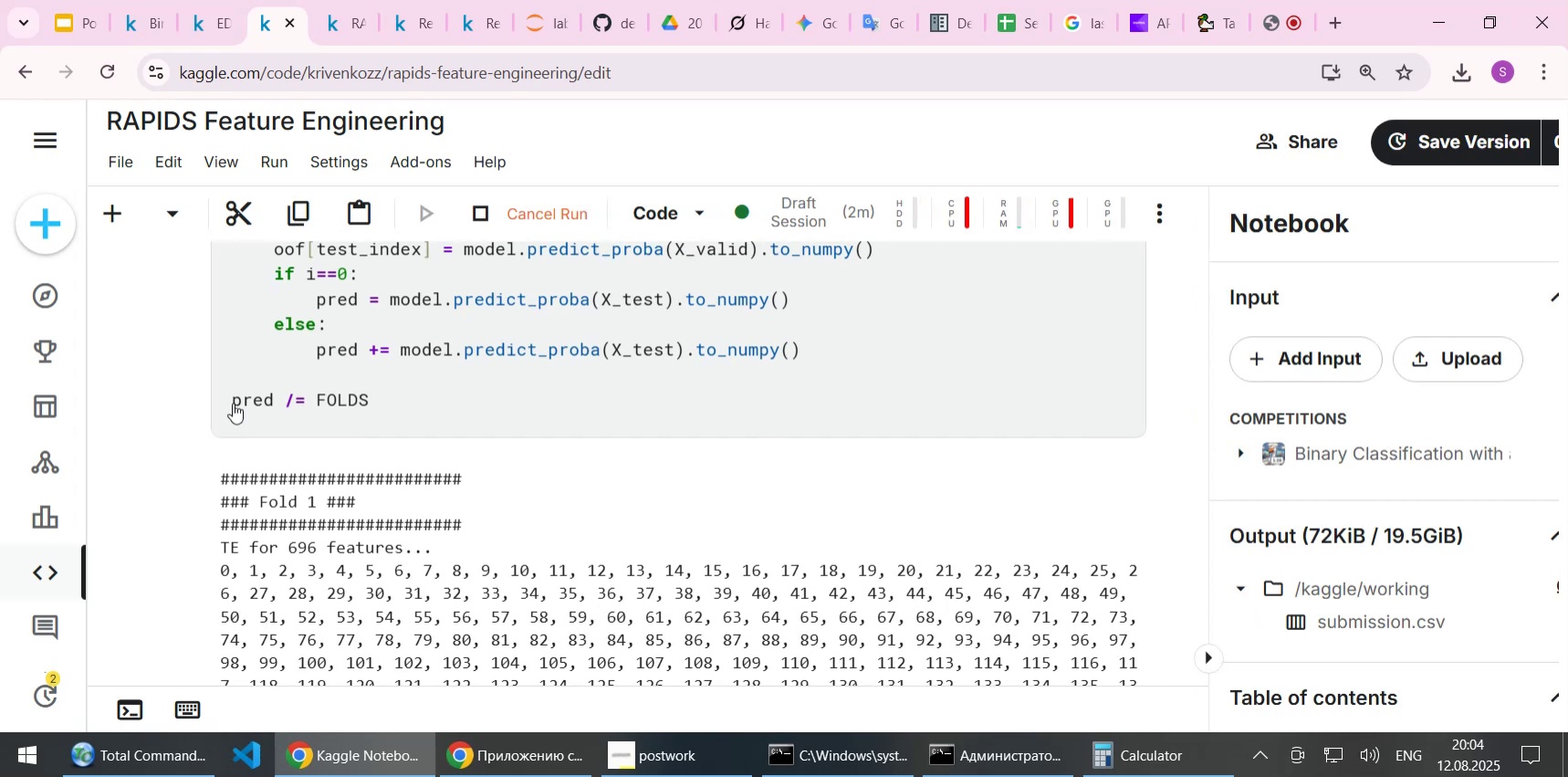 
scroll: coordinate [574, 446], scroll_direction: down, amount: 9.0
 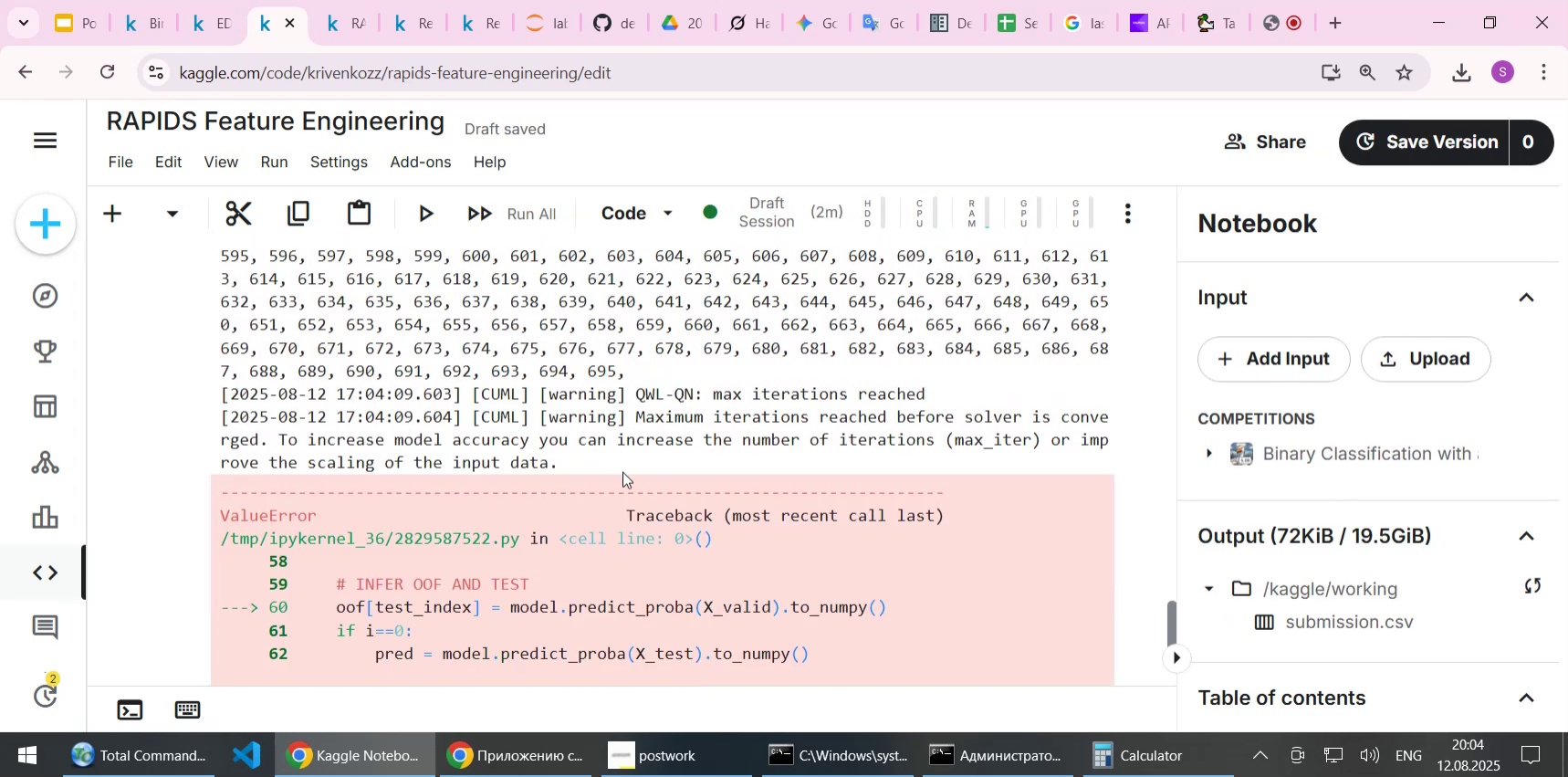 
wait(8.36)
 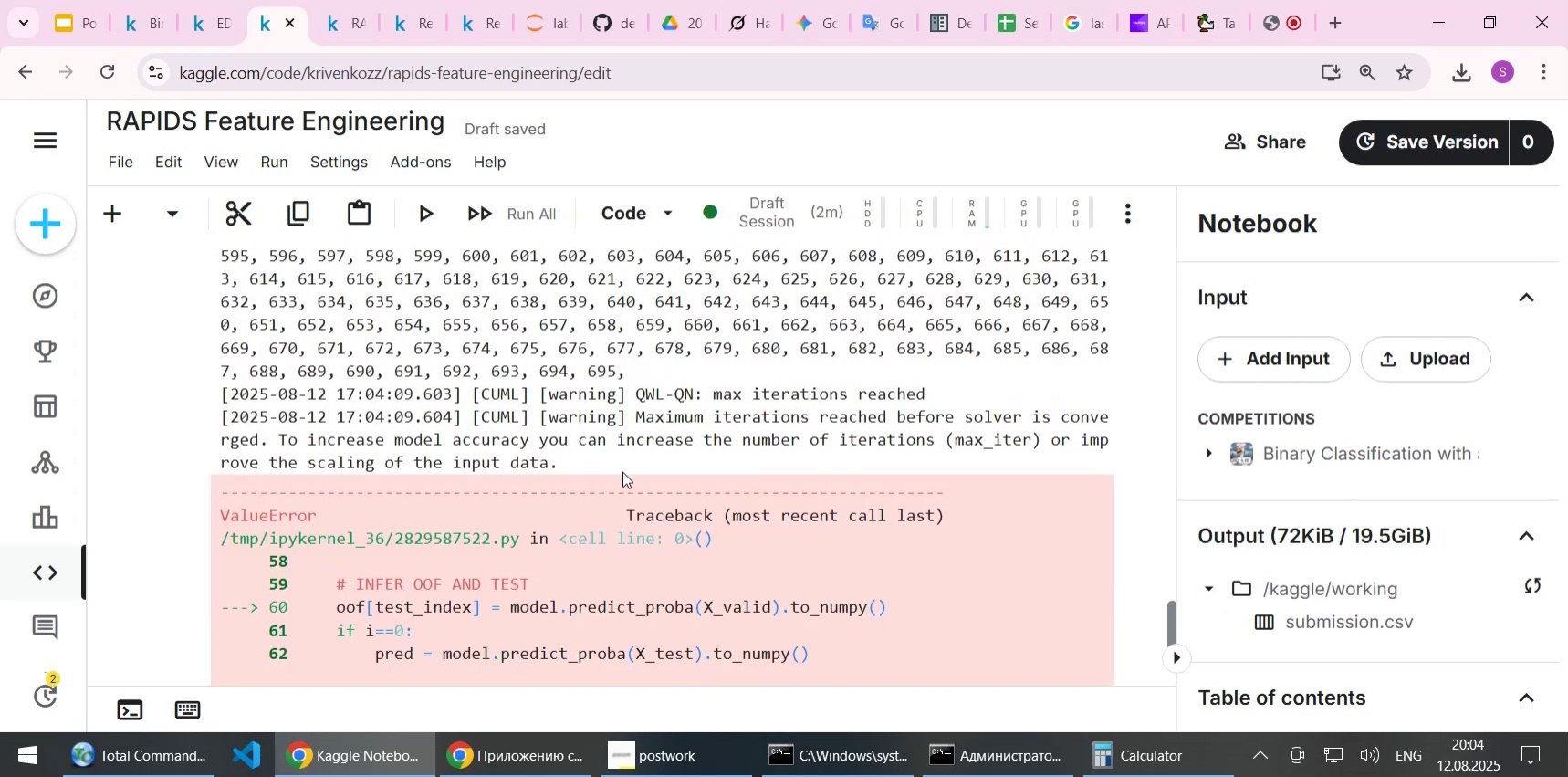 
scroll: coordinate [622, 468], scroll_direction: down, amount: 2.0
 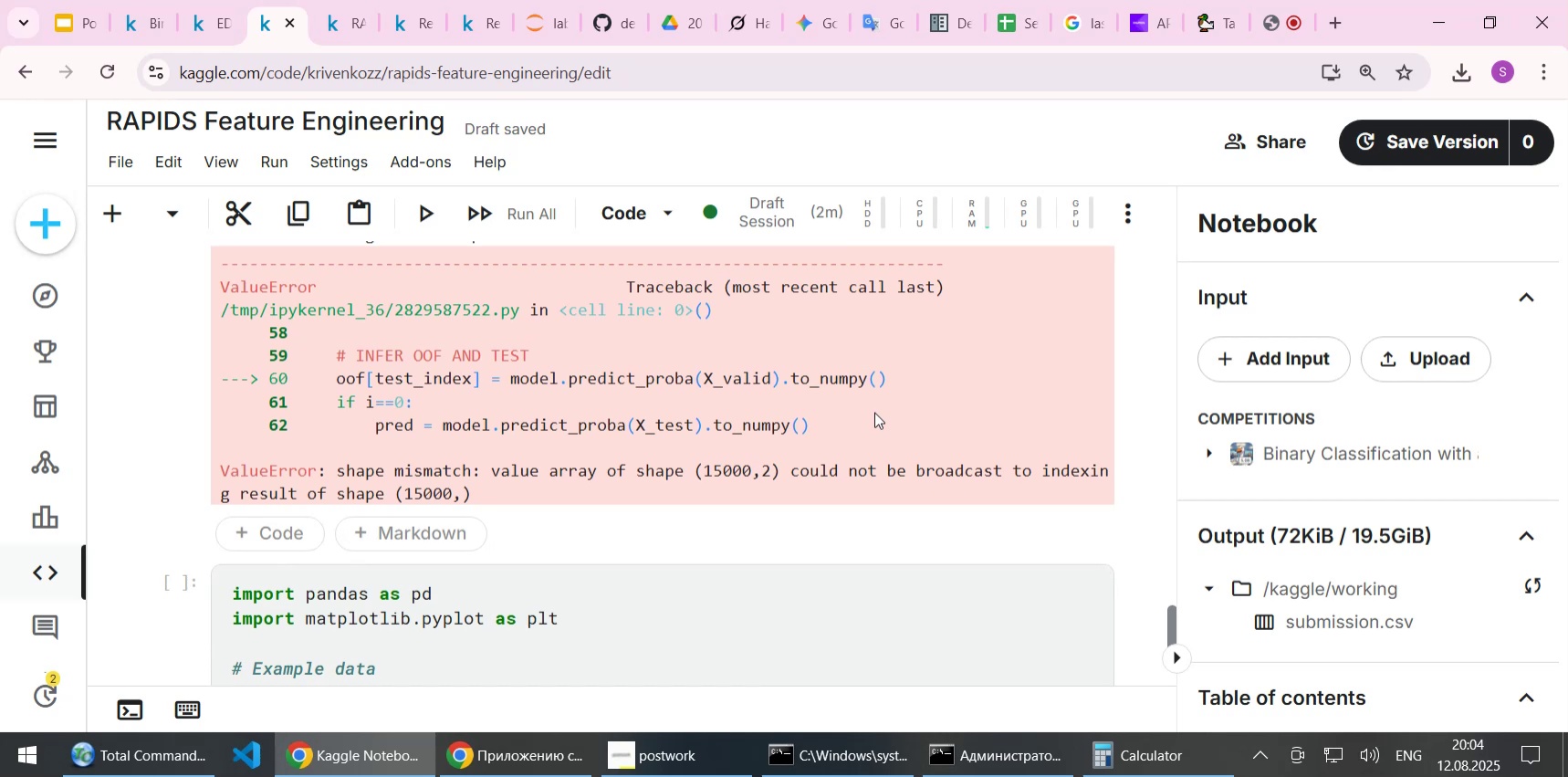 
wait(17.32)
 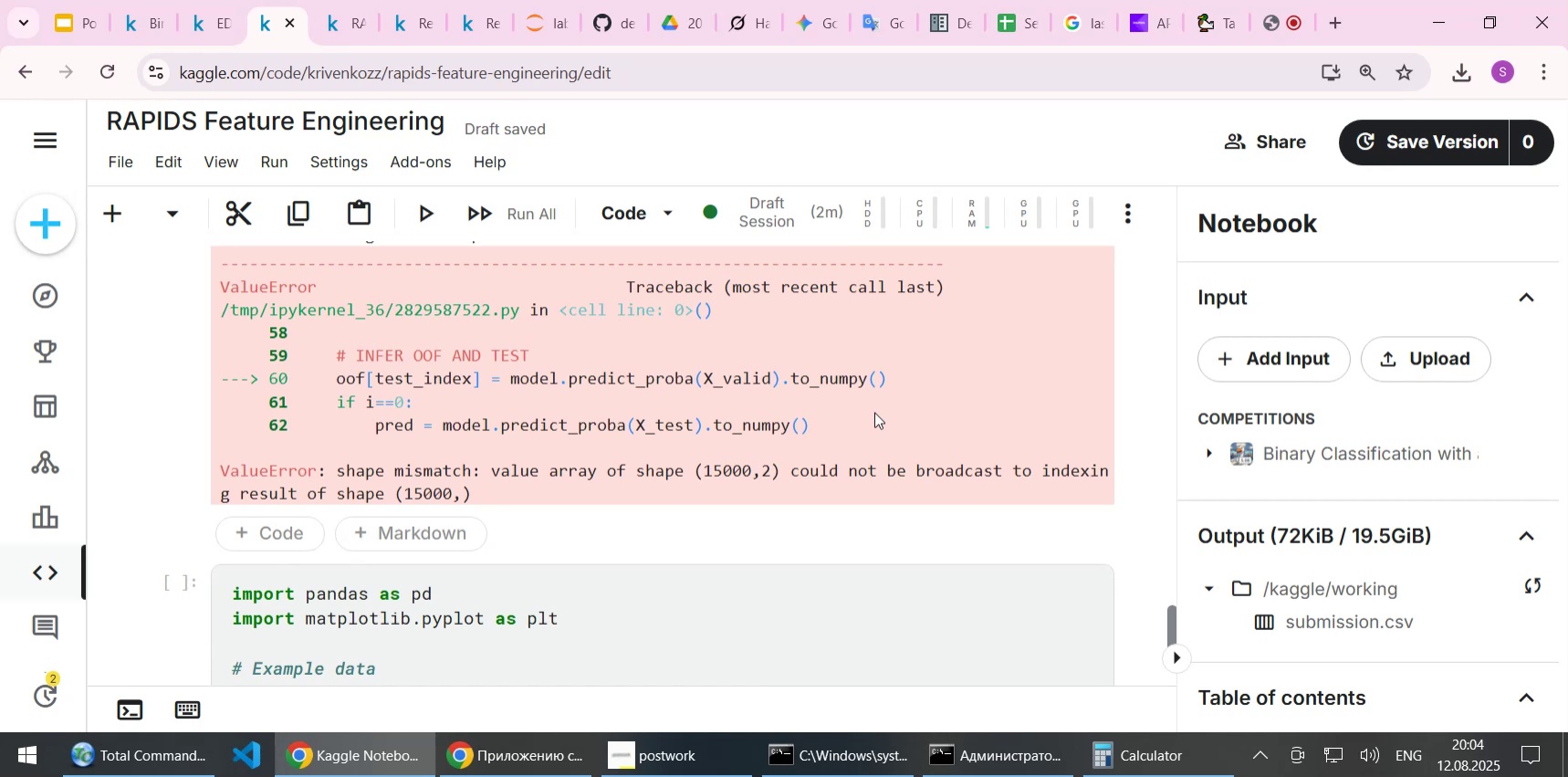 
left_click([348, 26])
 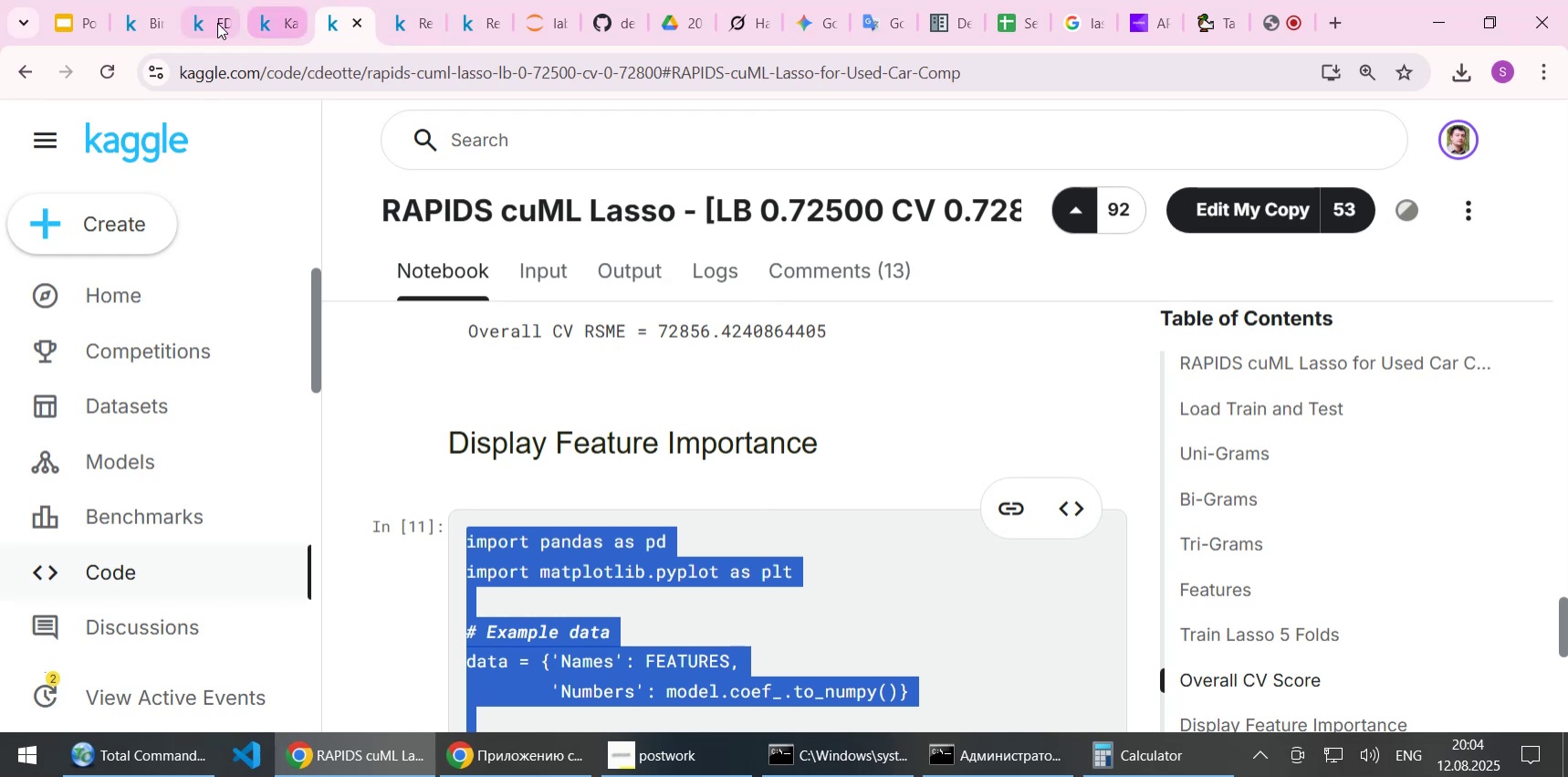 
left_click([214, 21])
 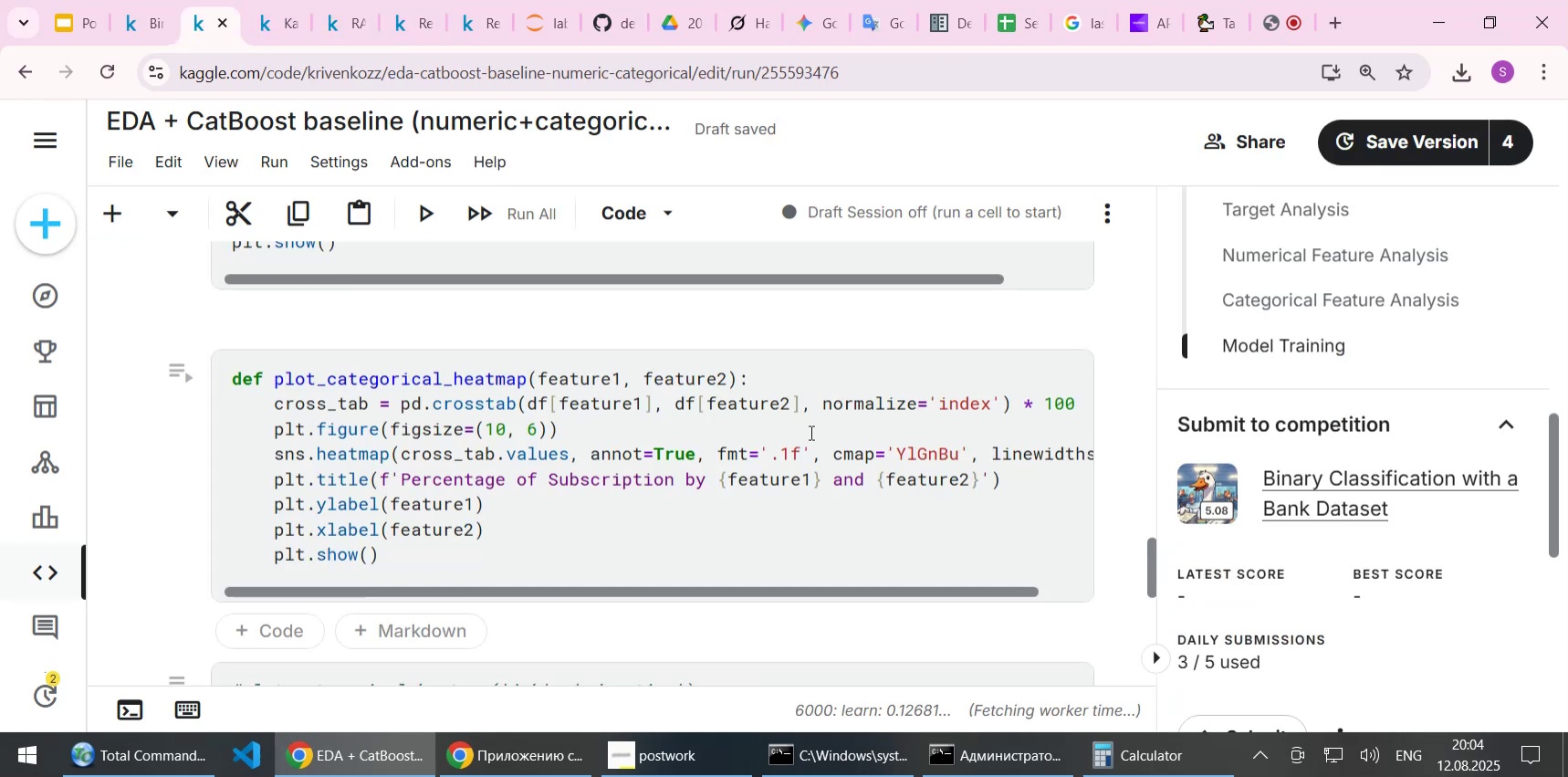 
scroll: coordinate [802, 502], scroll_direction: down, amount: 15.0
 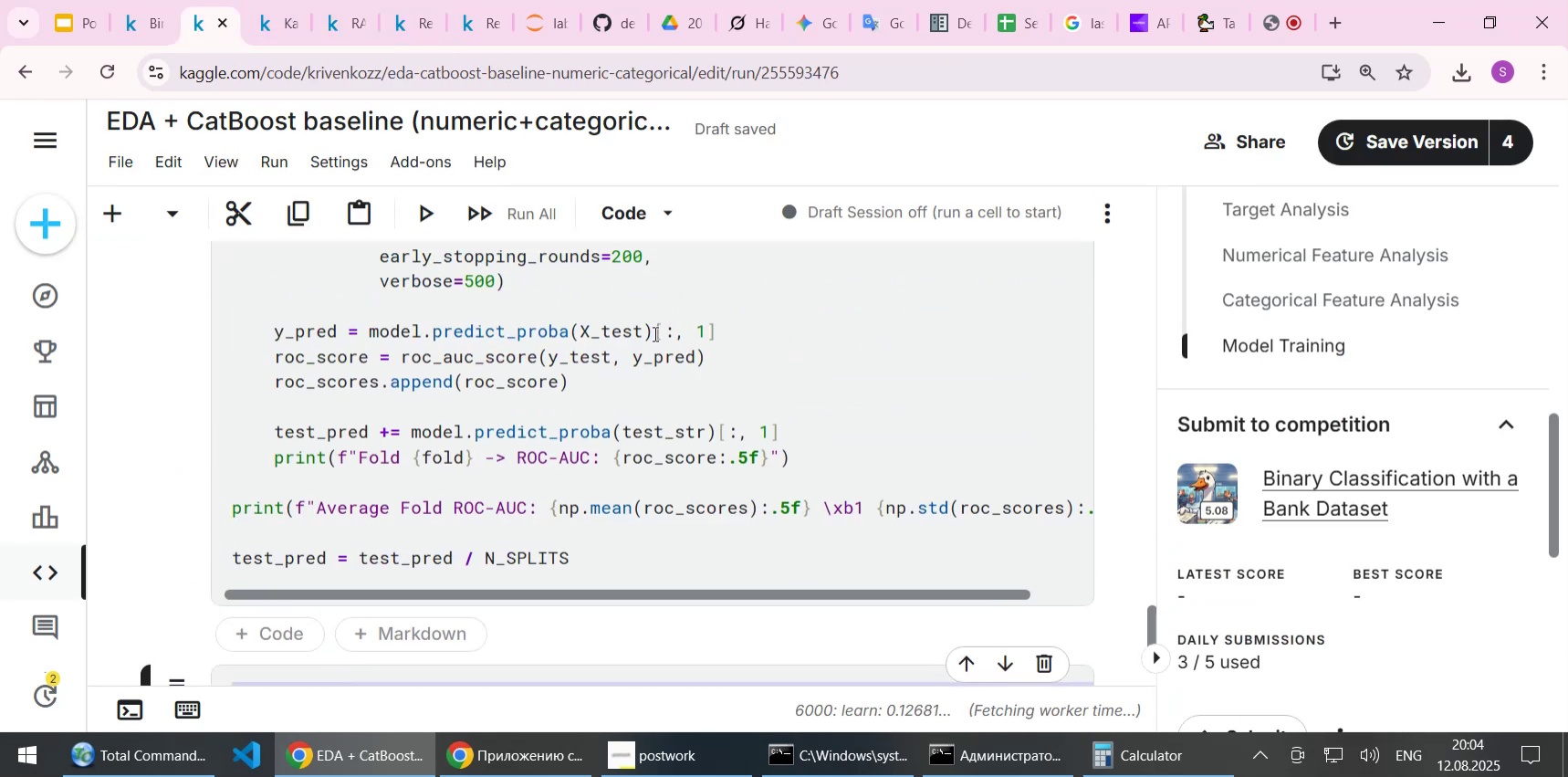 
wait(6.1)
 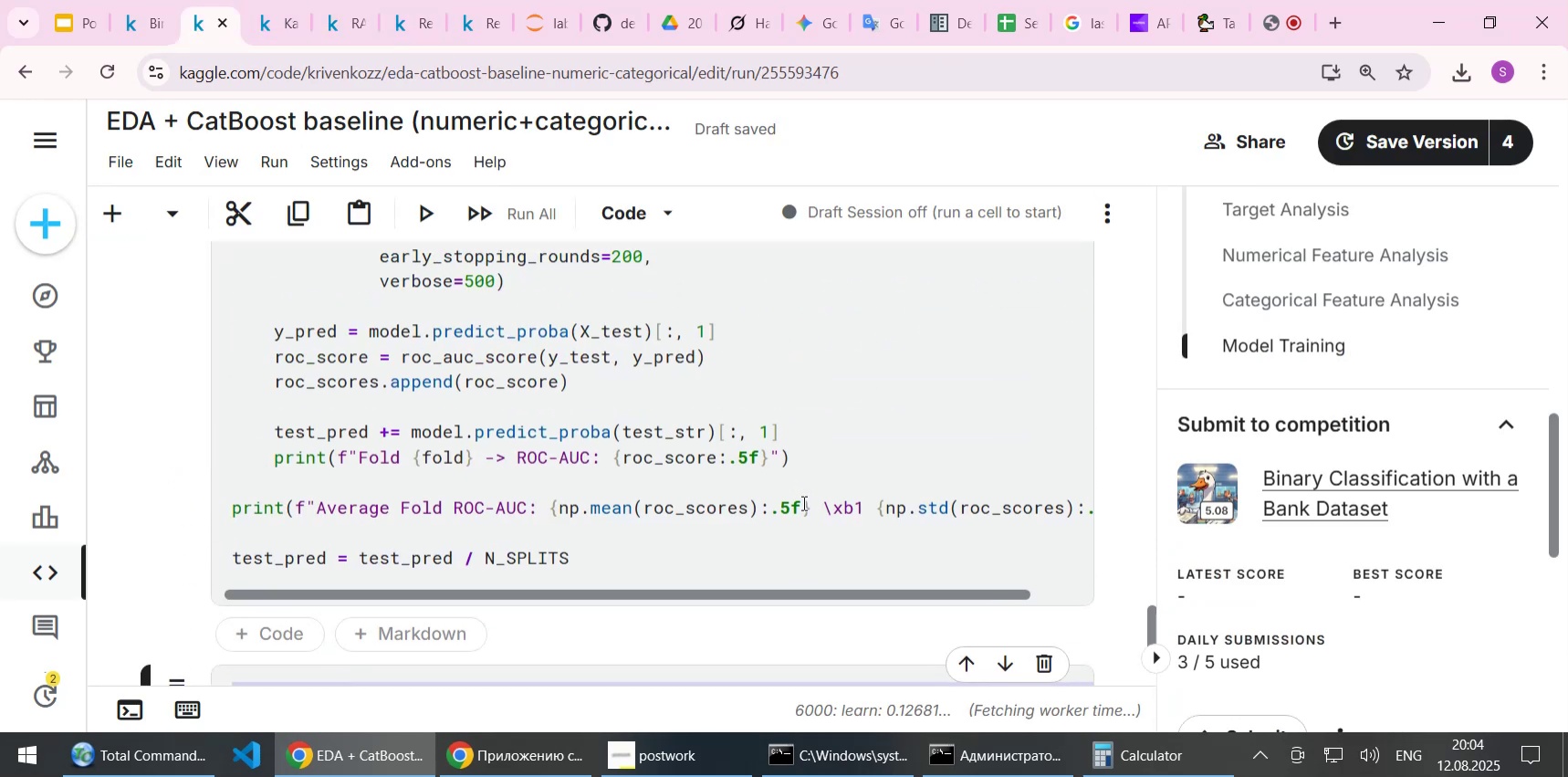 
key(Control+C)
 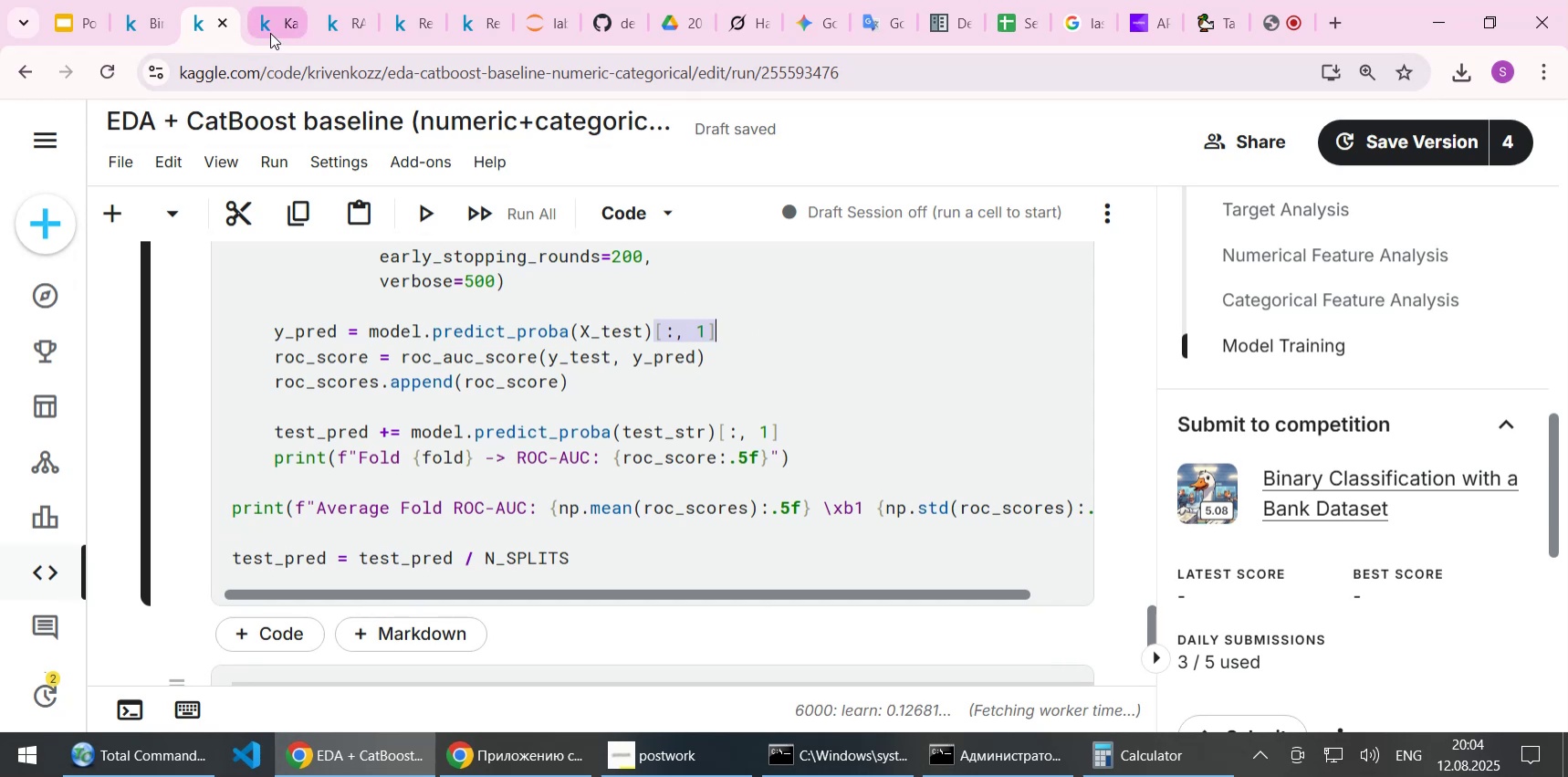 
left_click([270, 33])
 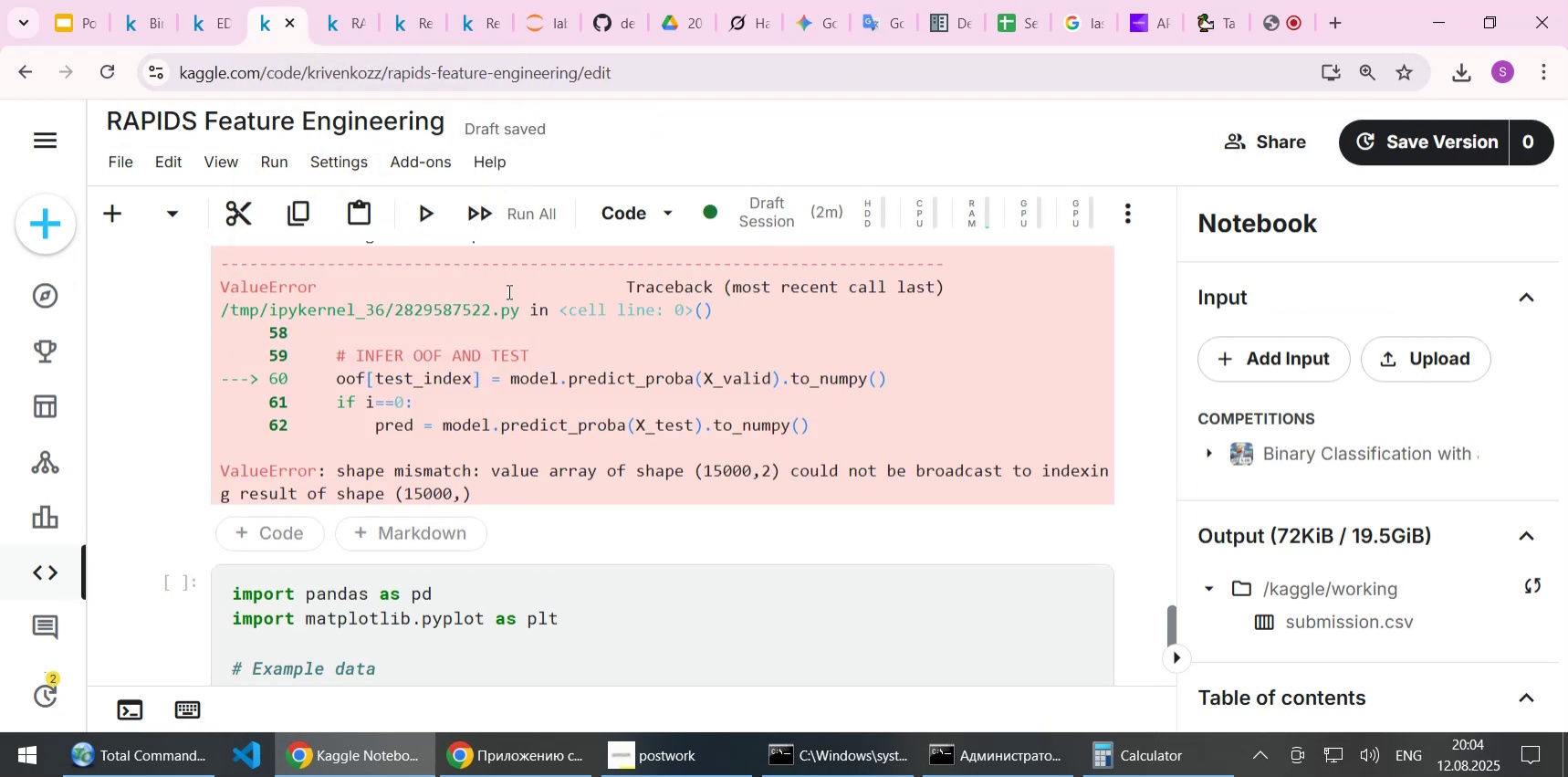 
scroll: coordinate [781, 445], scroll_direction: up, amount: 19.0
 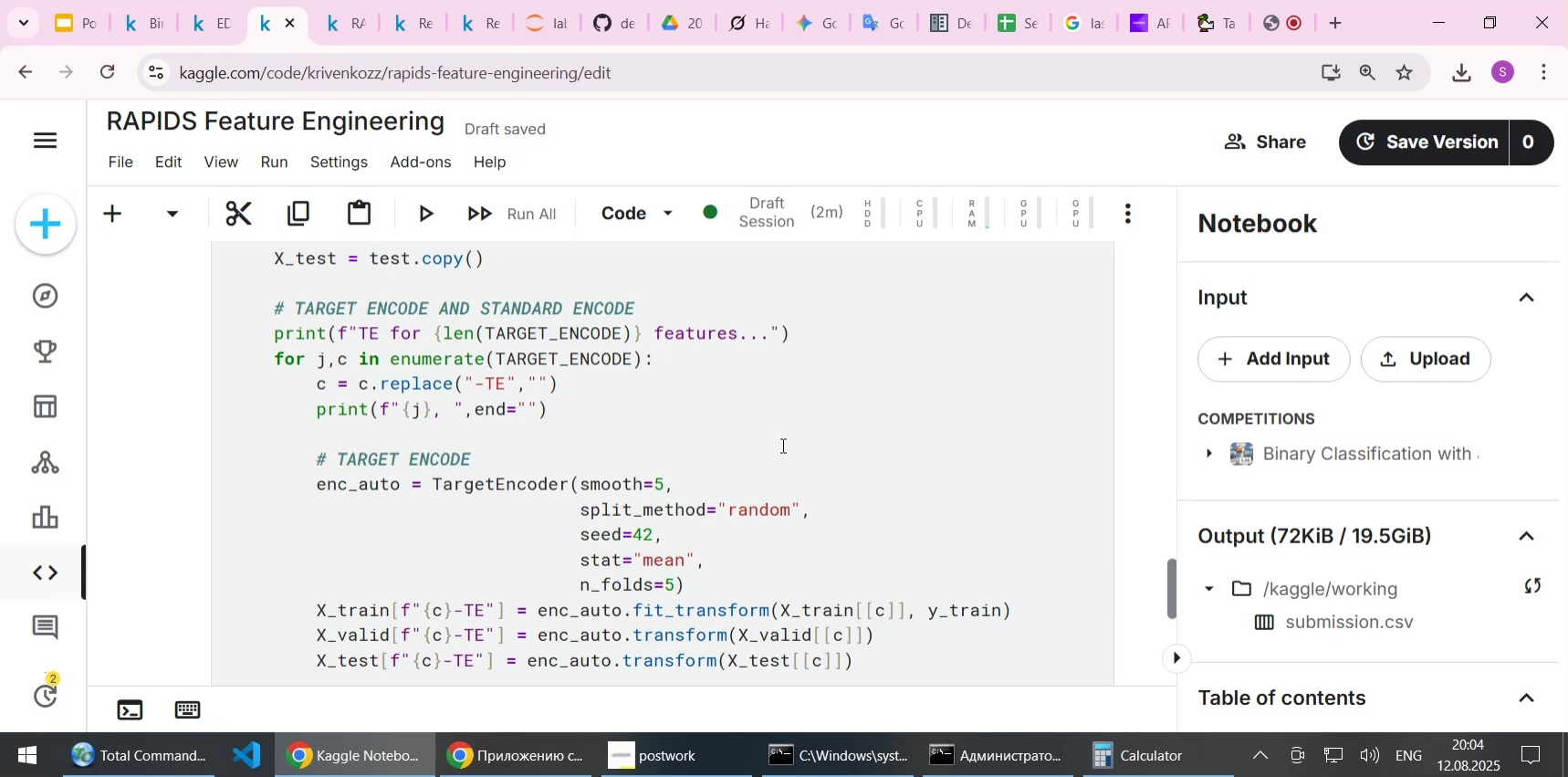 
scroll: coordinate [781, 446], scroll_direction: down, amount: 4.0
 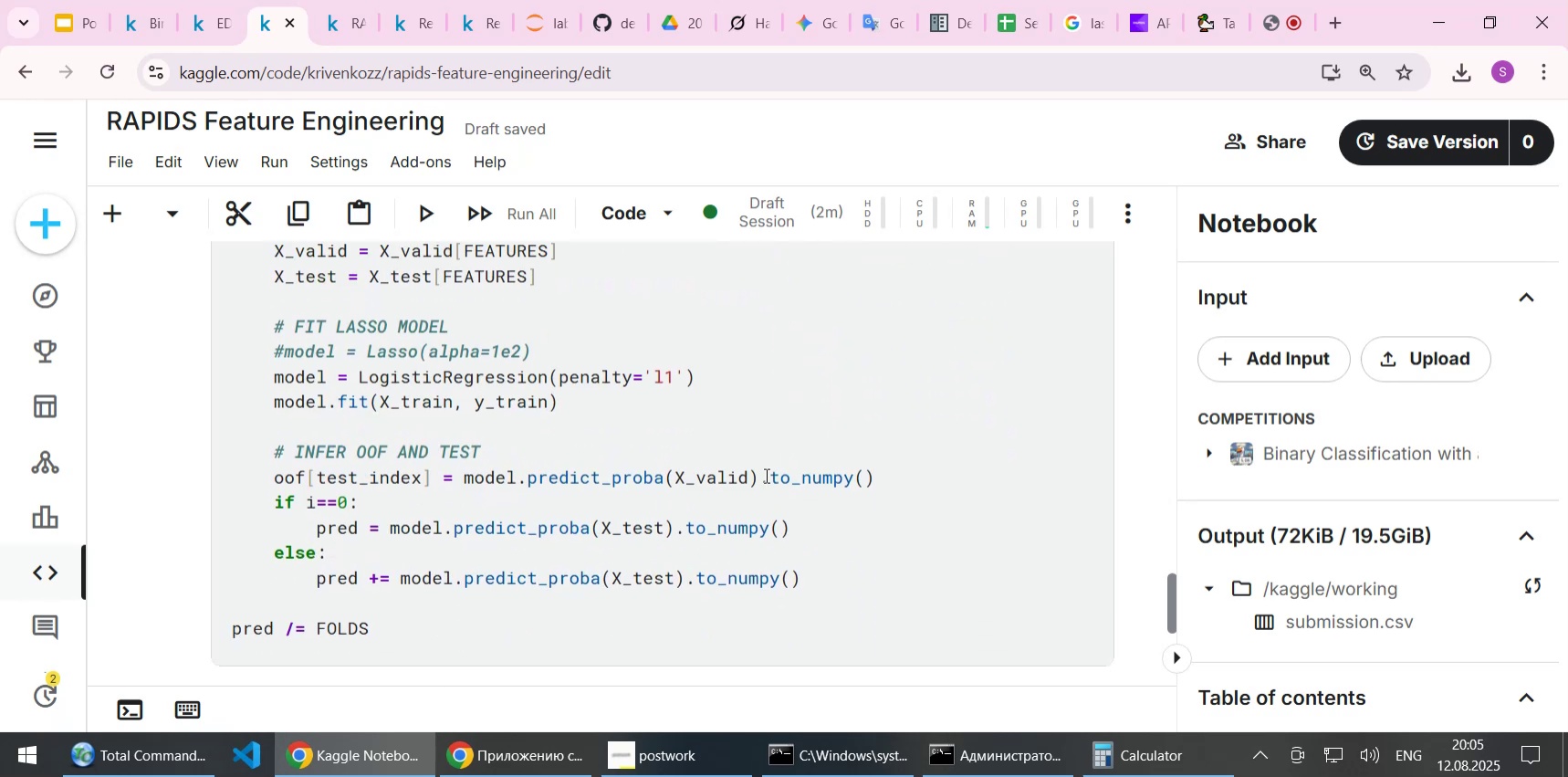 
left_click([763, 476])
 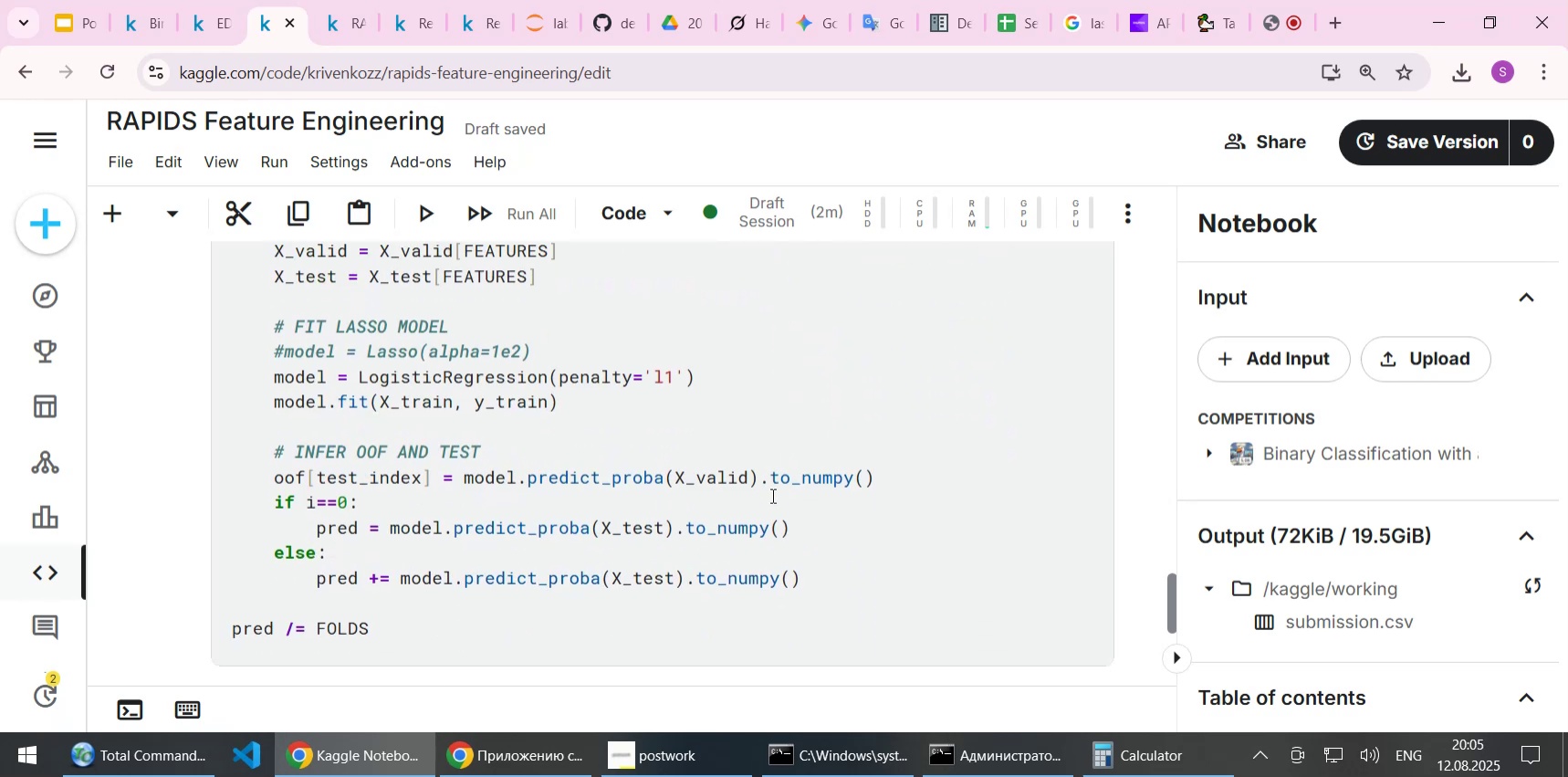 
left_click([763, 470])
 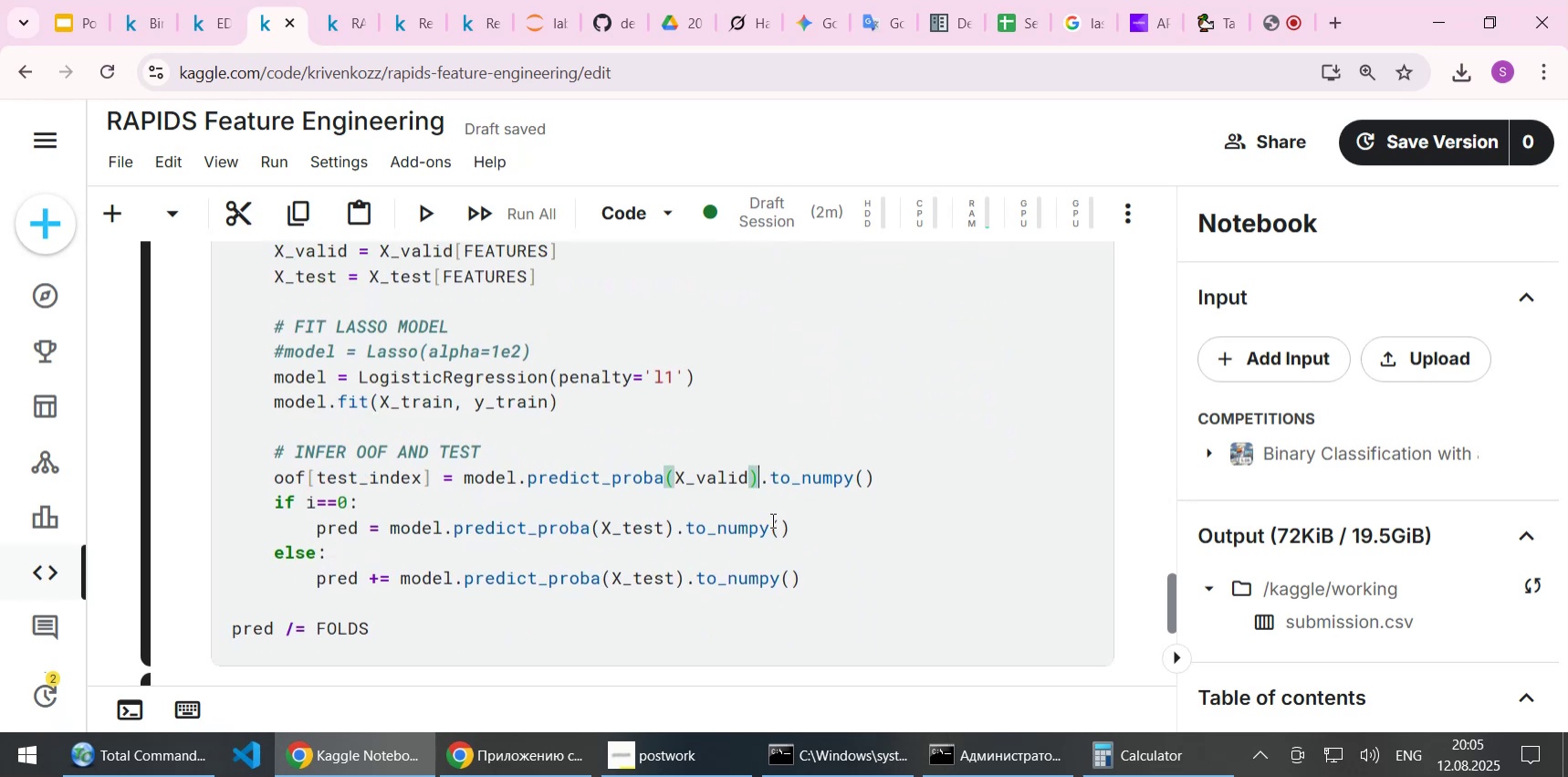 
key(Control+V)
 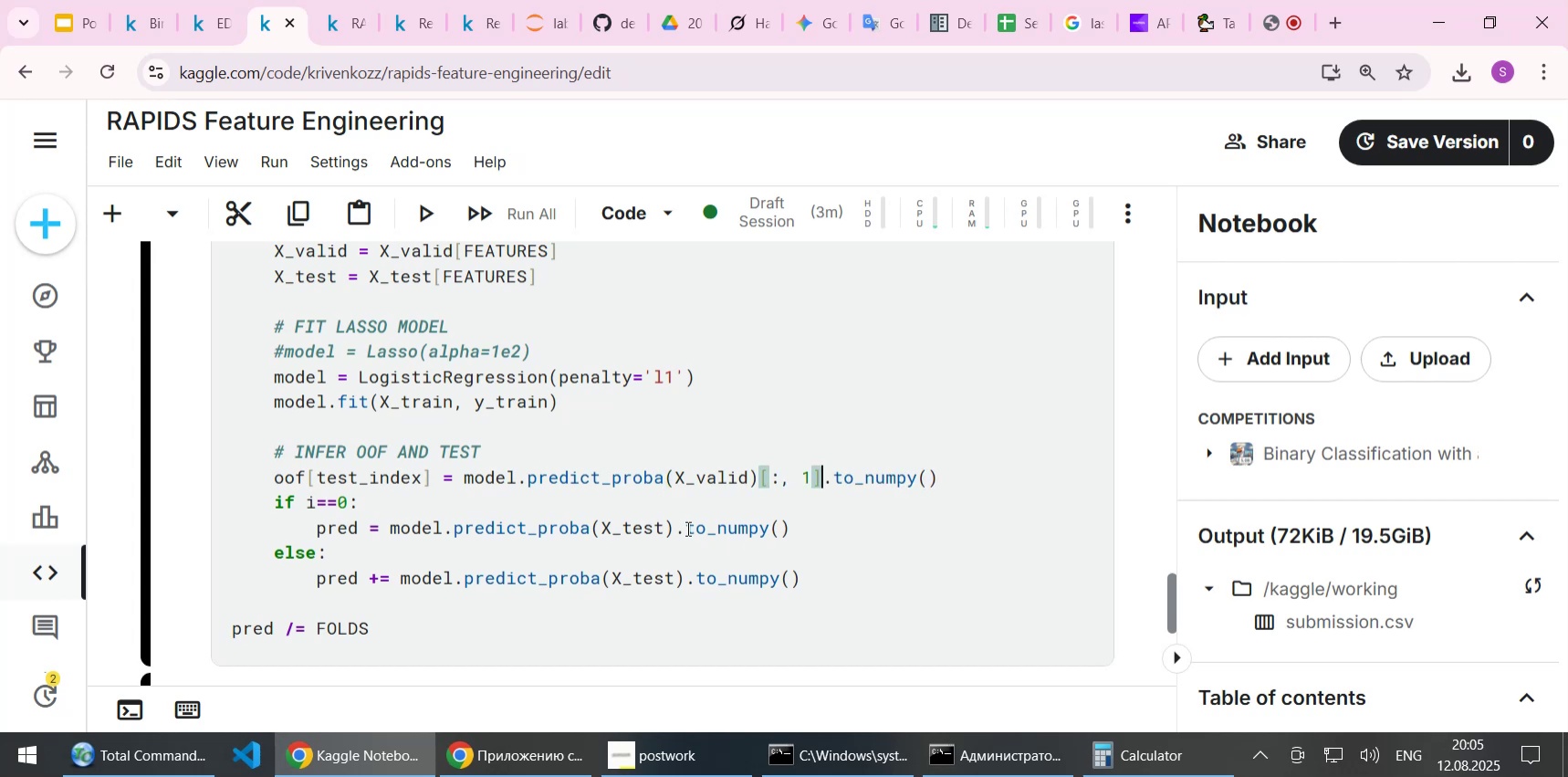 
left_click([679, 525])
 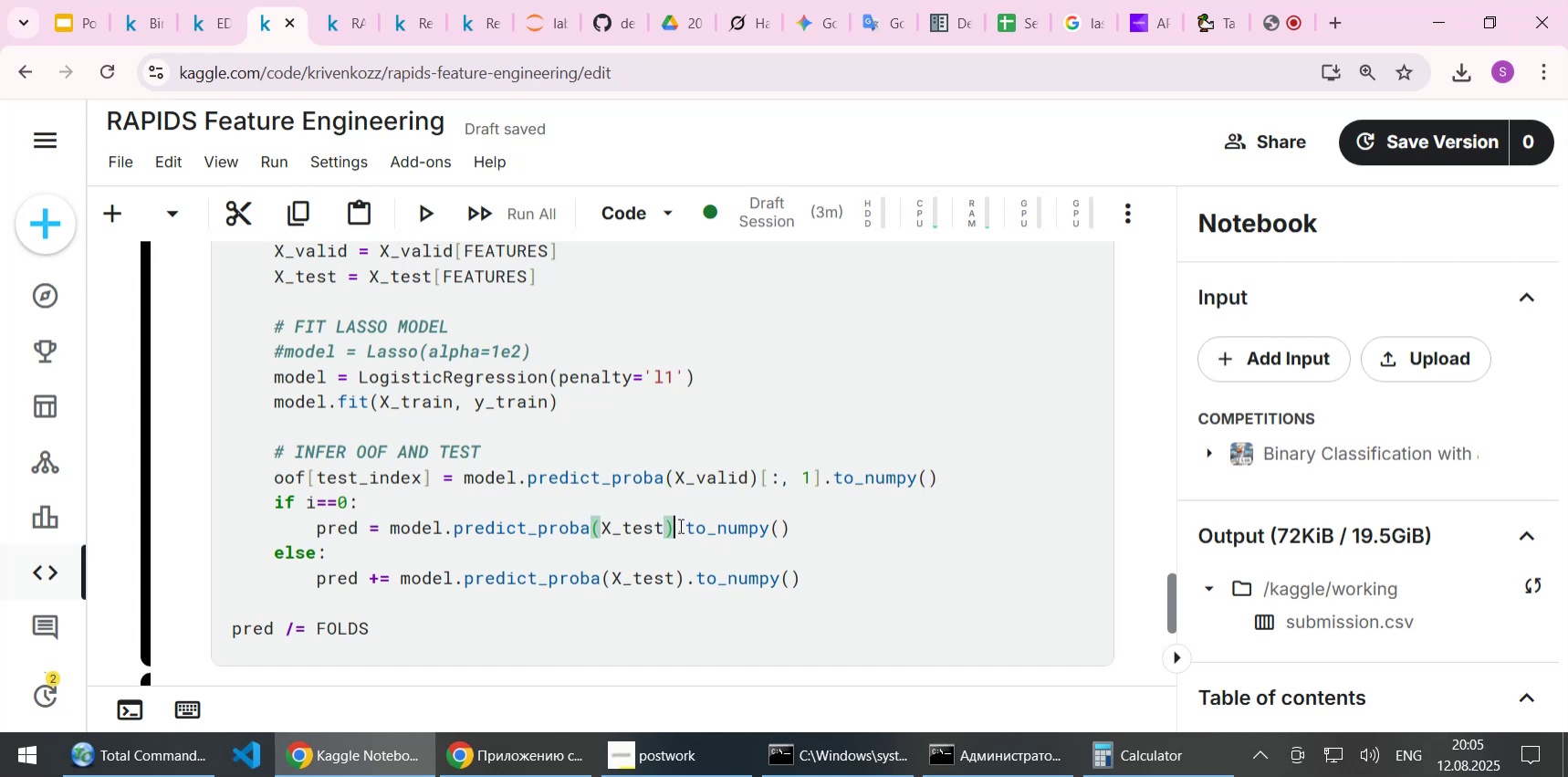 
key(Control+ControlLeft)
 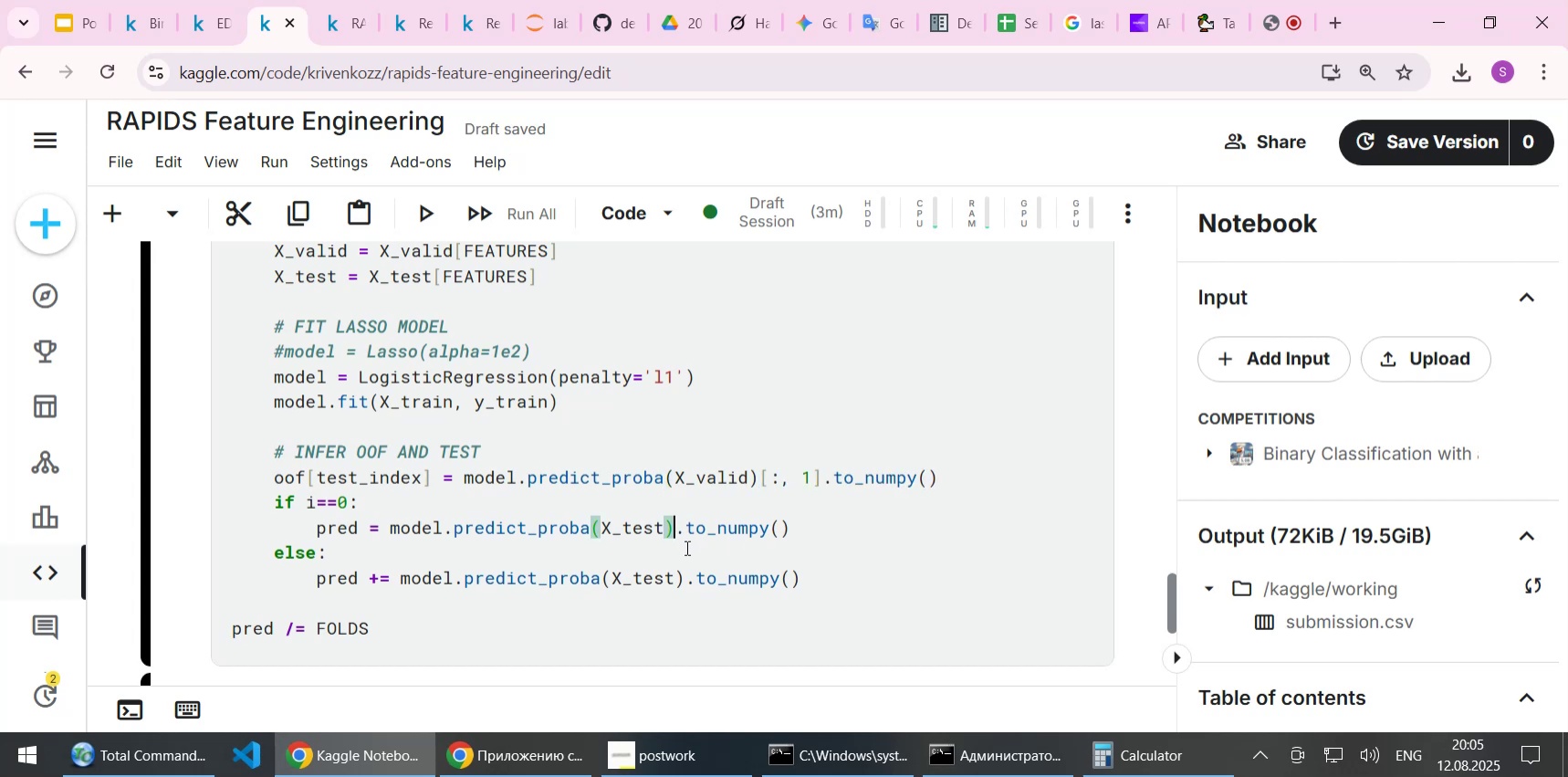 
key(Control+V)
 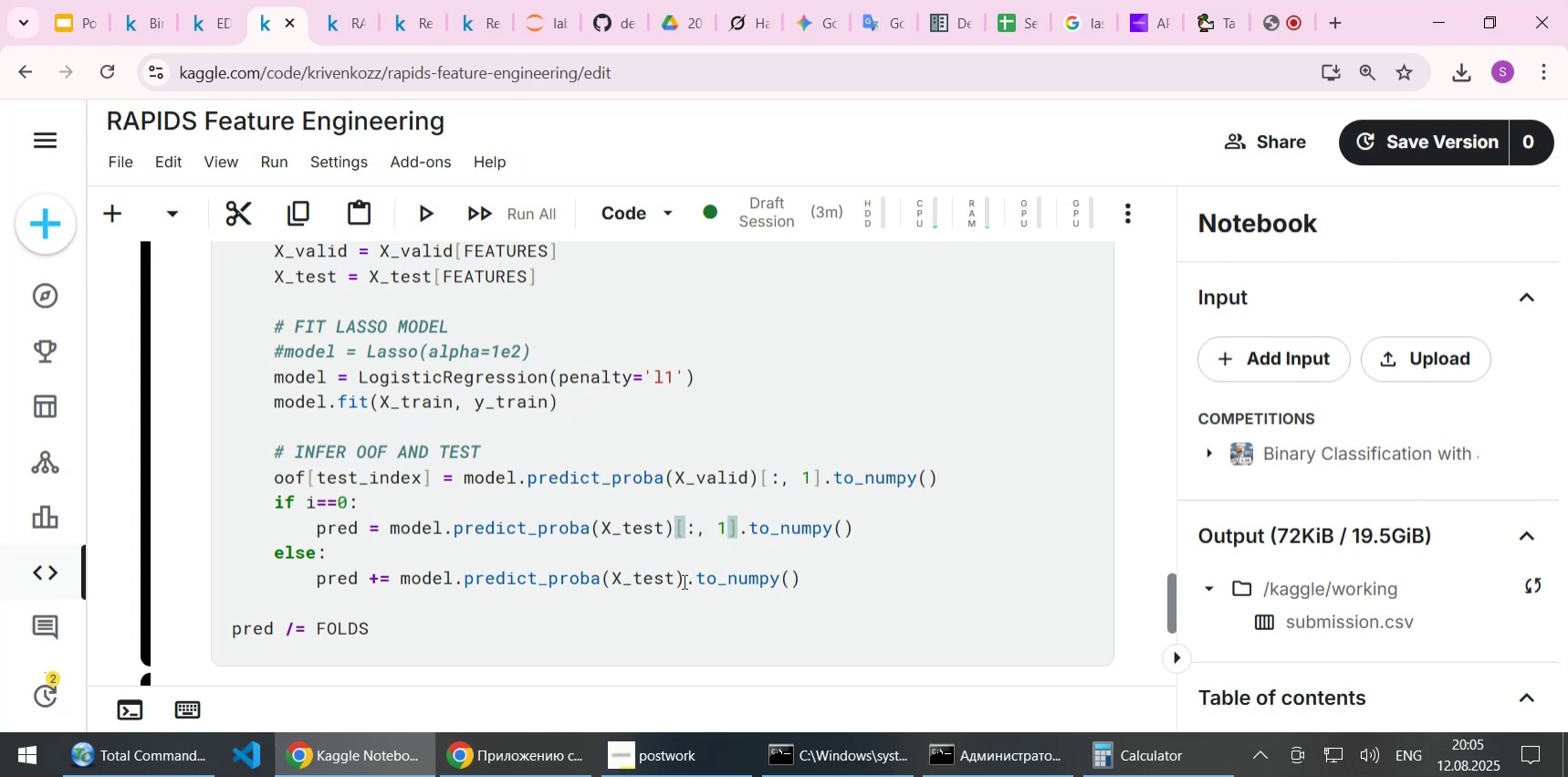 
left_click([683, 583])
 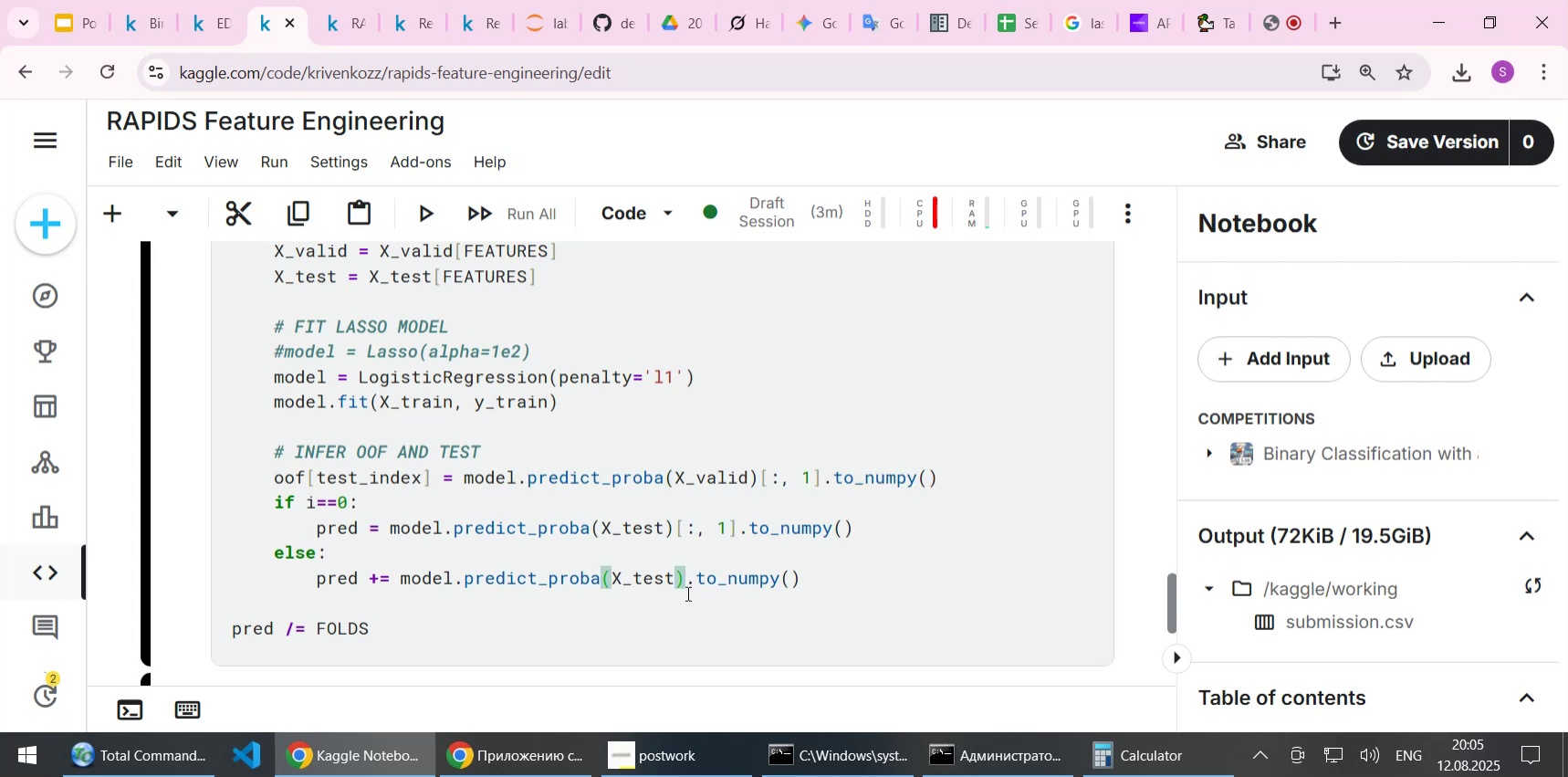 
key(Control+ControlLeft)
 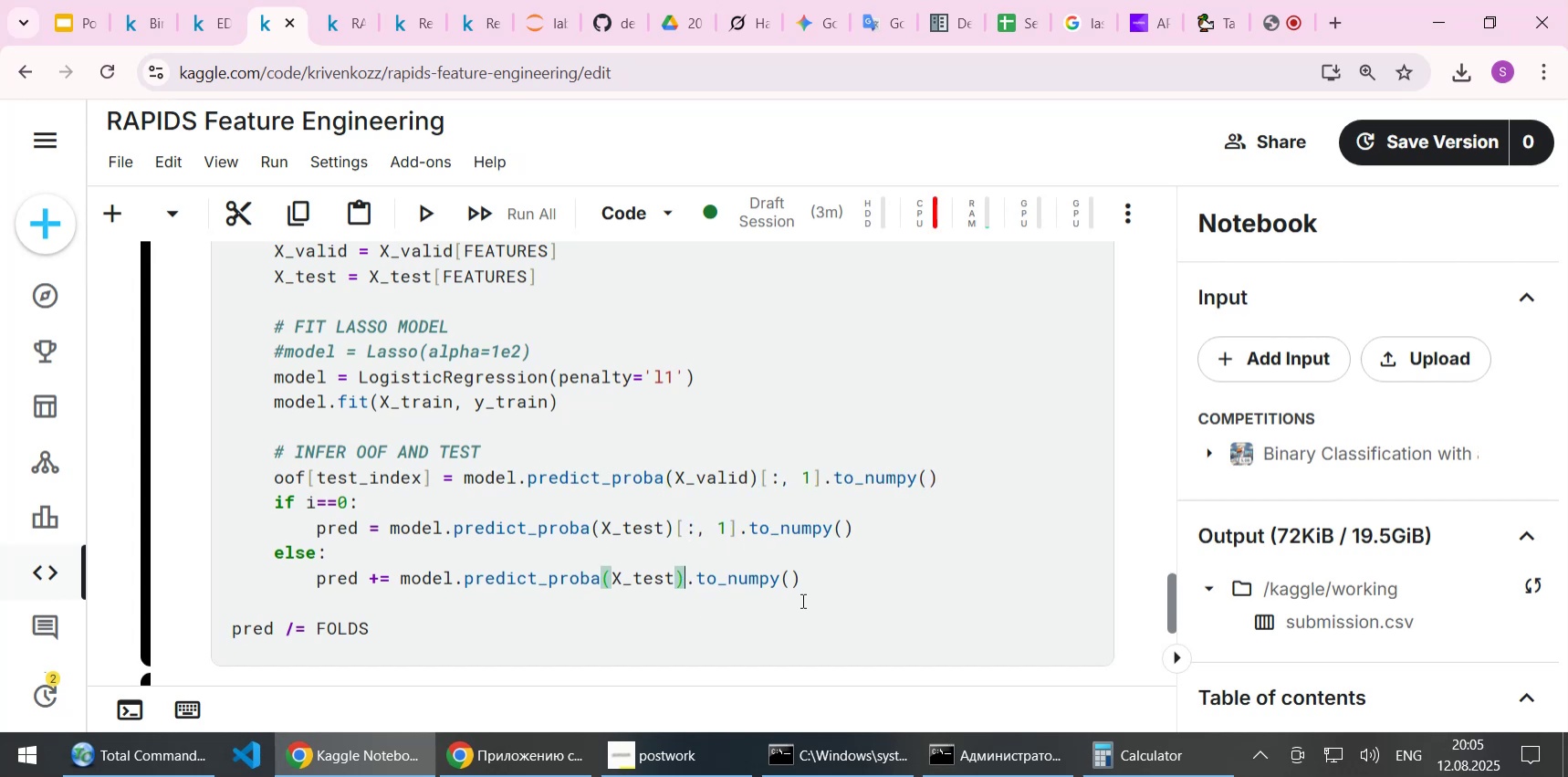 
key(Control+V)
 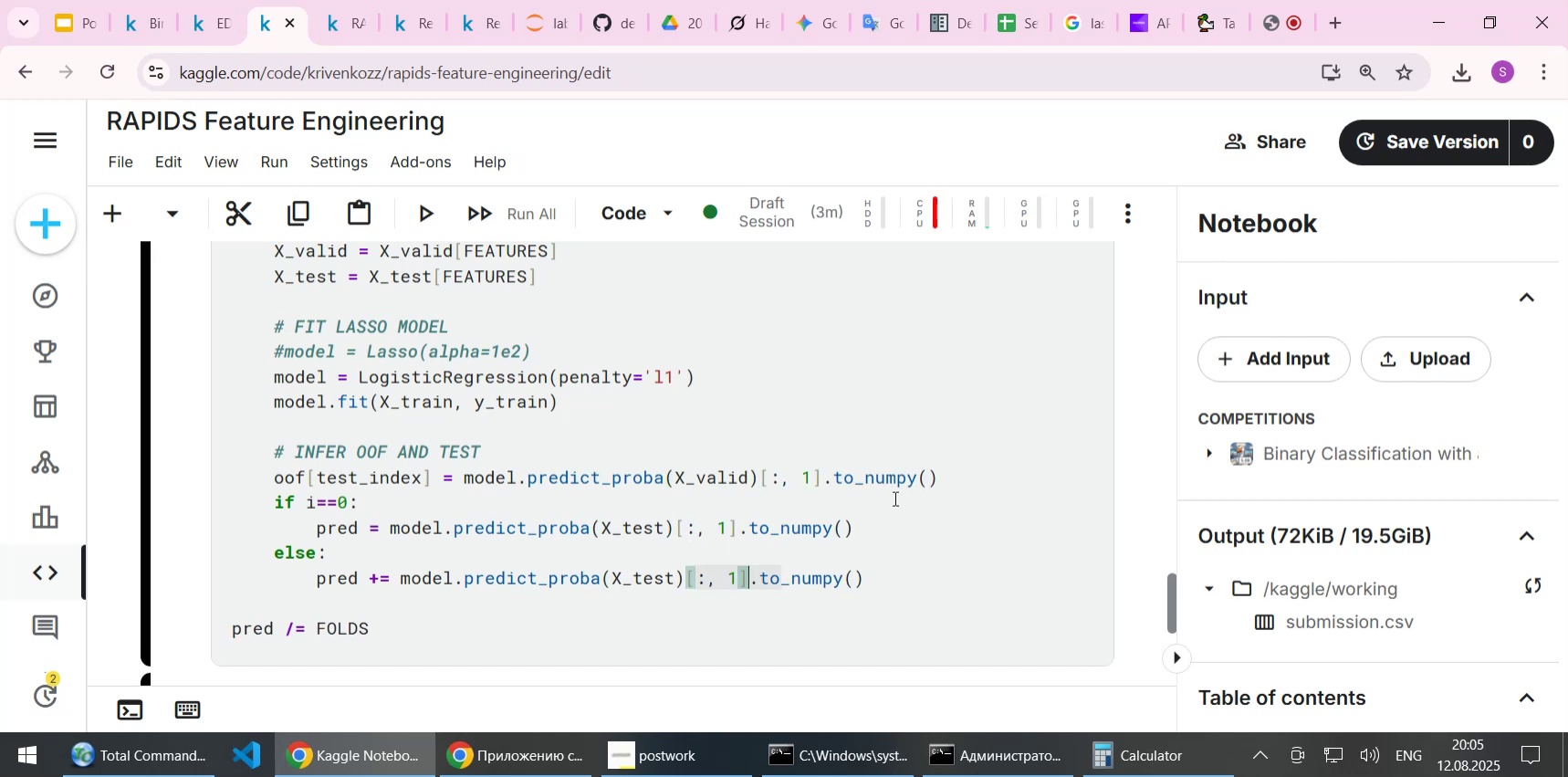 
key(Control+S)
 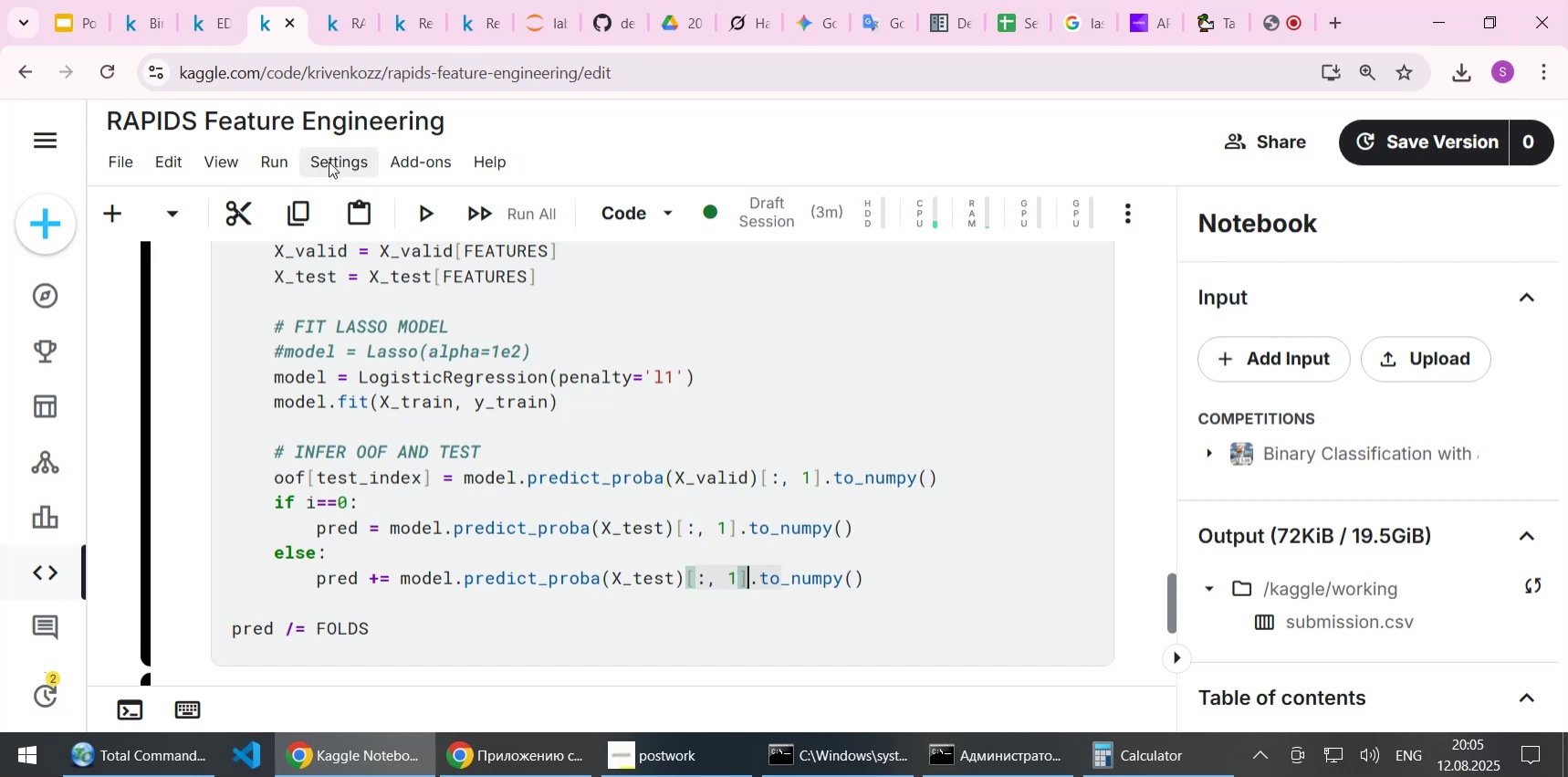 
left_click([281, 160])
 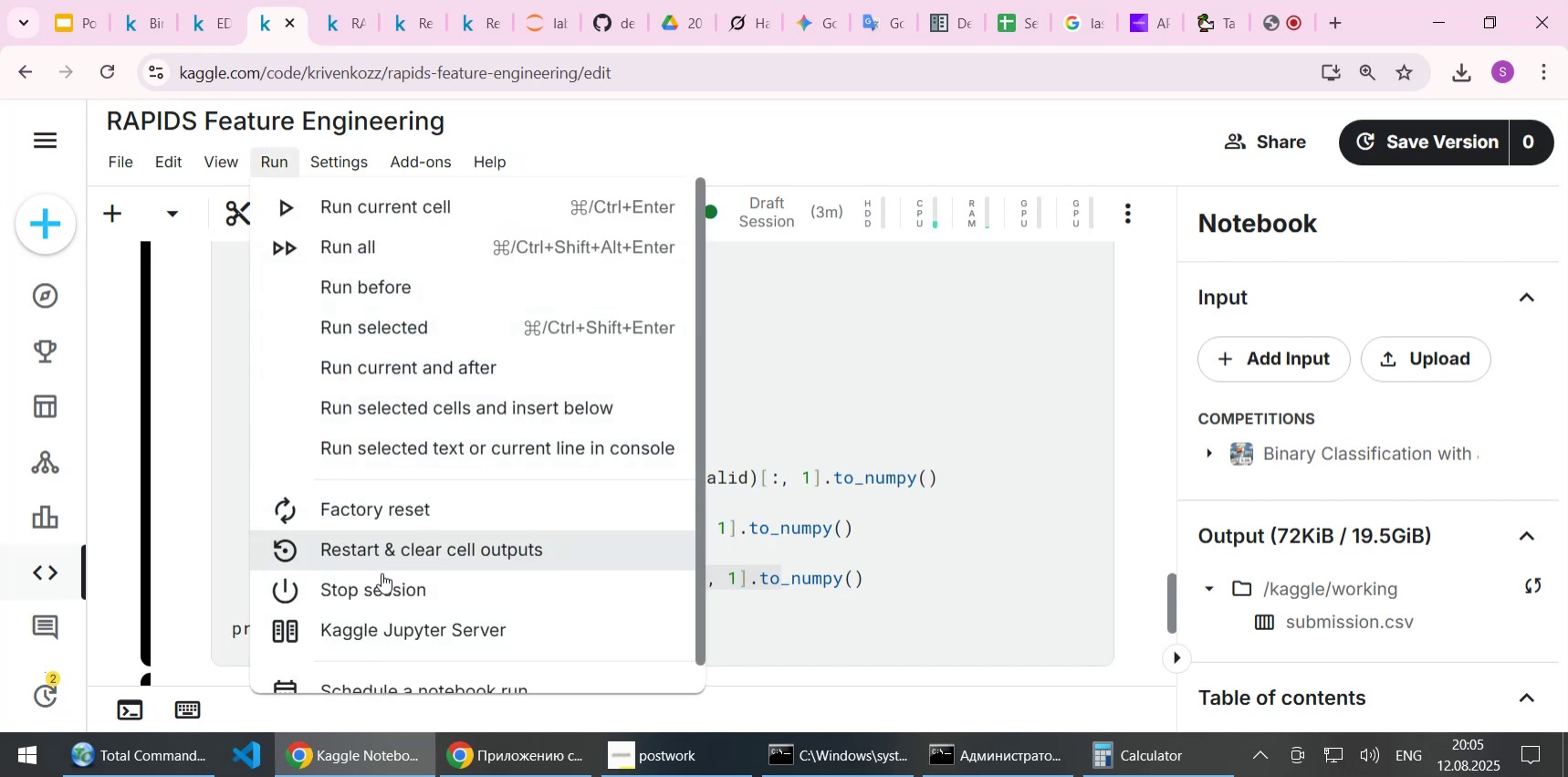 
left_click([385, 581])
 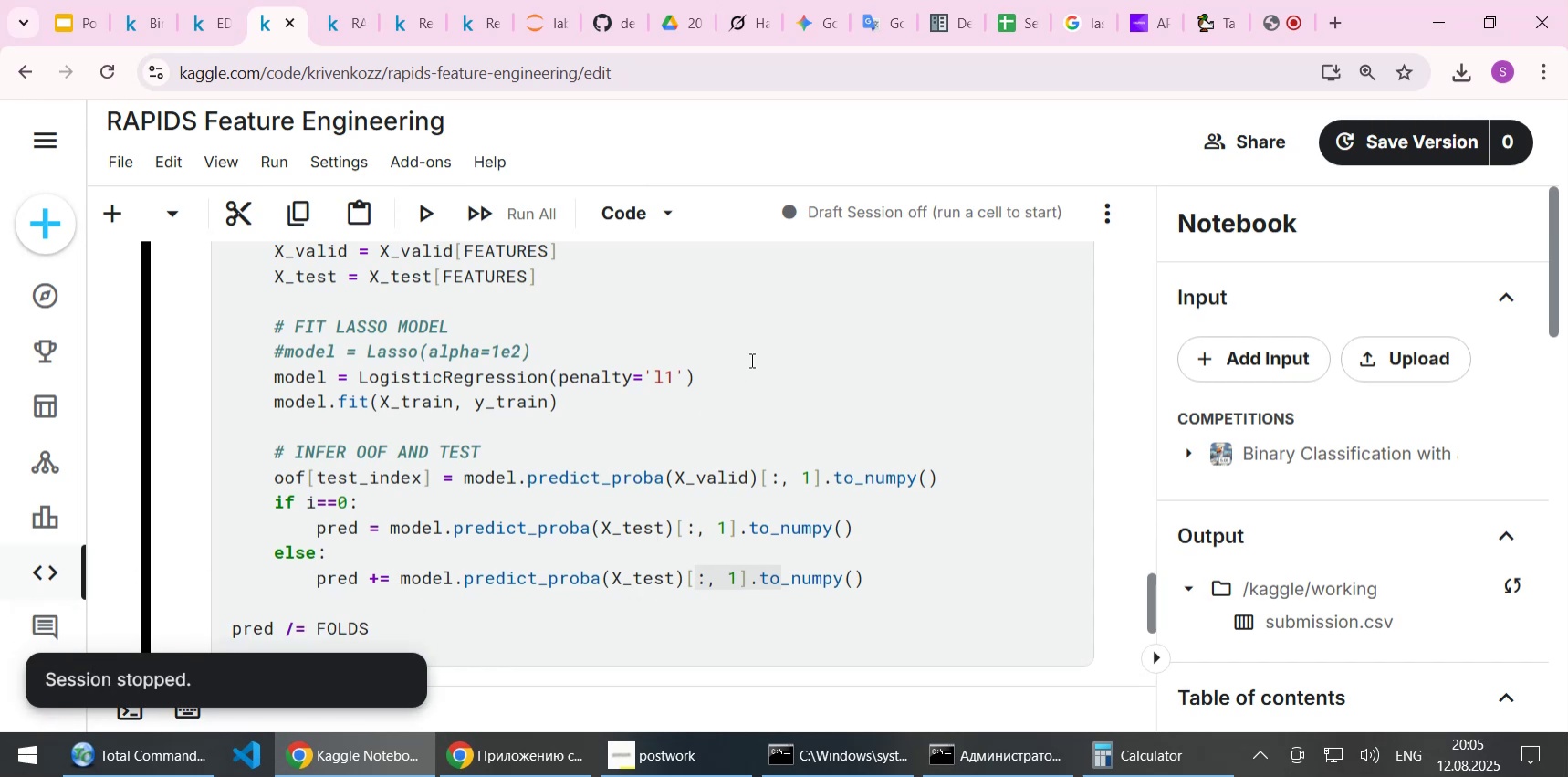 
left_click([357, 690])
 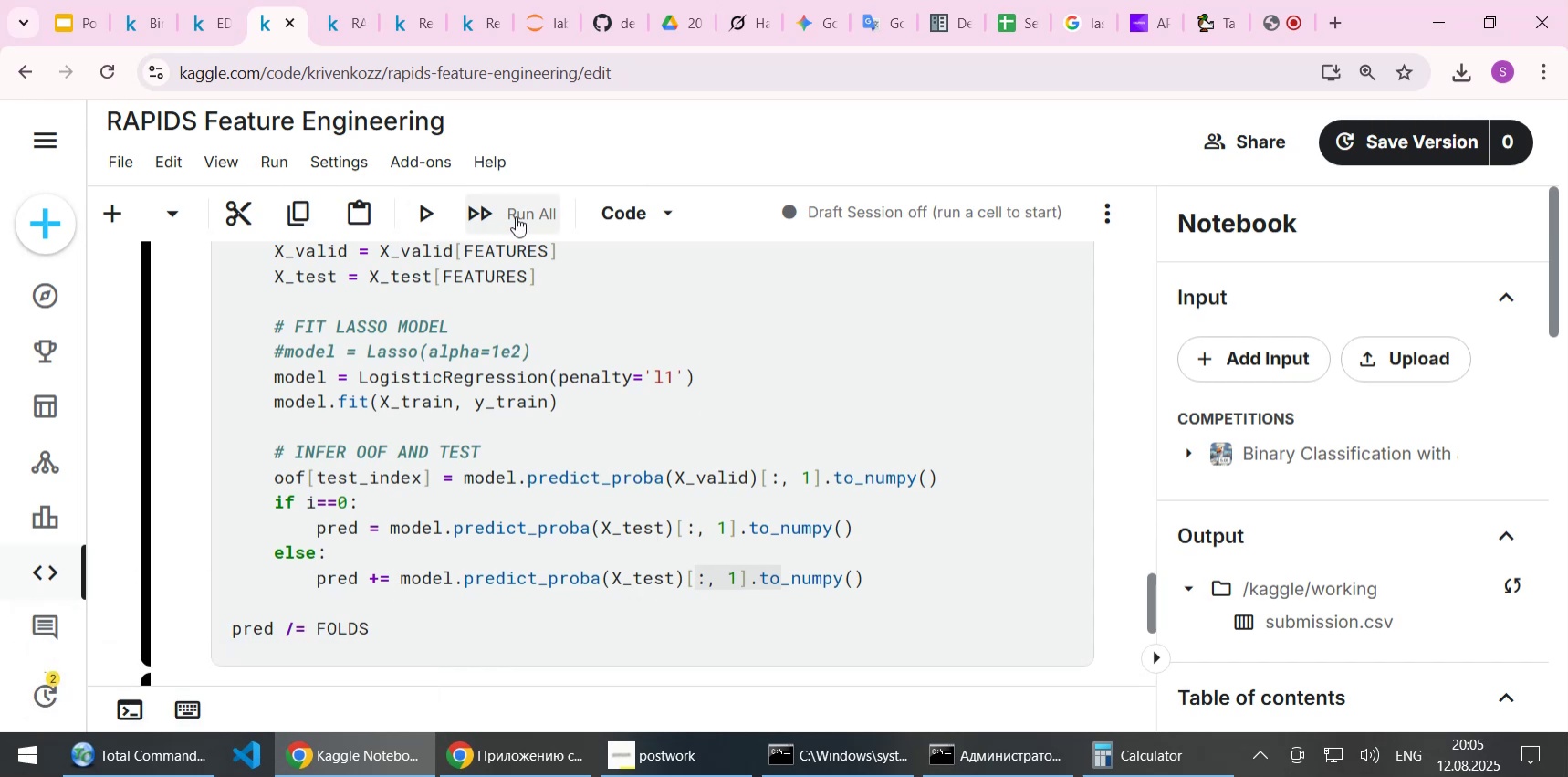 
left_click([525, 211])
 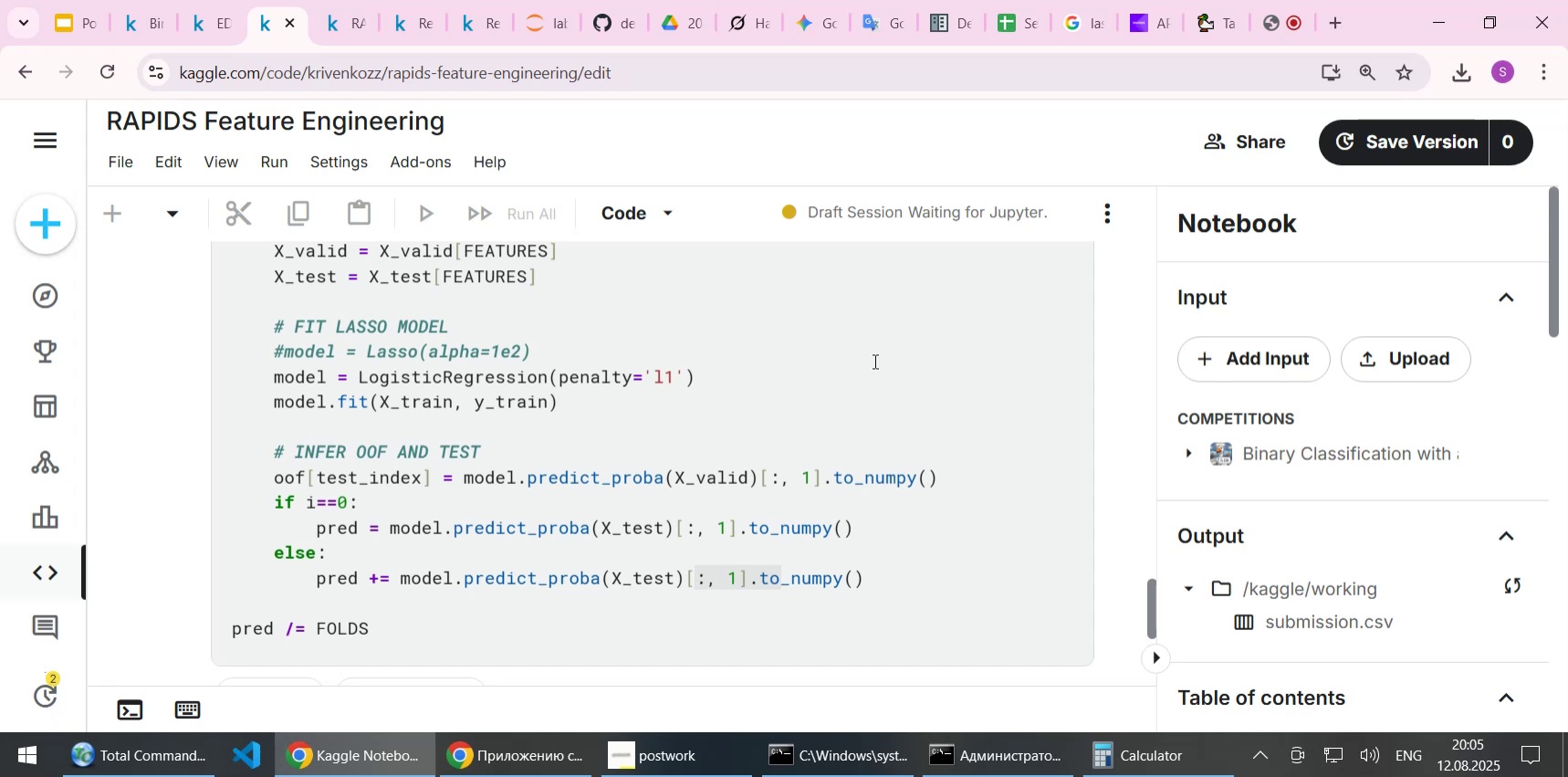 
wait(13.89)
 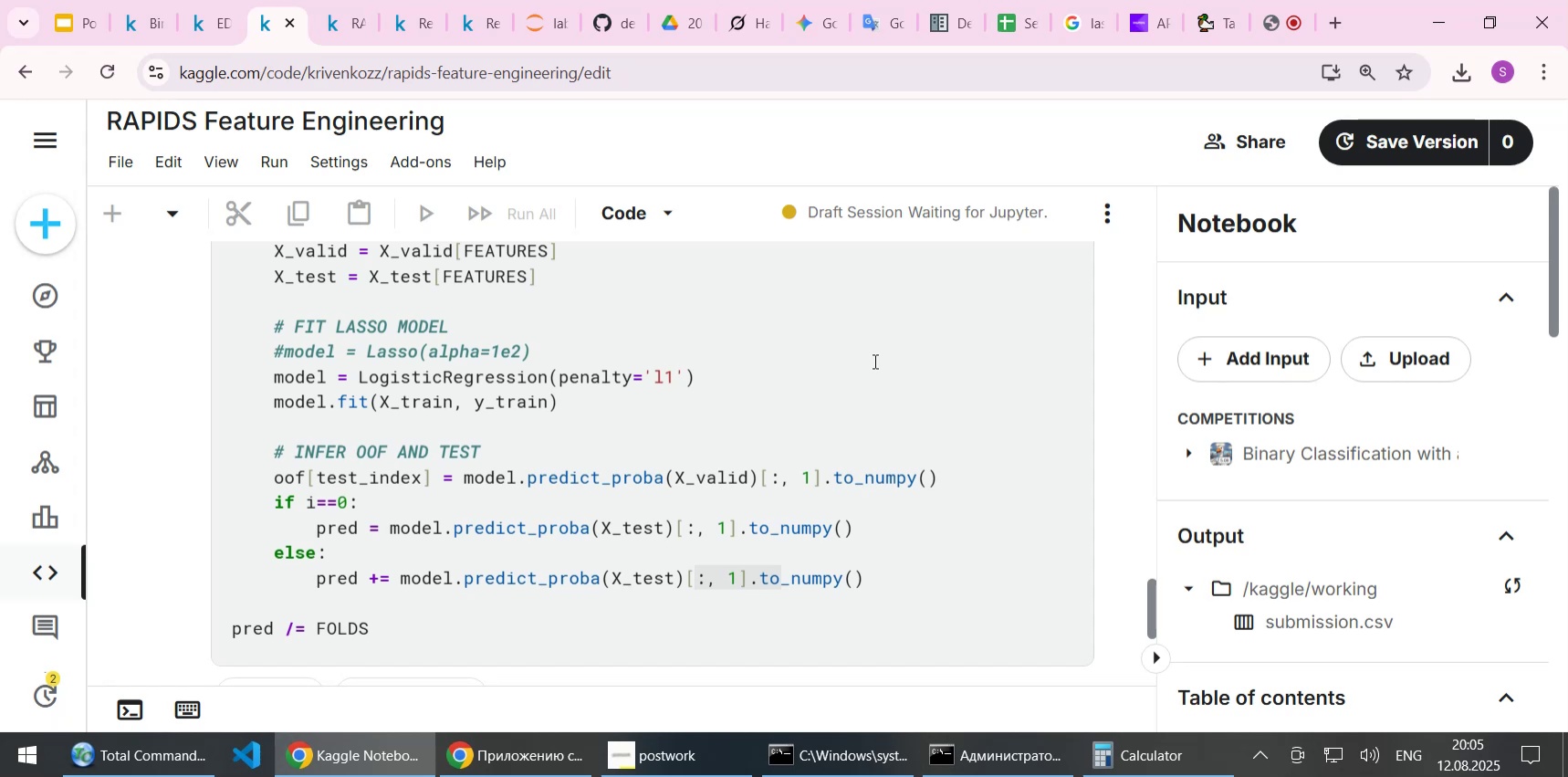 
scroll: coordinate [655, 417], scroll_direction: up, amount: 1.0
 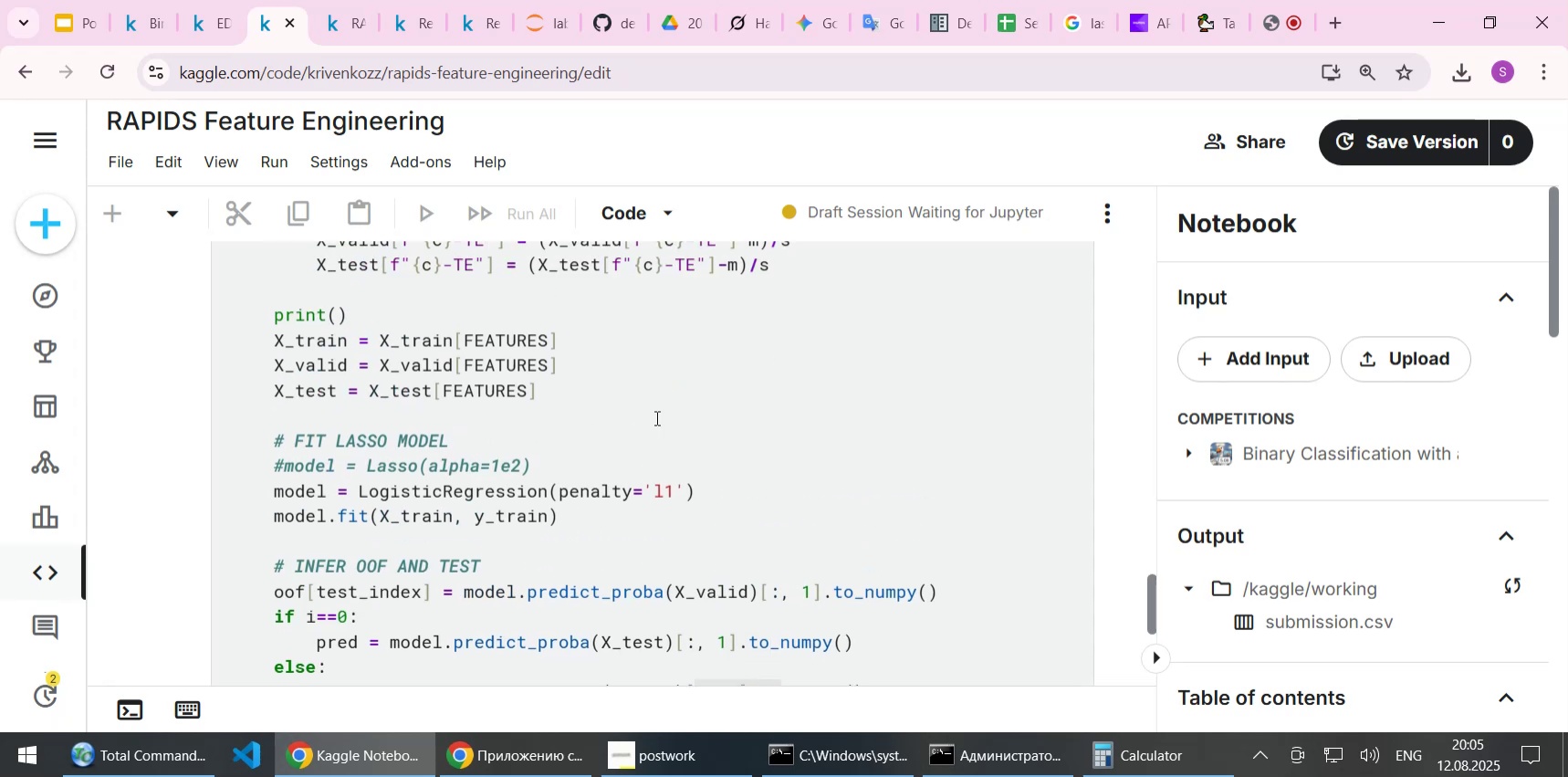 
scroll: coordinate [655, 436], scroll_direction: down, amount: 1.0
 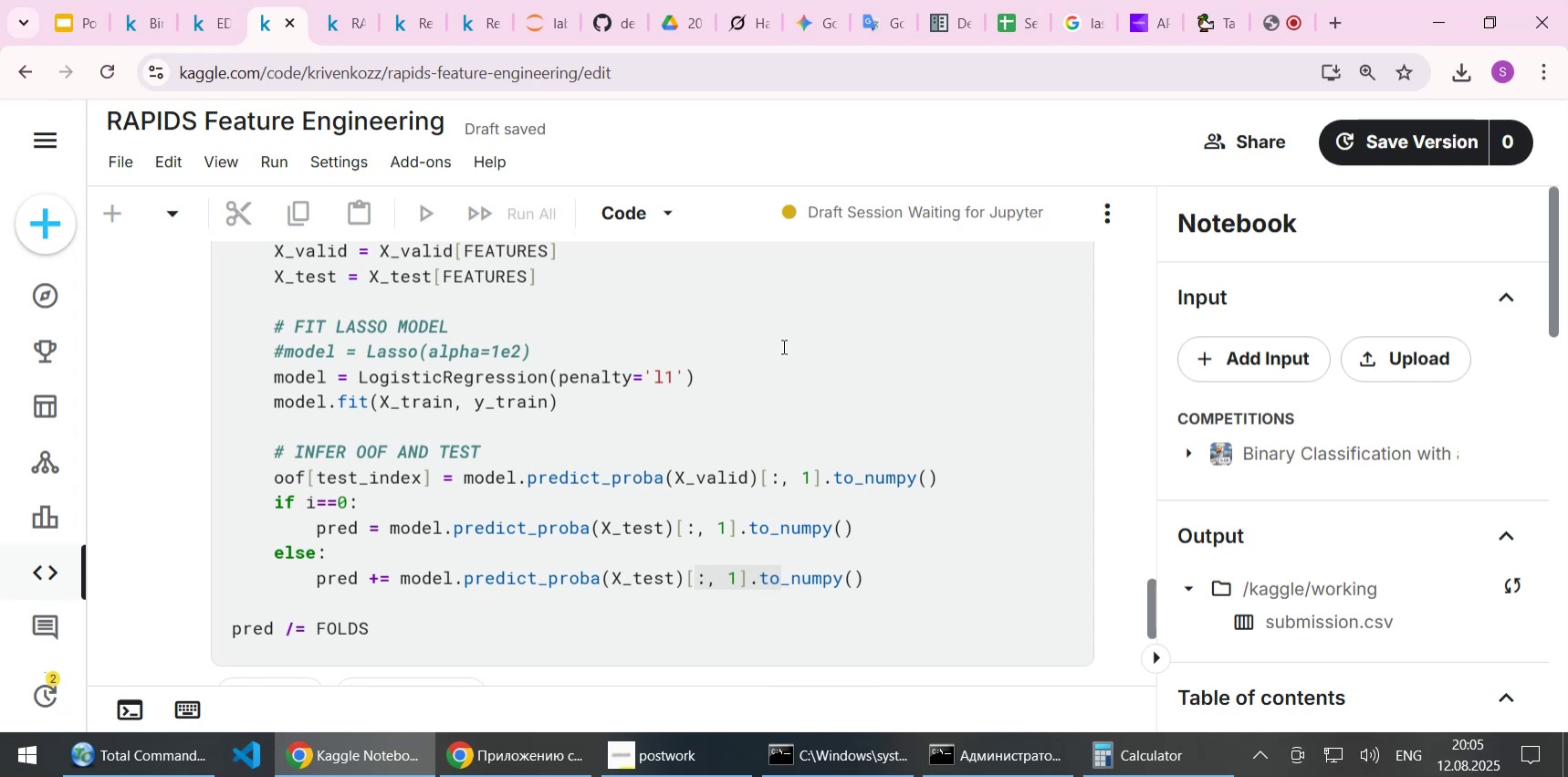 
wait(7.38)
 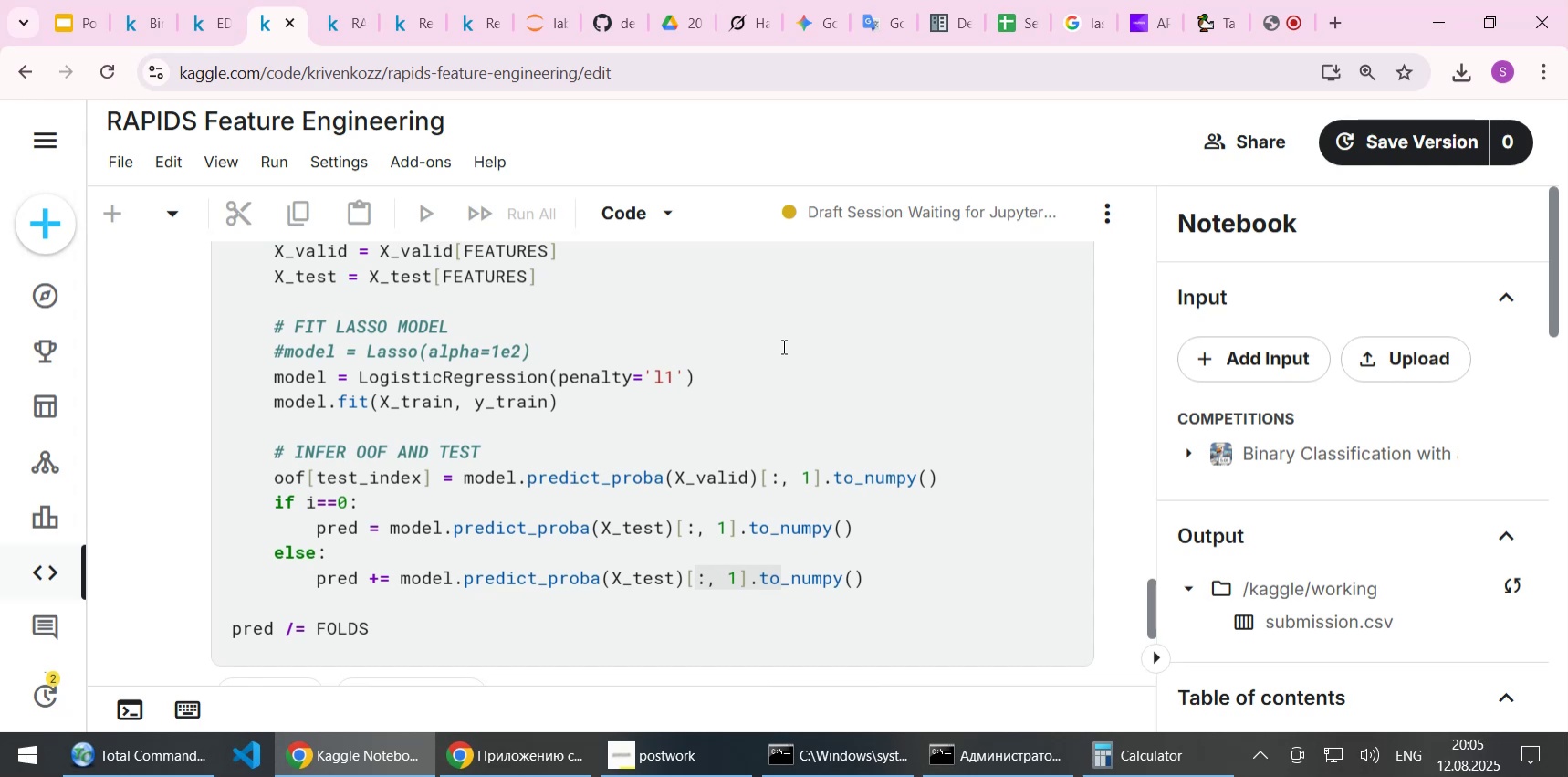 
scroll: coordinate [776, 391], scroll_direction: up, amount: 4.0
 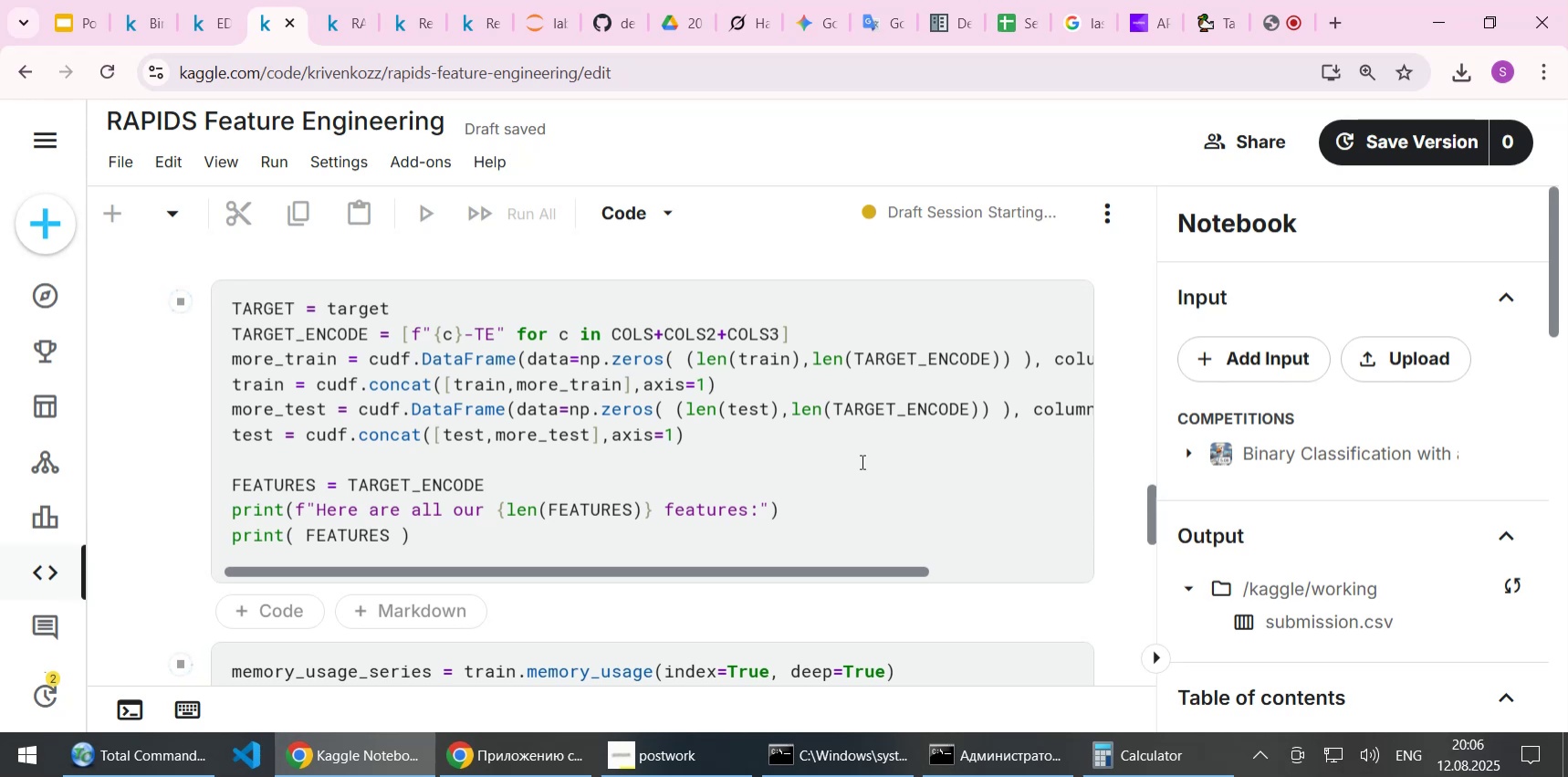 
wait(17.67)
 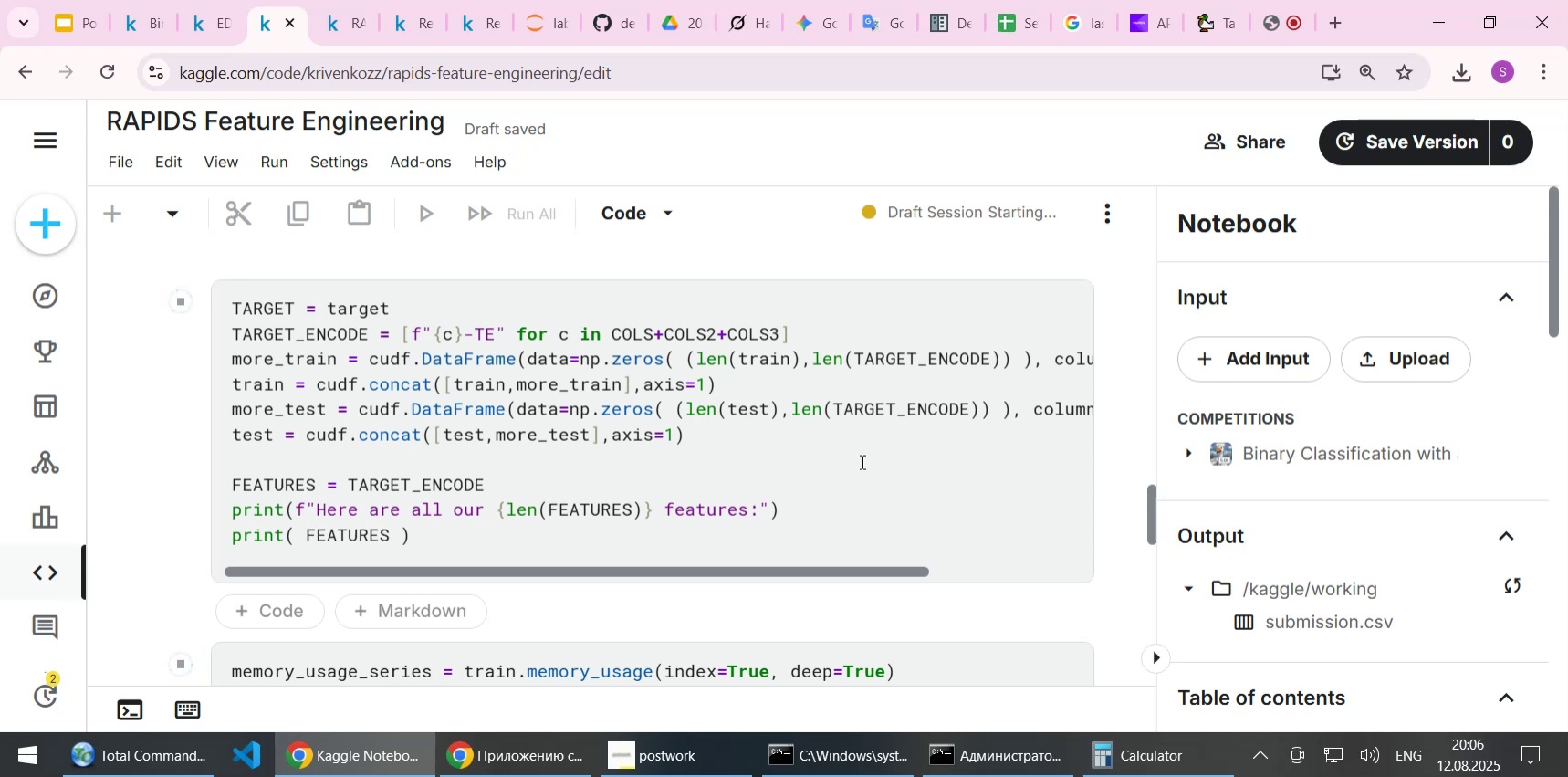 
scroll: coordinate [861, 461], scroll_direction: up, amount: 3.0
 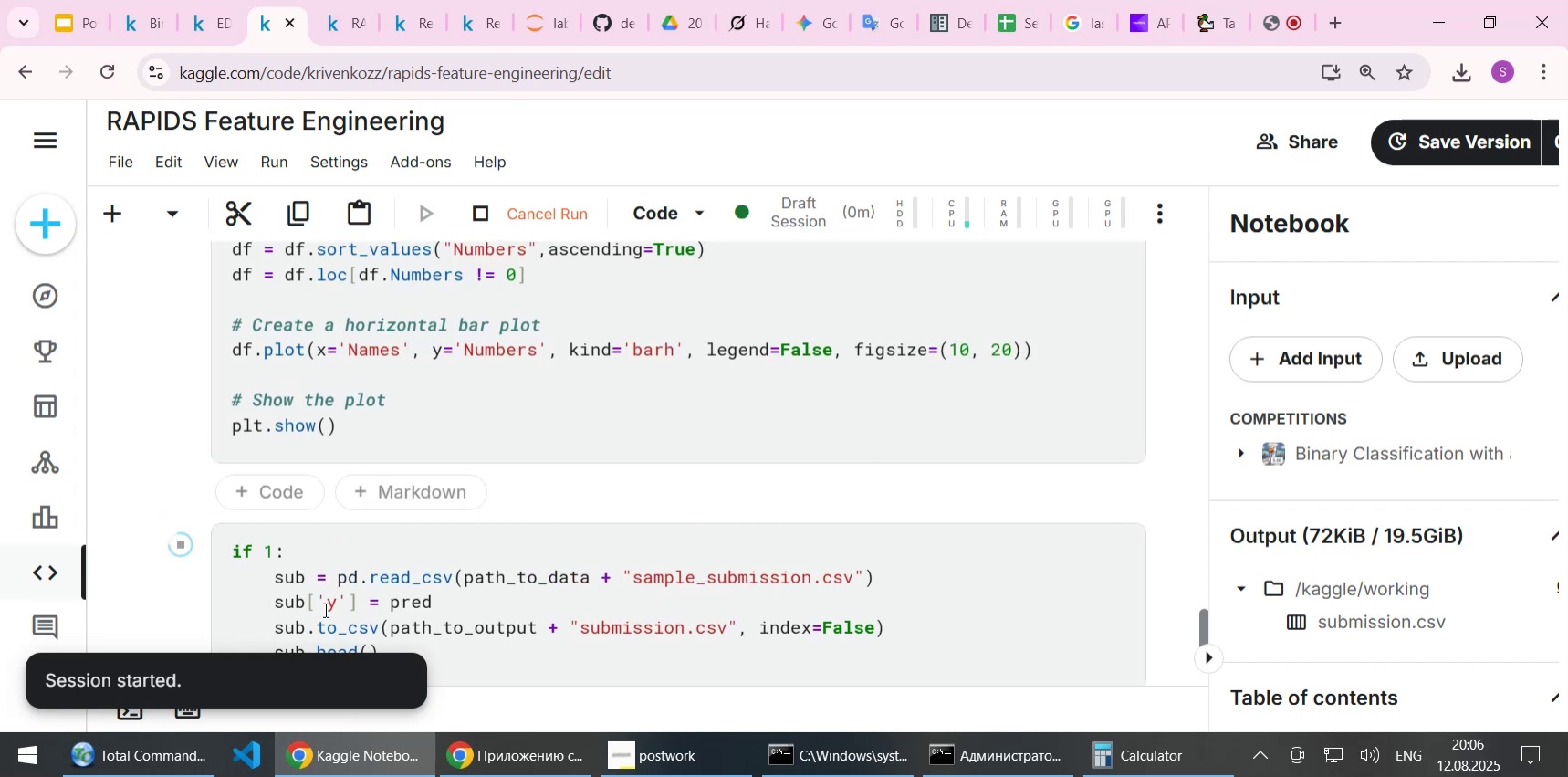 
left_click([378, 677])
 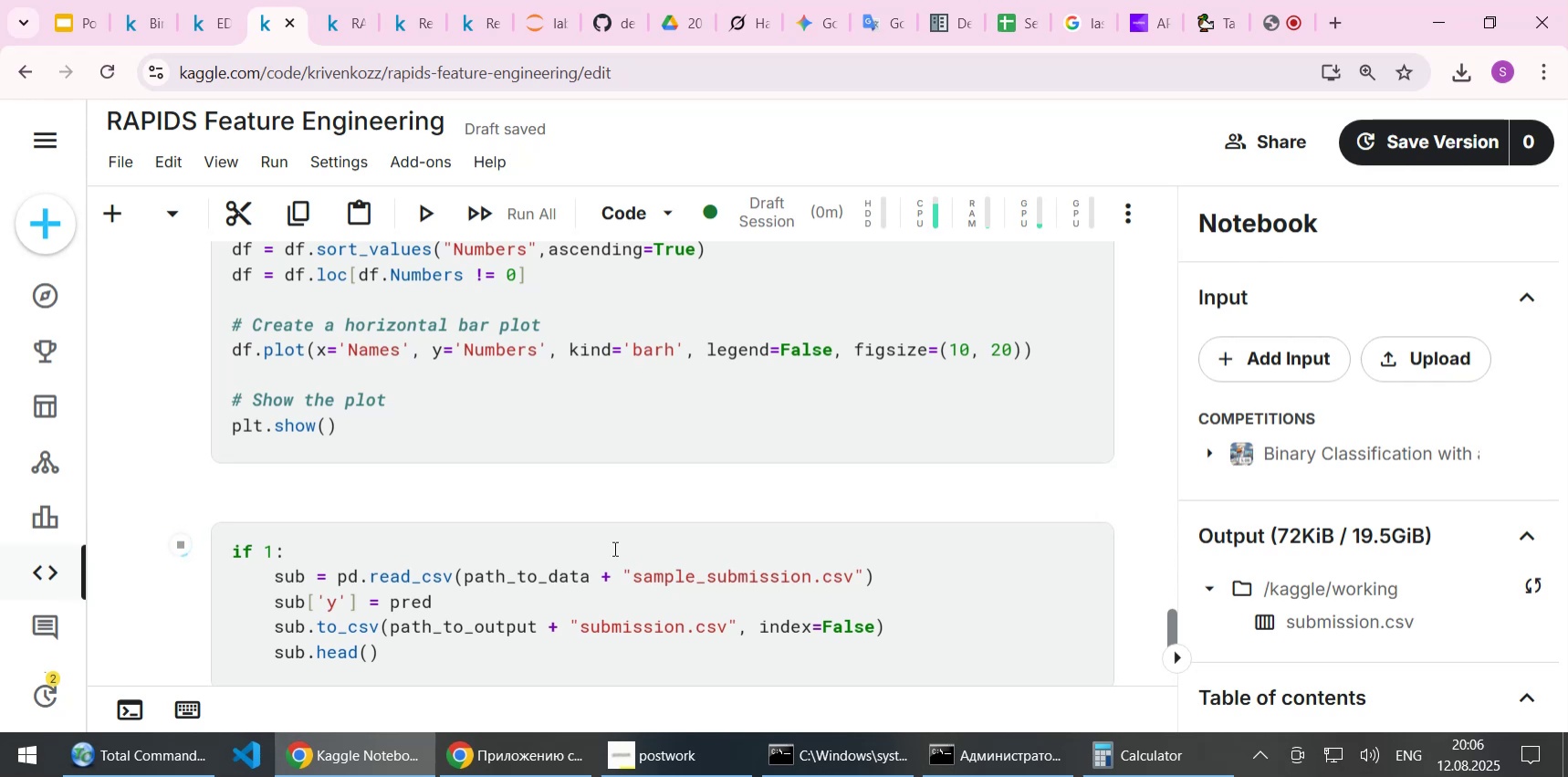 
wait(38.89)
 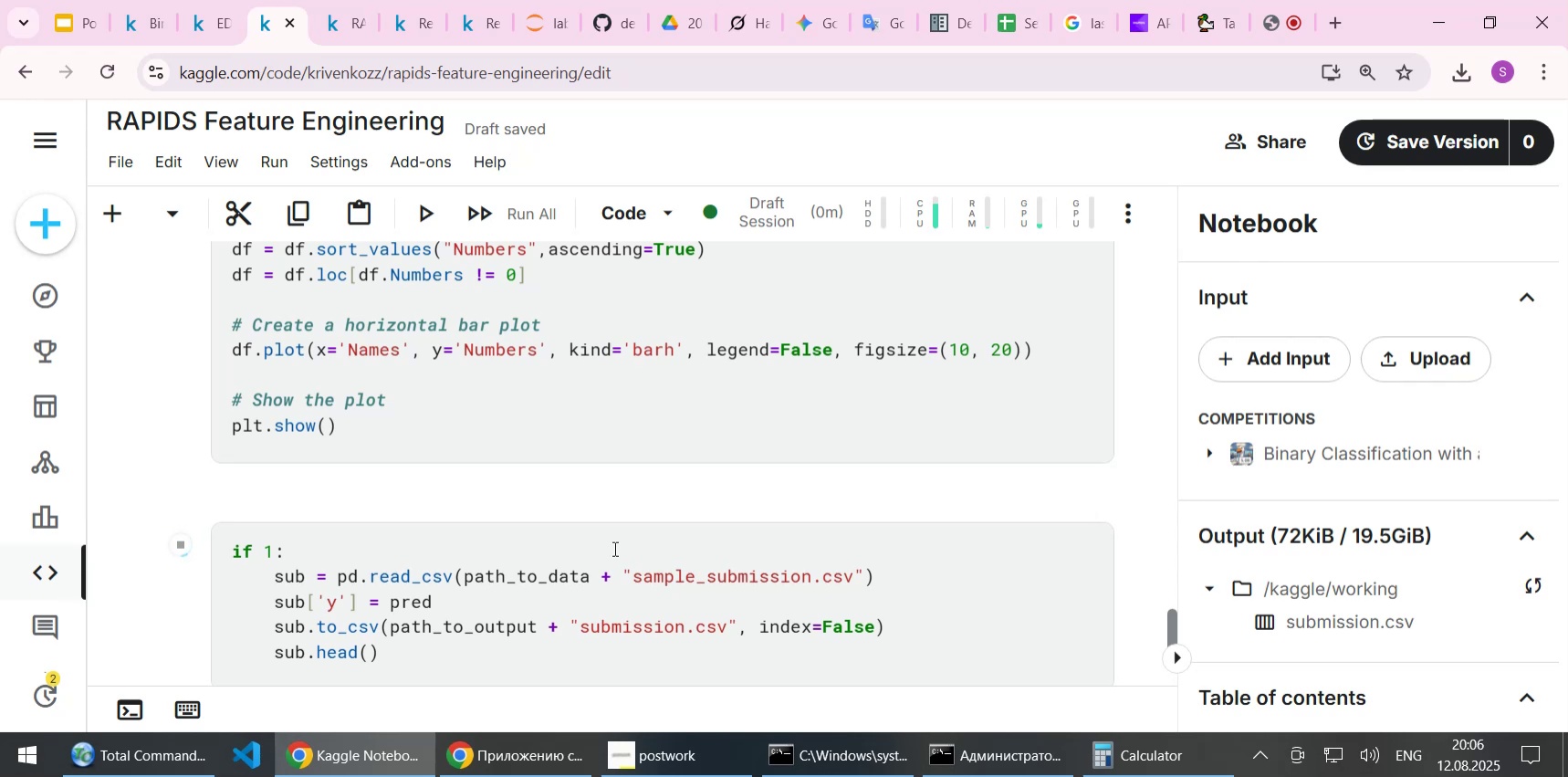 
left_click([1057, 215])
 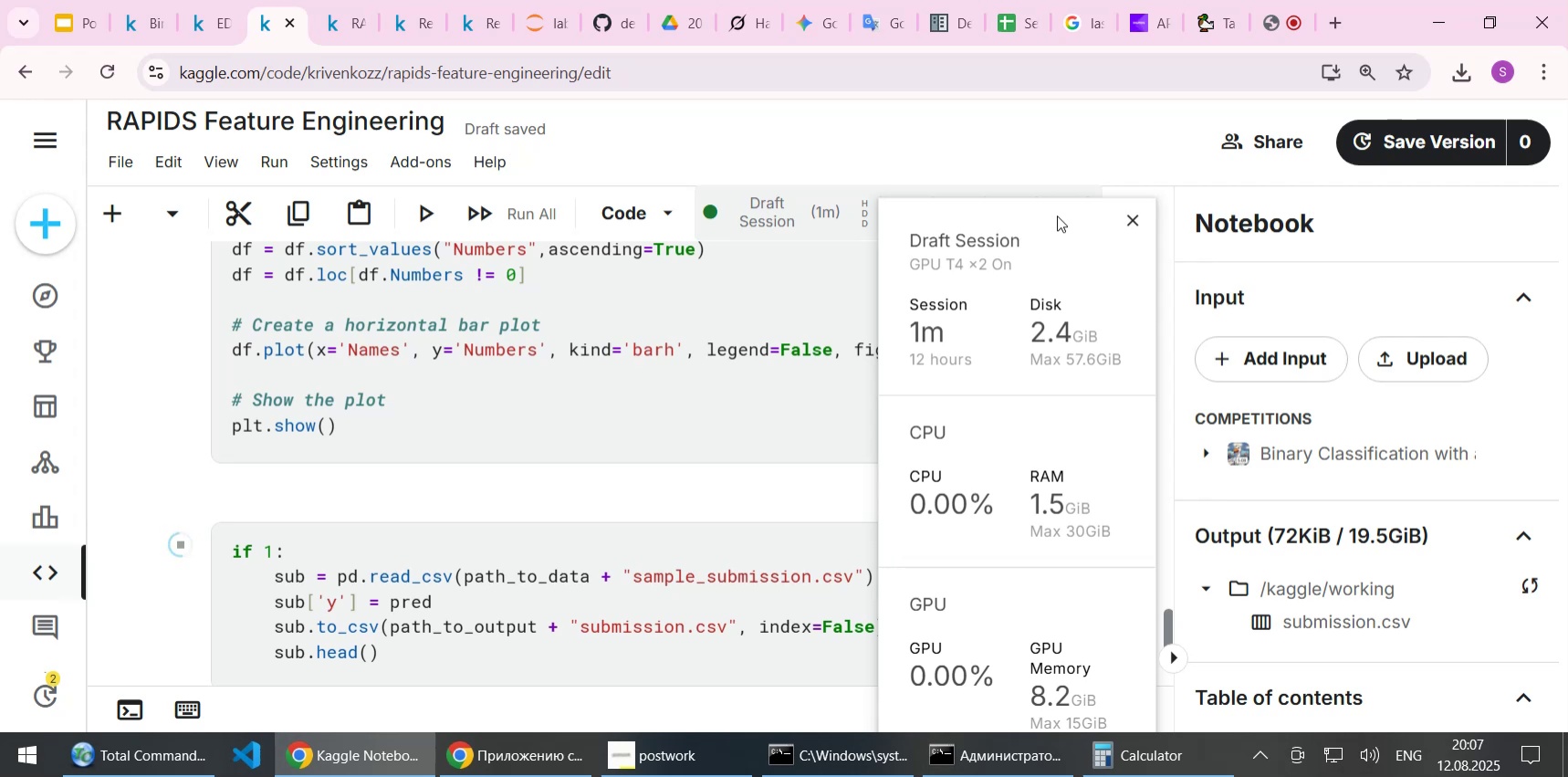 
wait(55.51)
 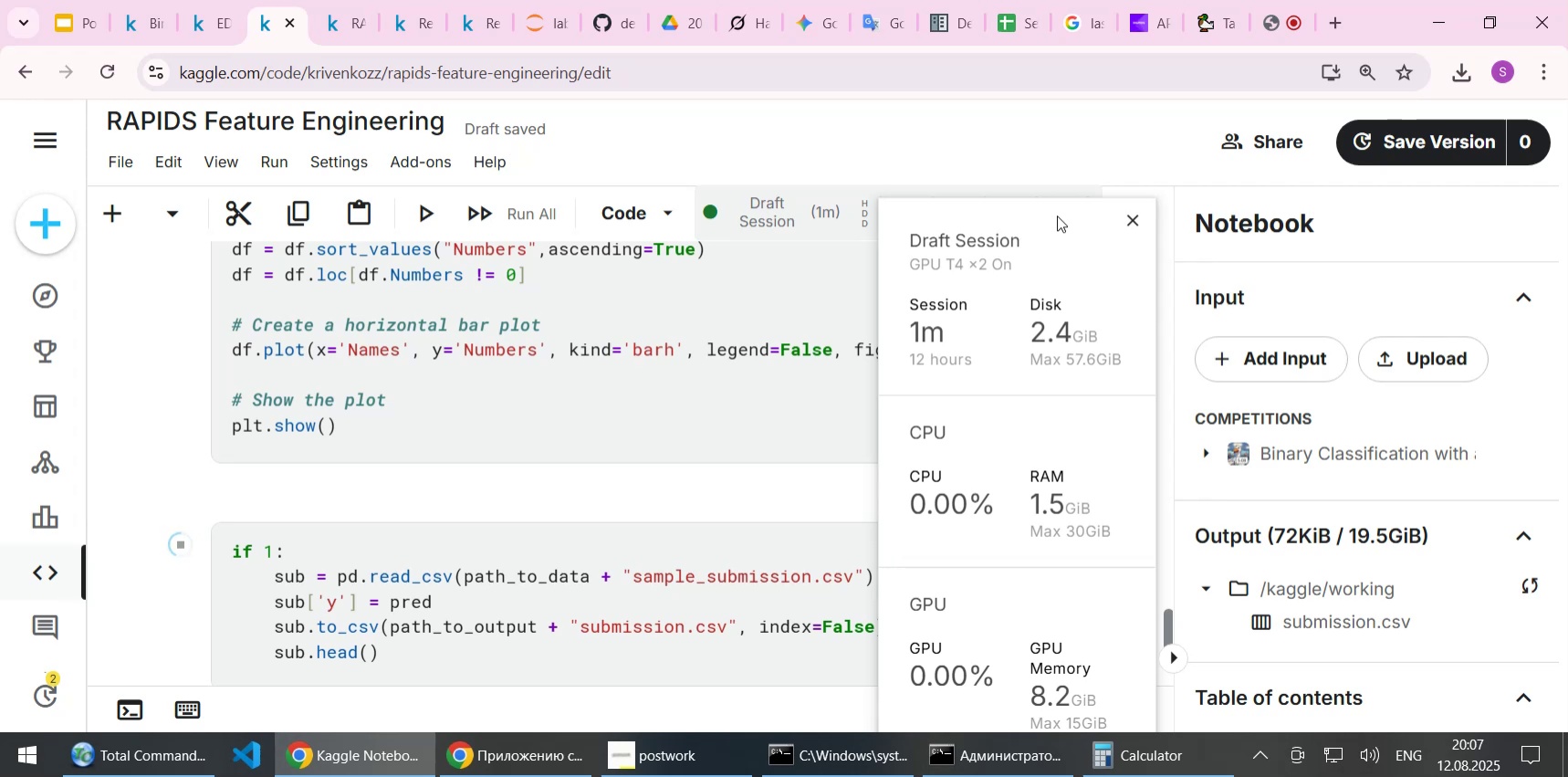 
scroll: coordinate [726, 432], scroll_direction: down, amount: 2.0
 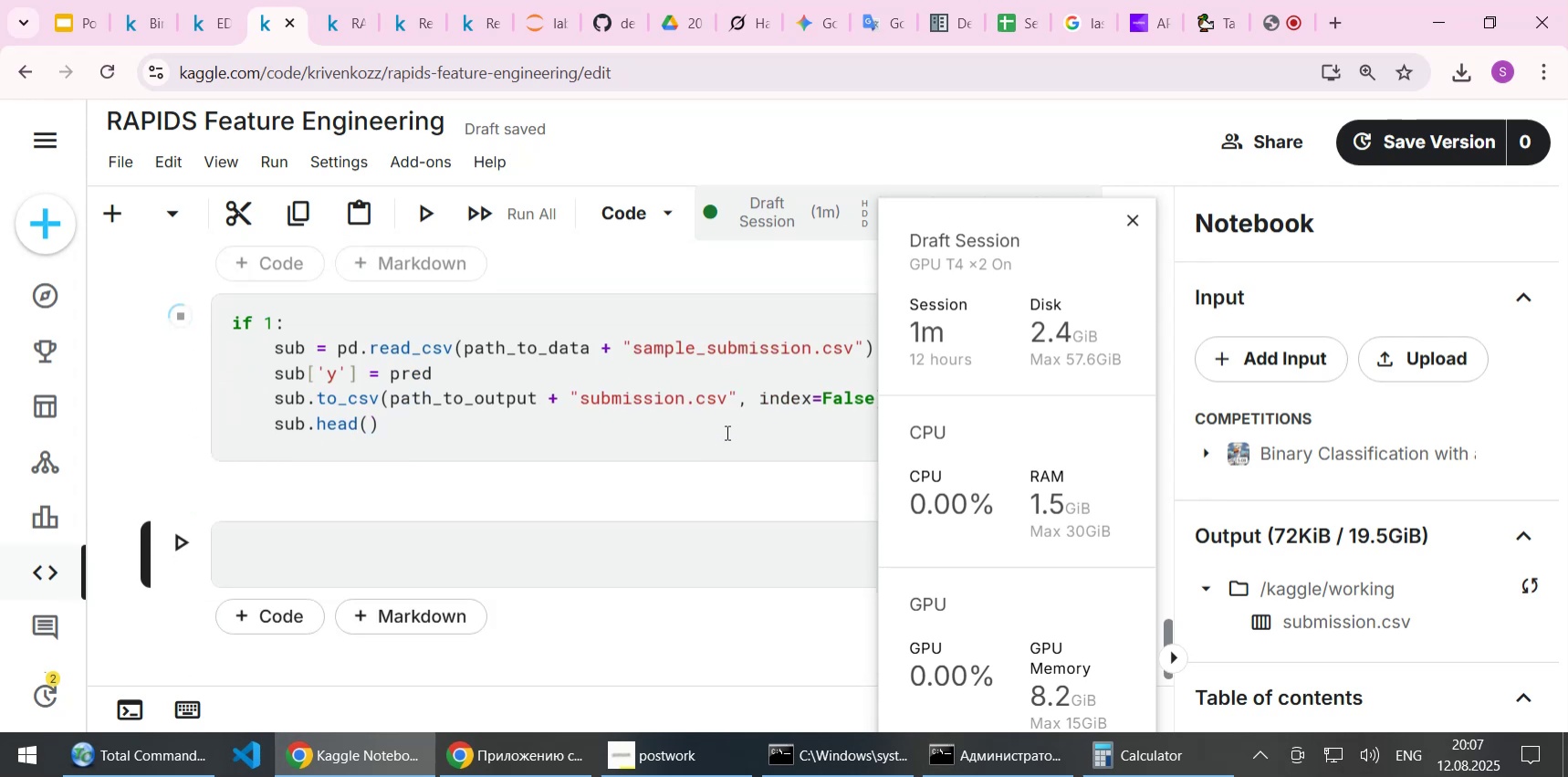 
scroll: coordinate [726, 432], scroll_direction: up, amount: 3.0
 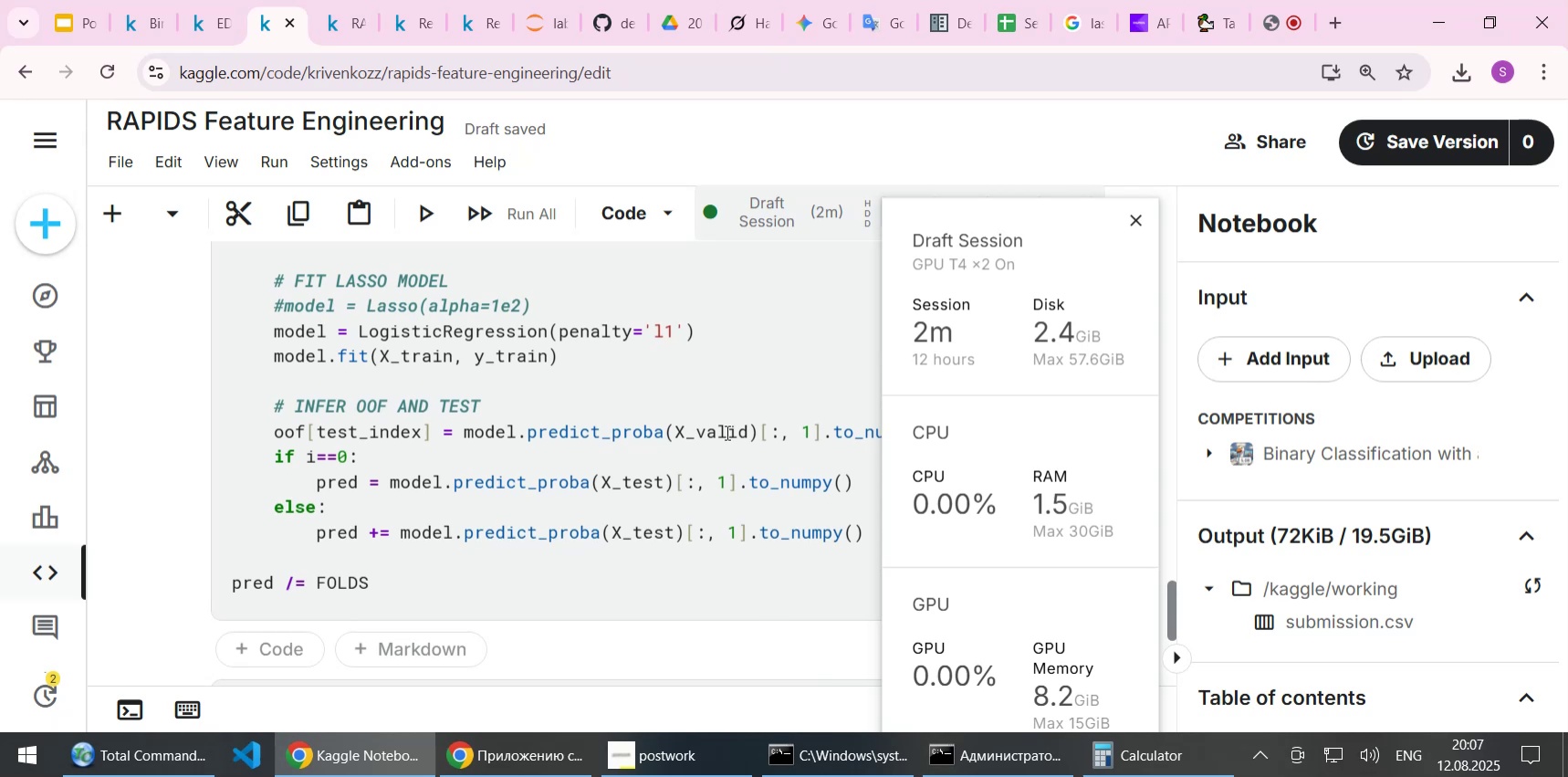 
scroll: coordinate [726, 432], scroll_direction: down, amount: 1.0
 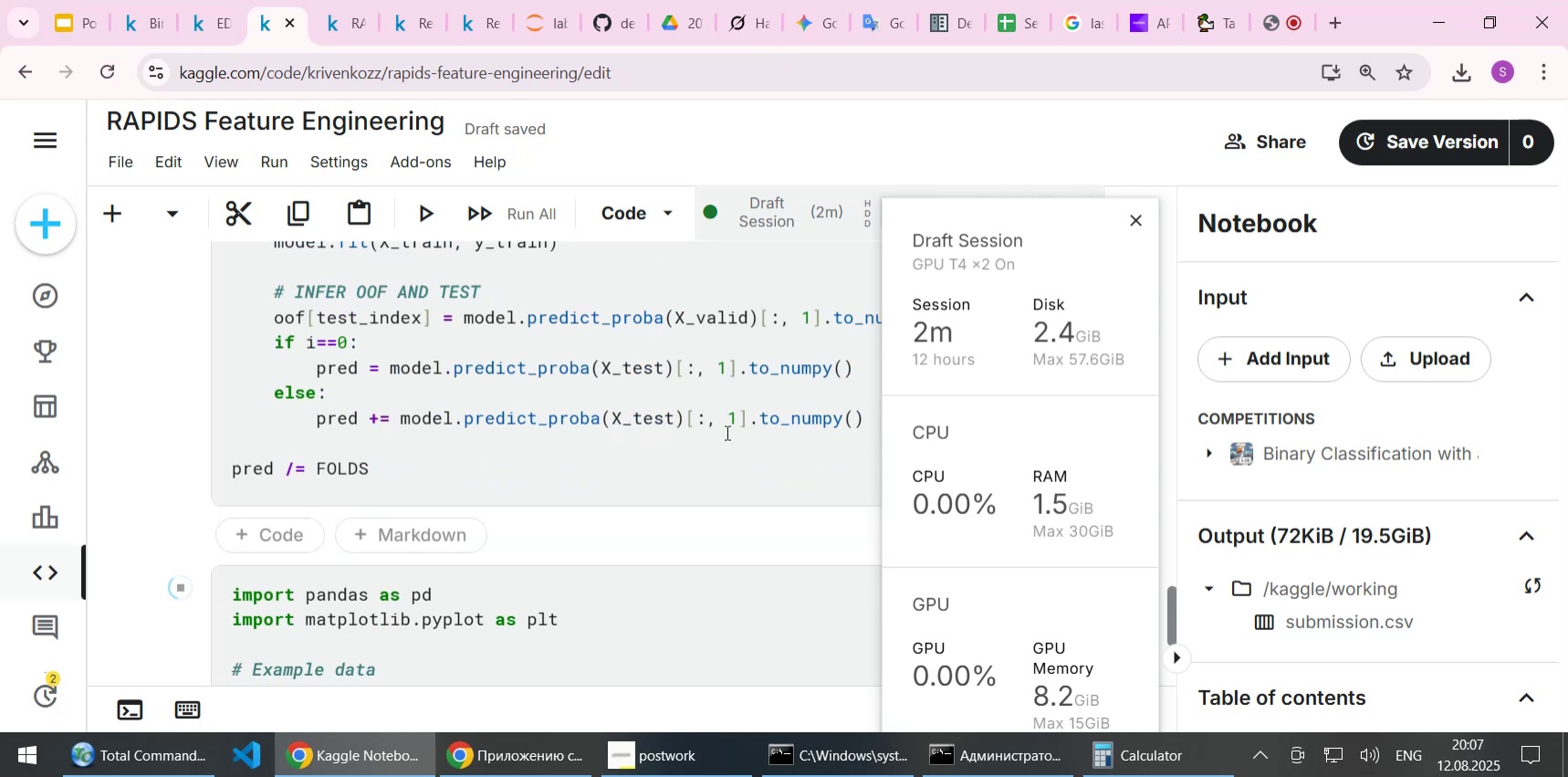 
scroll: coordinate [726, 432], scroll_direction: up, amount: 36.0
 